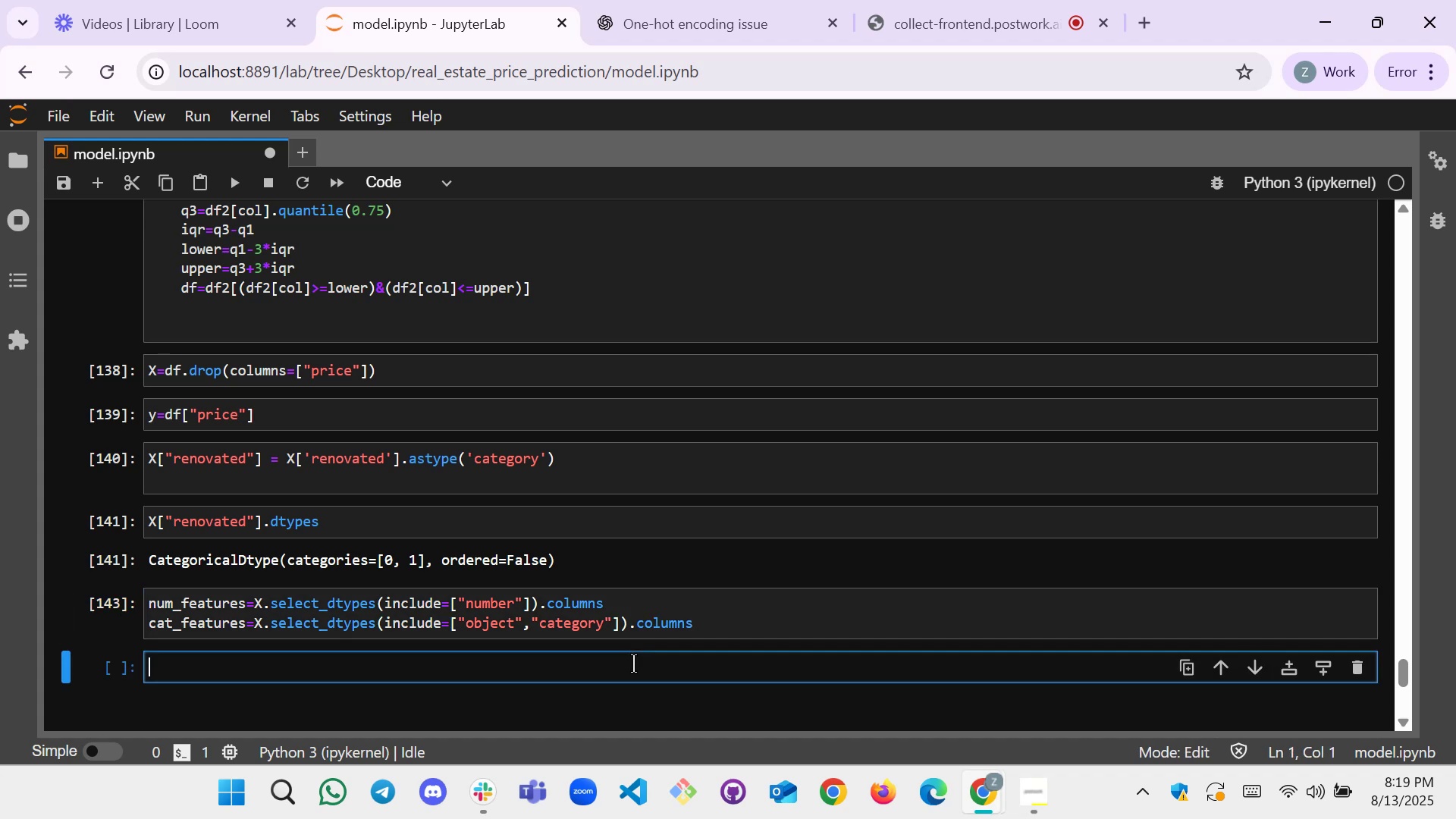 
wait(11.54)
 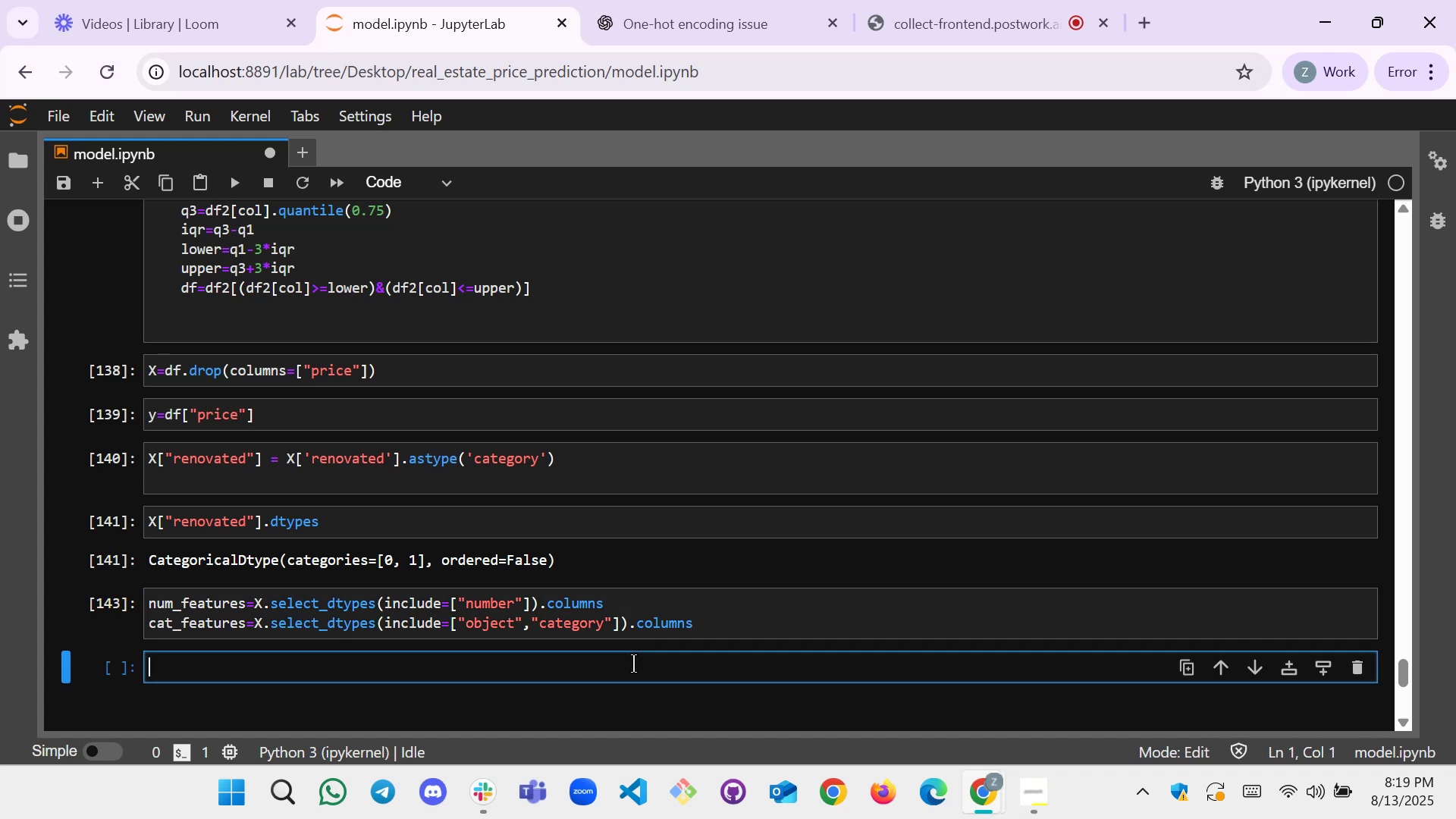 
scroll: coordinate [322, 445], scroll_direction: up, amount: 41.0
 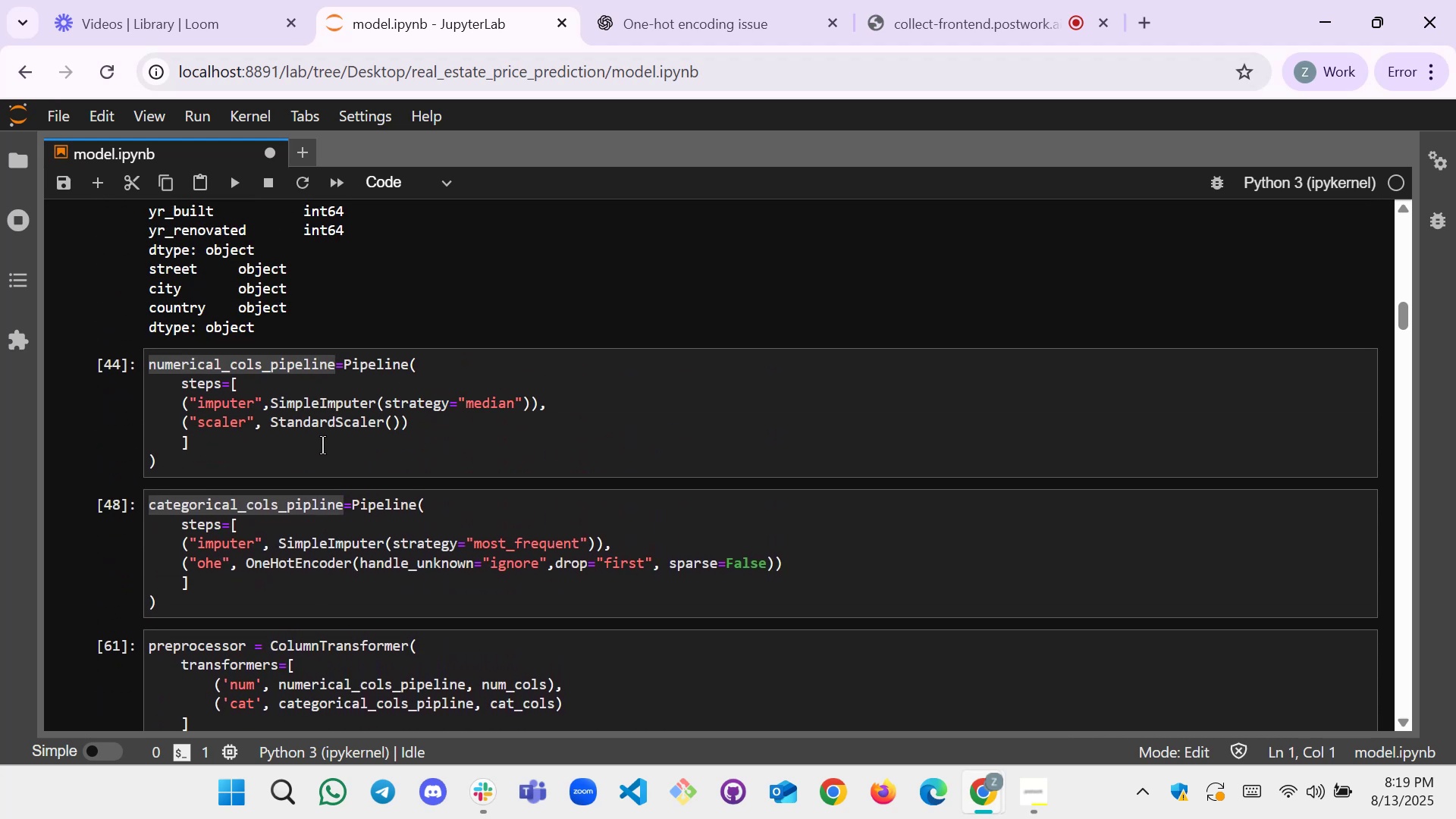 
scroll: coordinate [322, 445], scroll_direction: down, amount: 2.0
 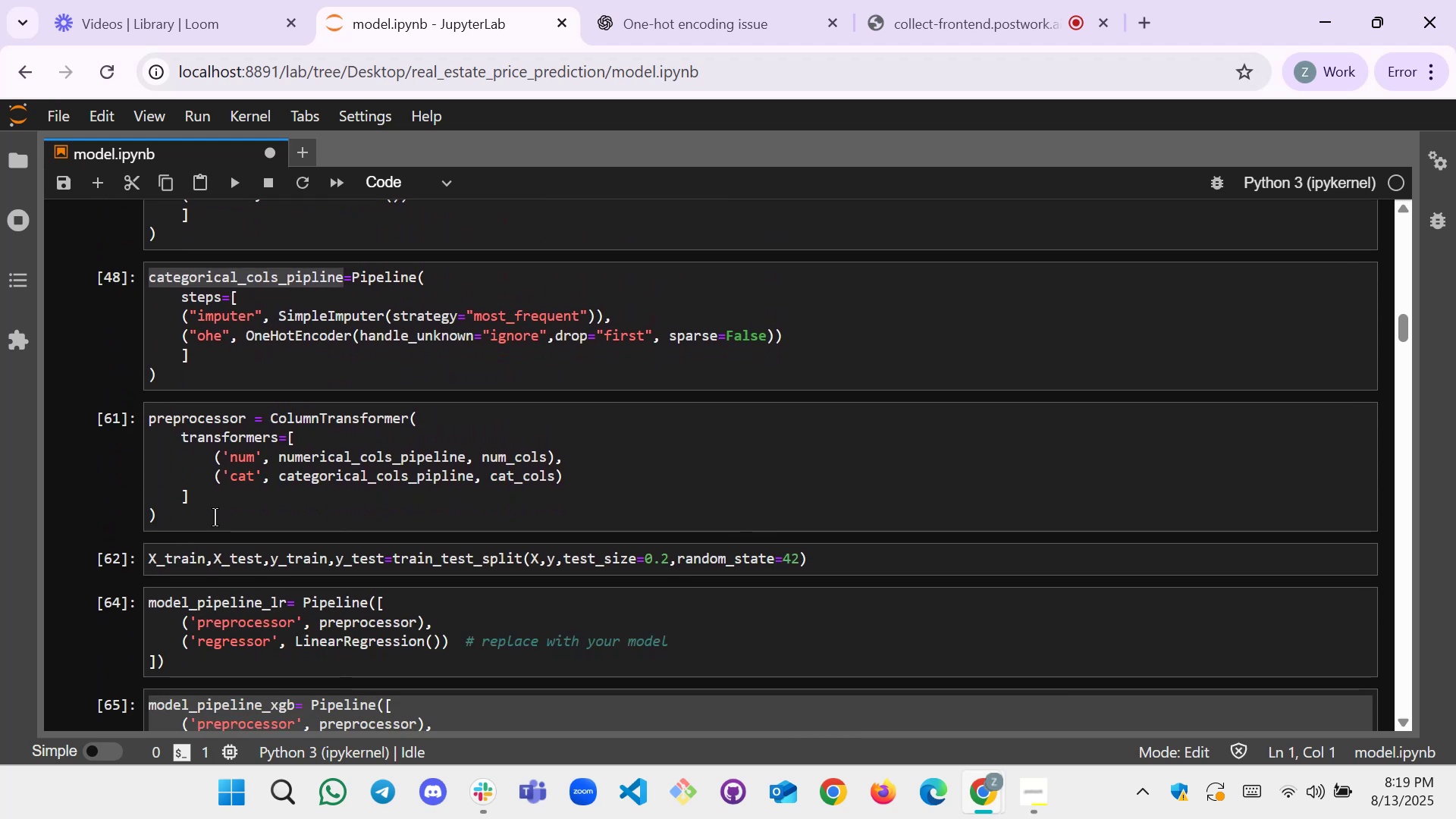 
left_click([211, 520])
 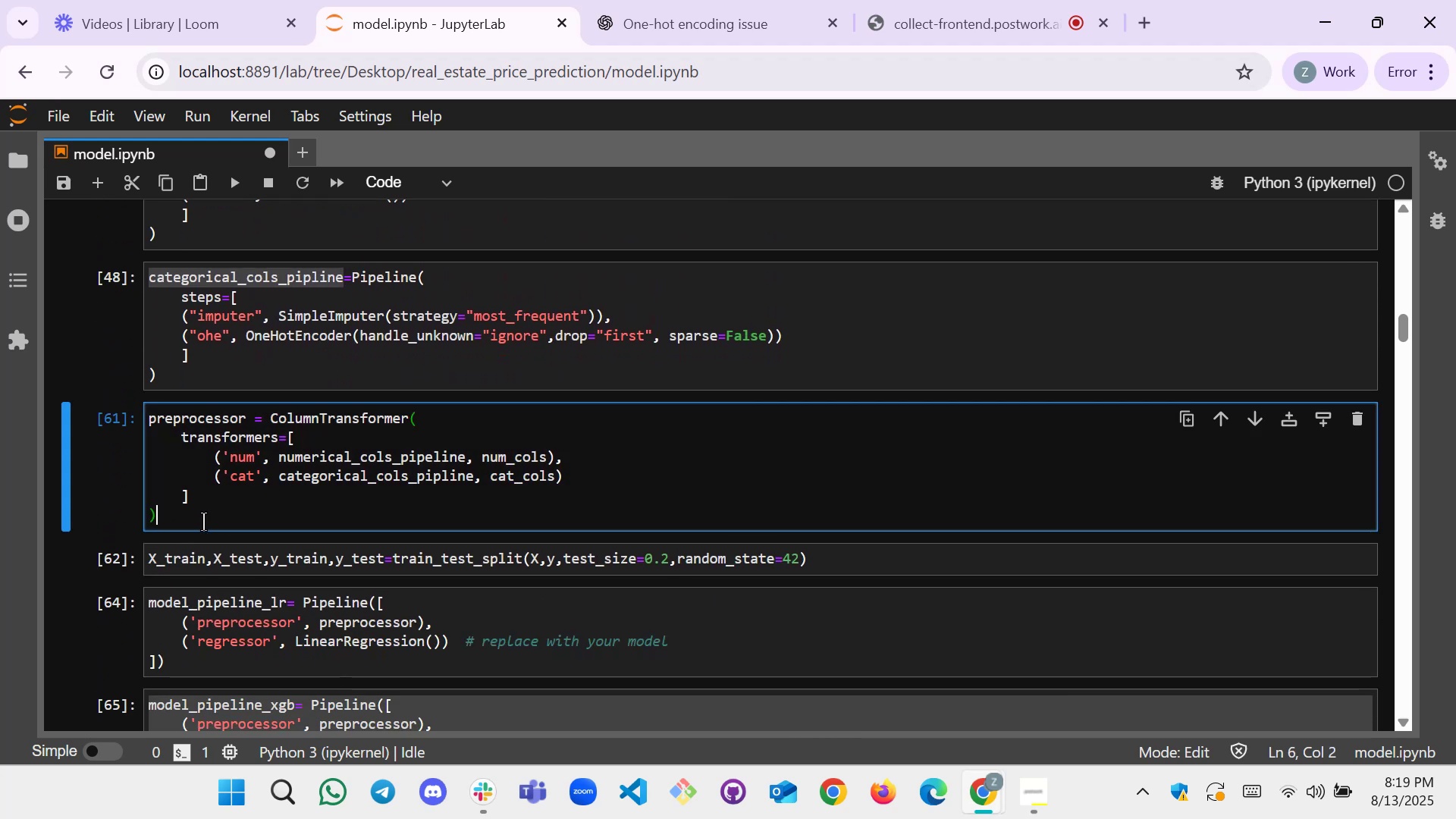 
left_click_drag(start_coordinate=[200, 522], to_coordinate=[134, 420])
 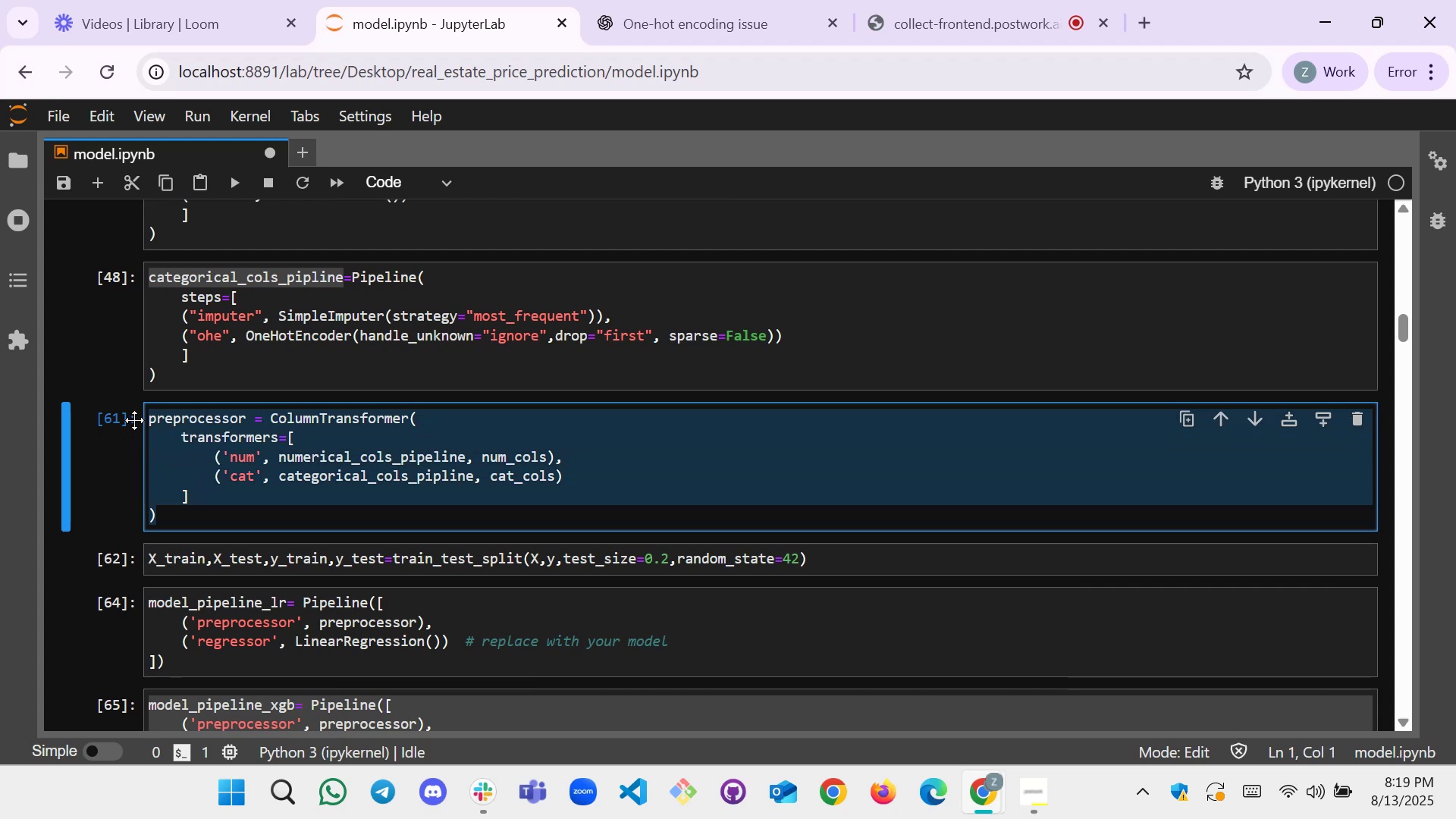 
key(Control+C)
 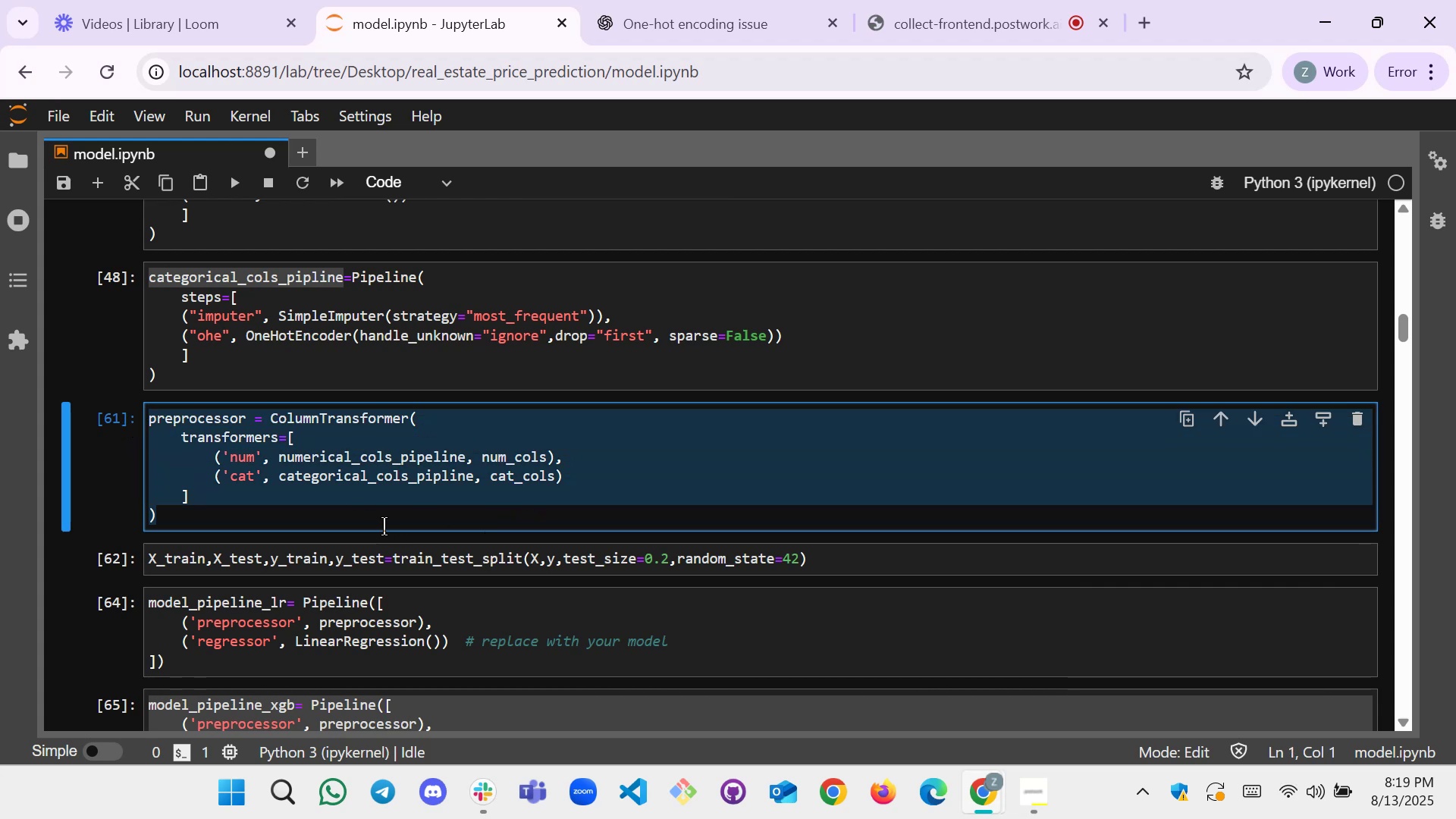 
wait(12.1)
 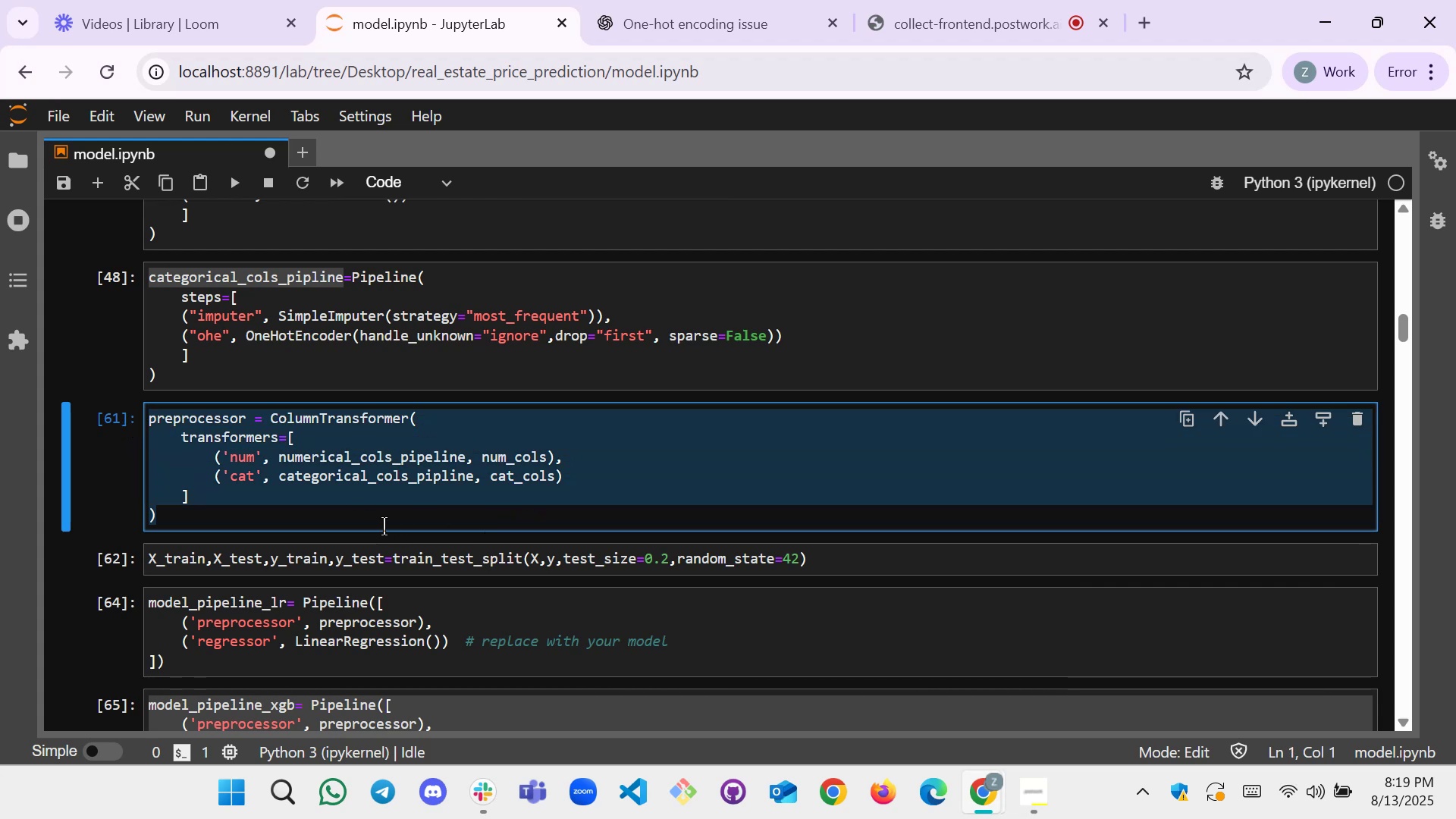 
scroll: coordinate [384, 526], scroll_direction: down, amount: 29.0
 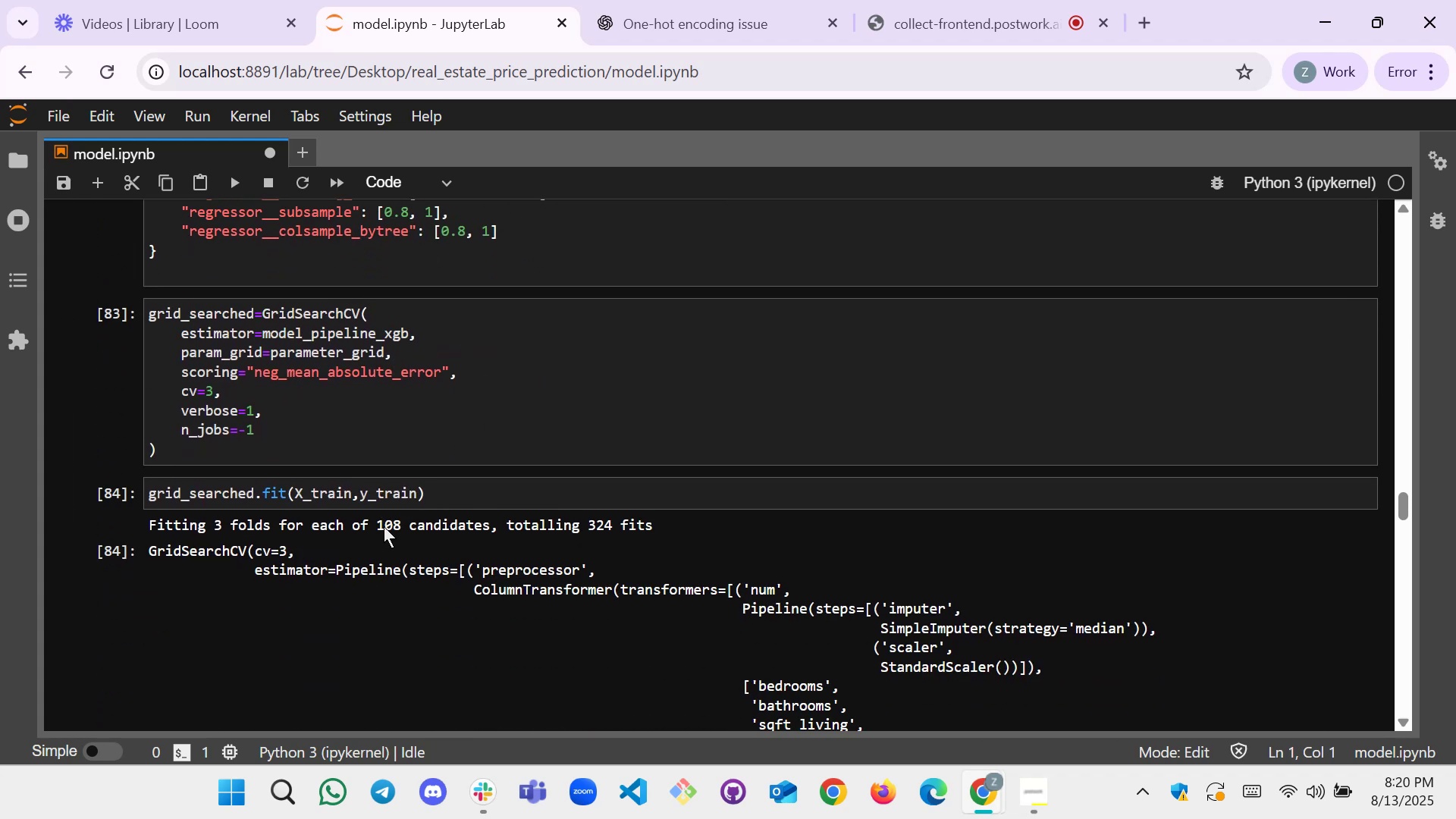 
scroll: coordinate [380, 526], scroll_direction: up, amount: 29.0
 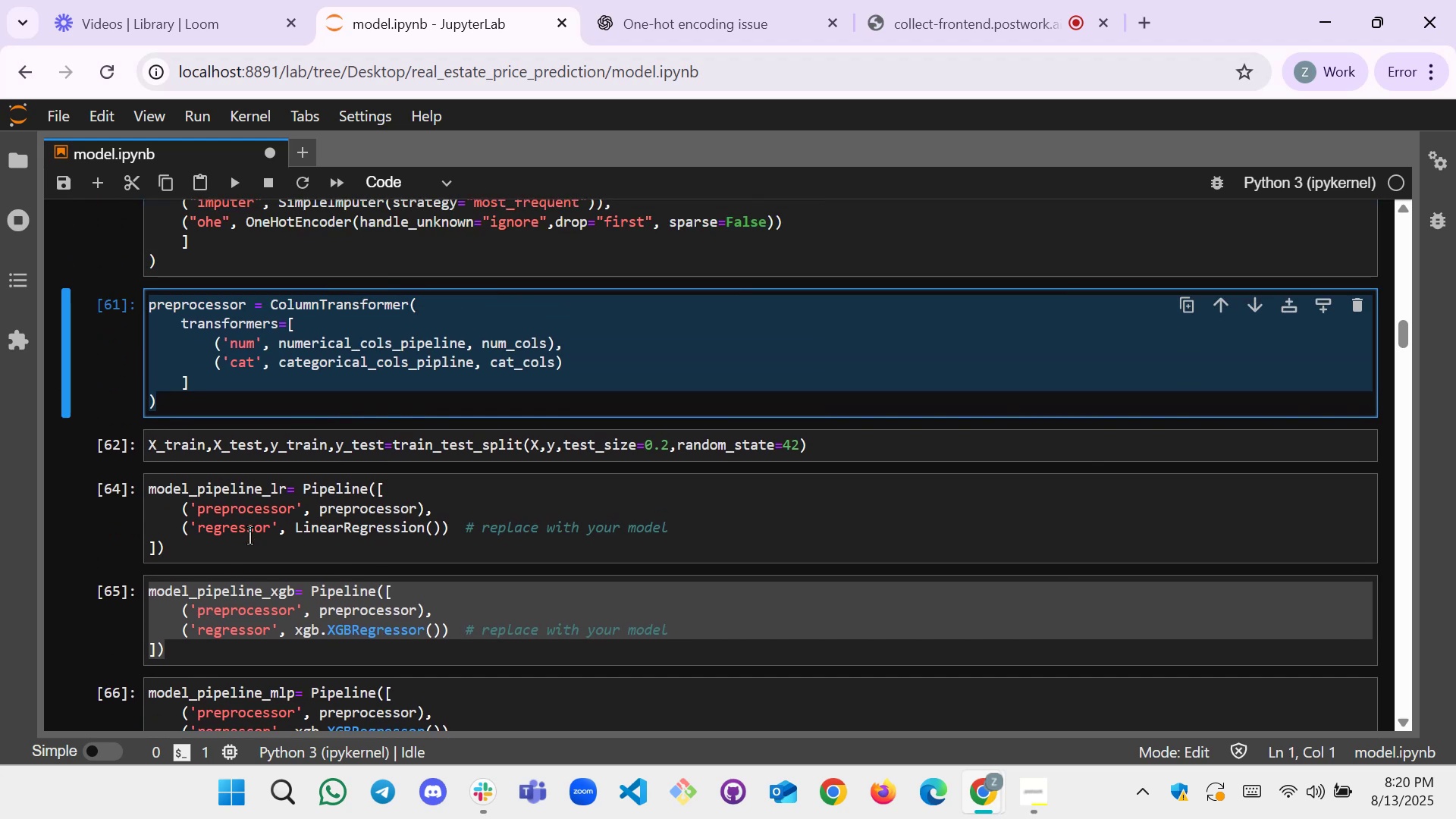 
left_click([244, 550])
 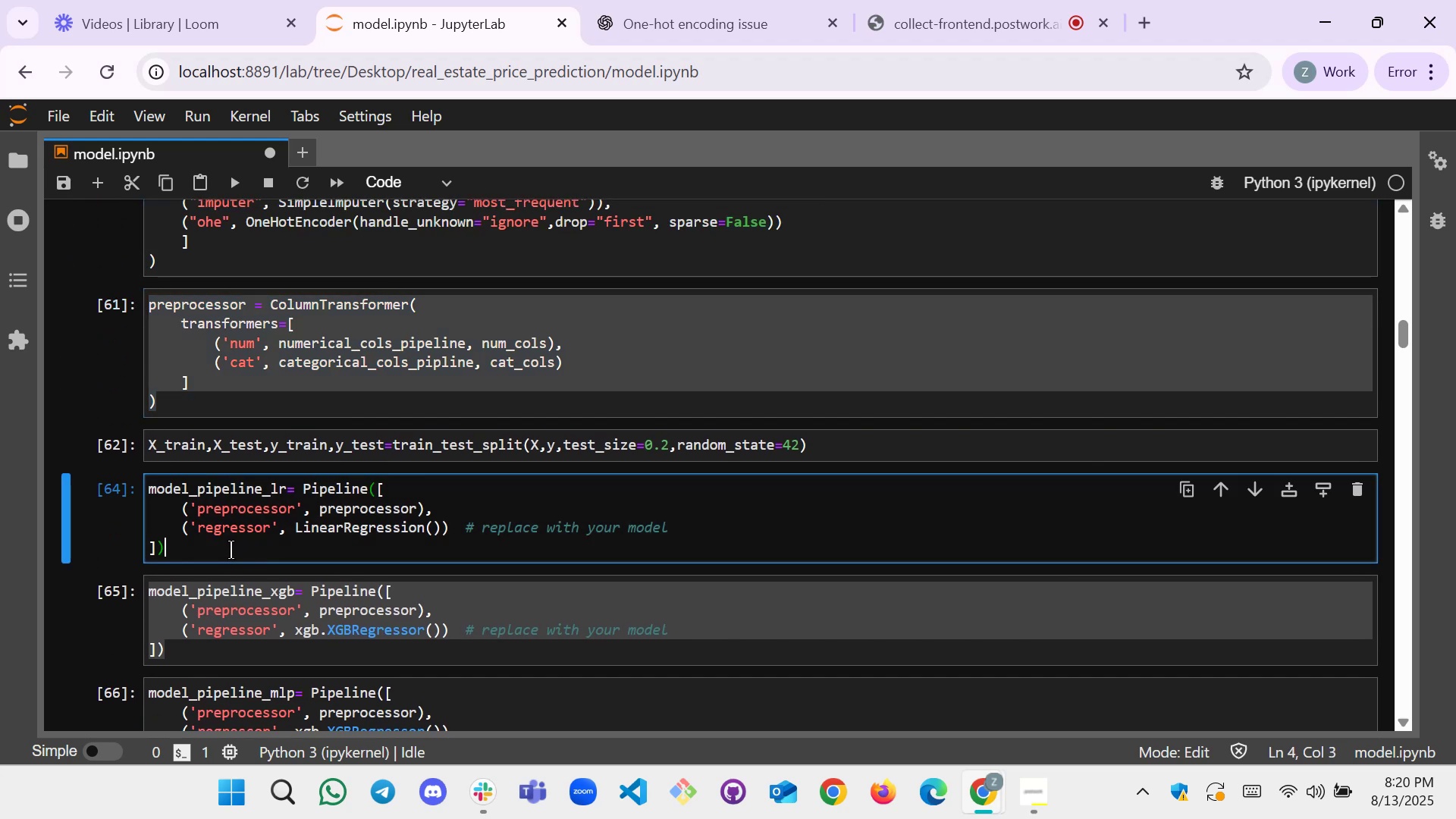 
scroll: coordinate [262, 513], scroll_direction: up, amount: 1.0
 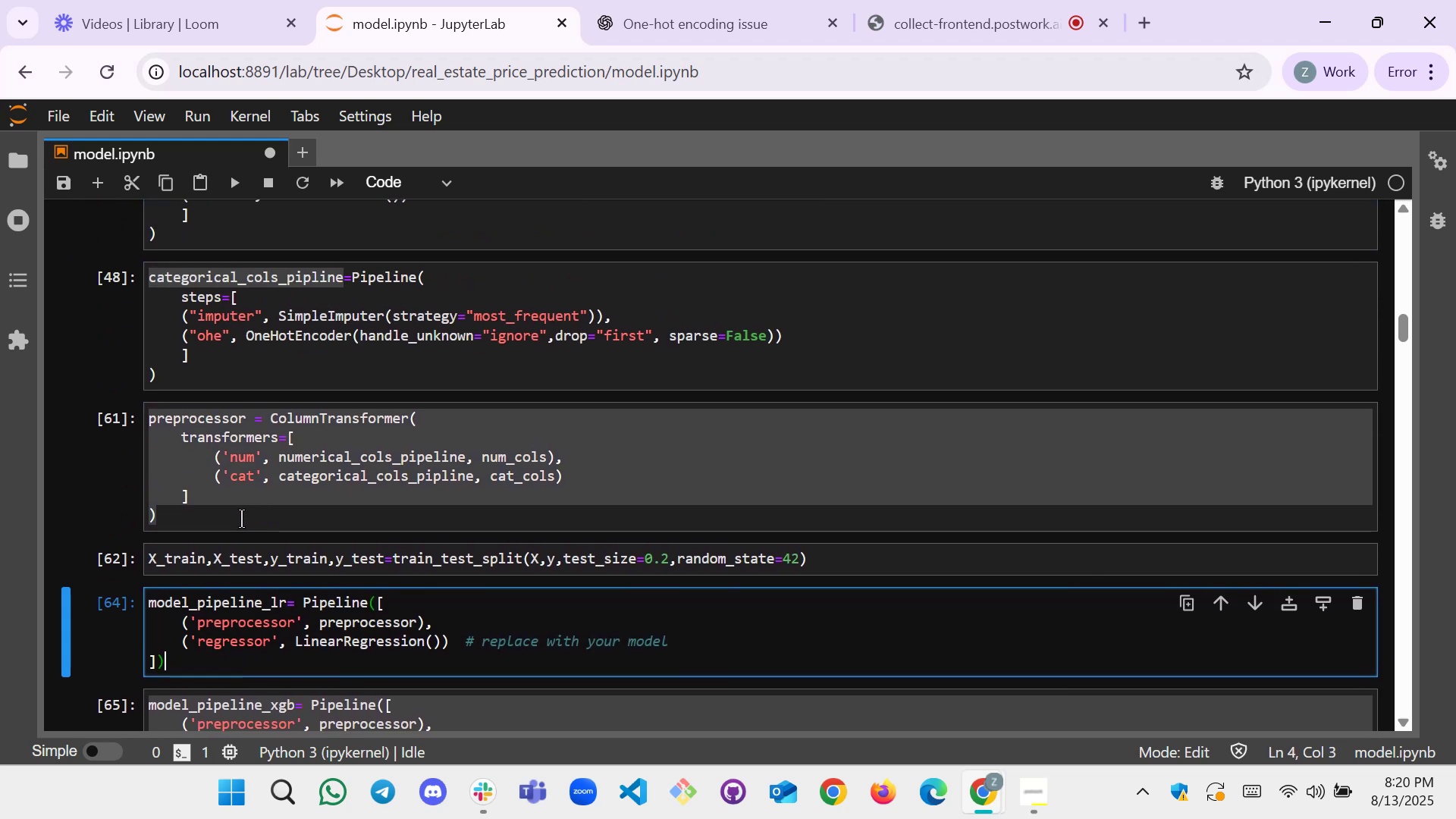 
left_click([240, 519])
 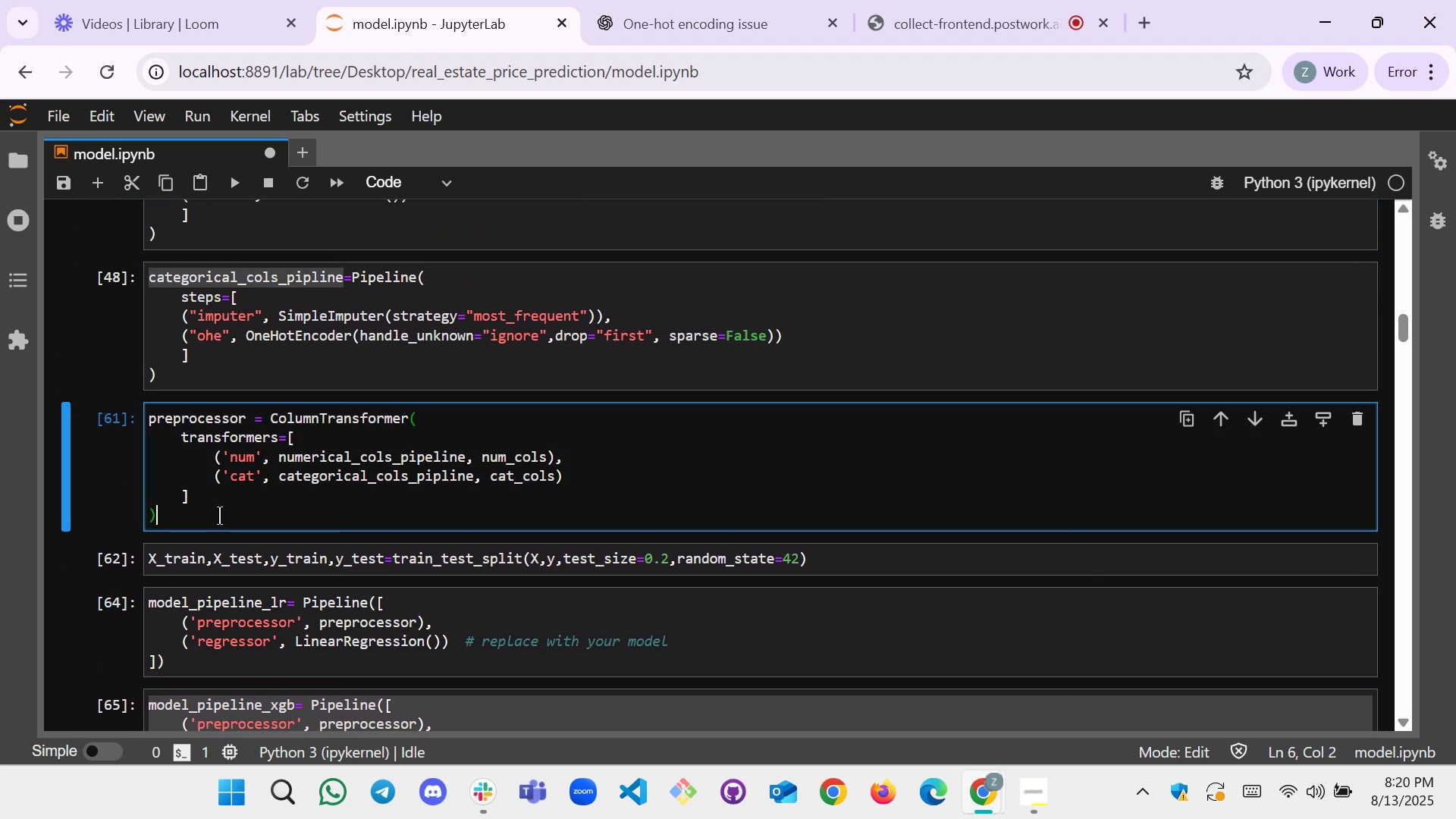 
left_click_drag(start_coordinate=[219, 516], to_coordinate=[146, 416])
 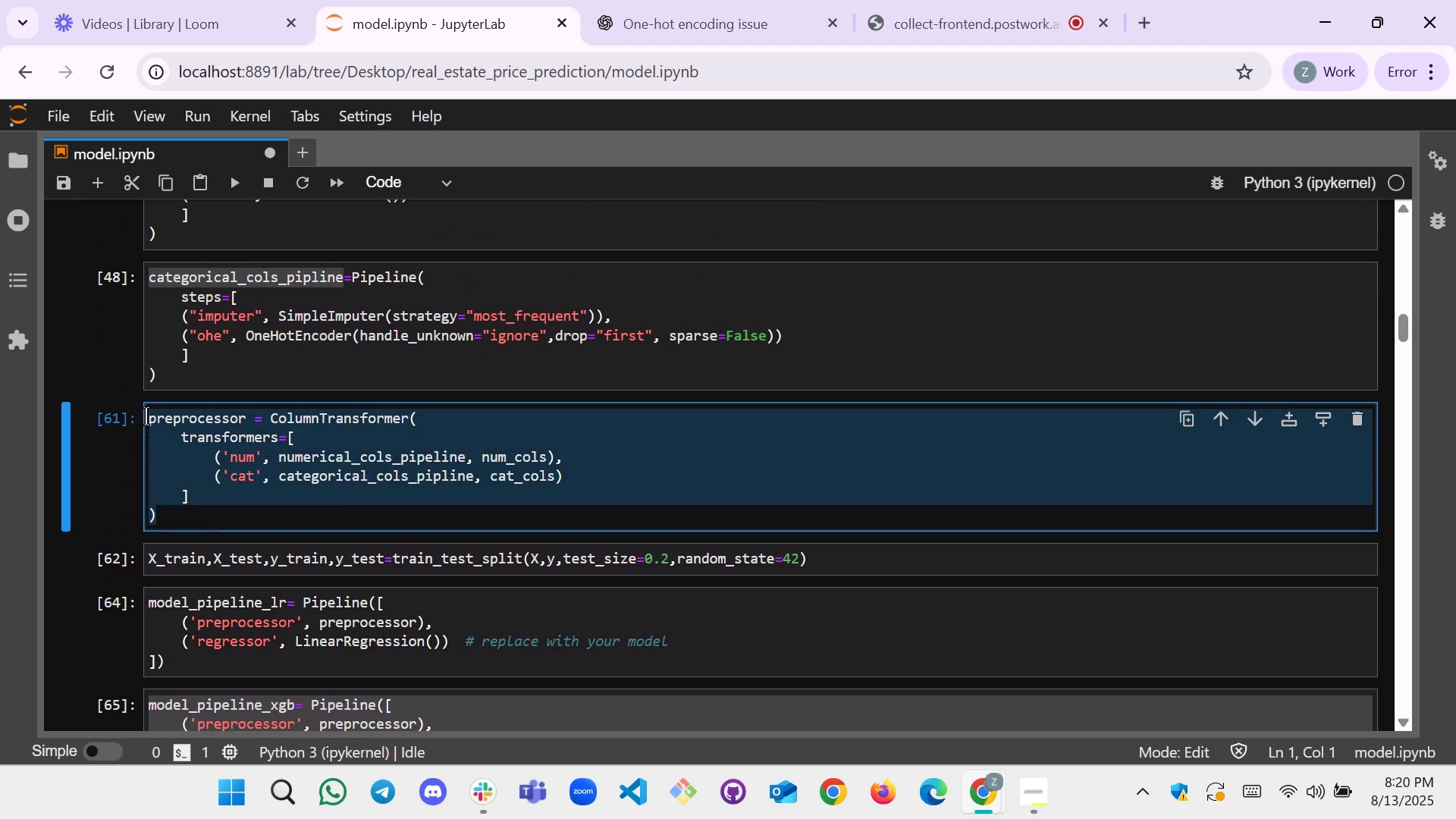 
key(Control+C)
 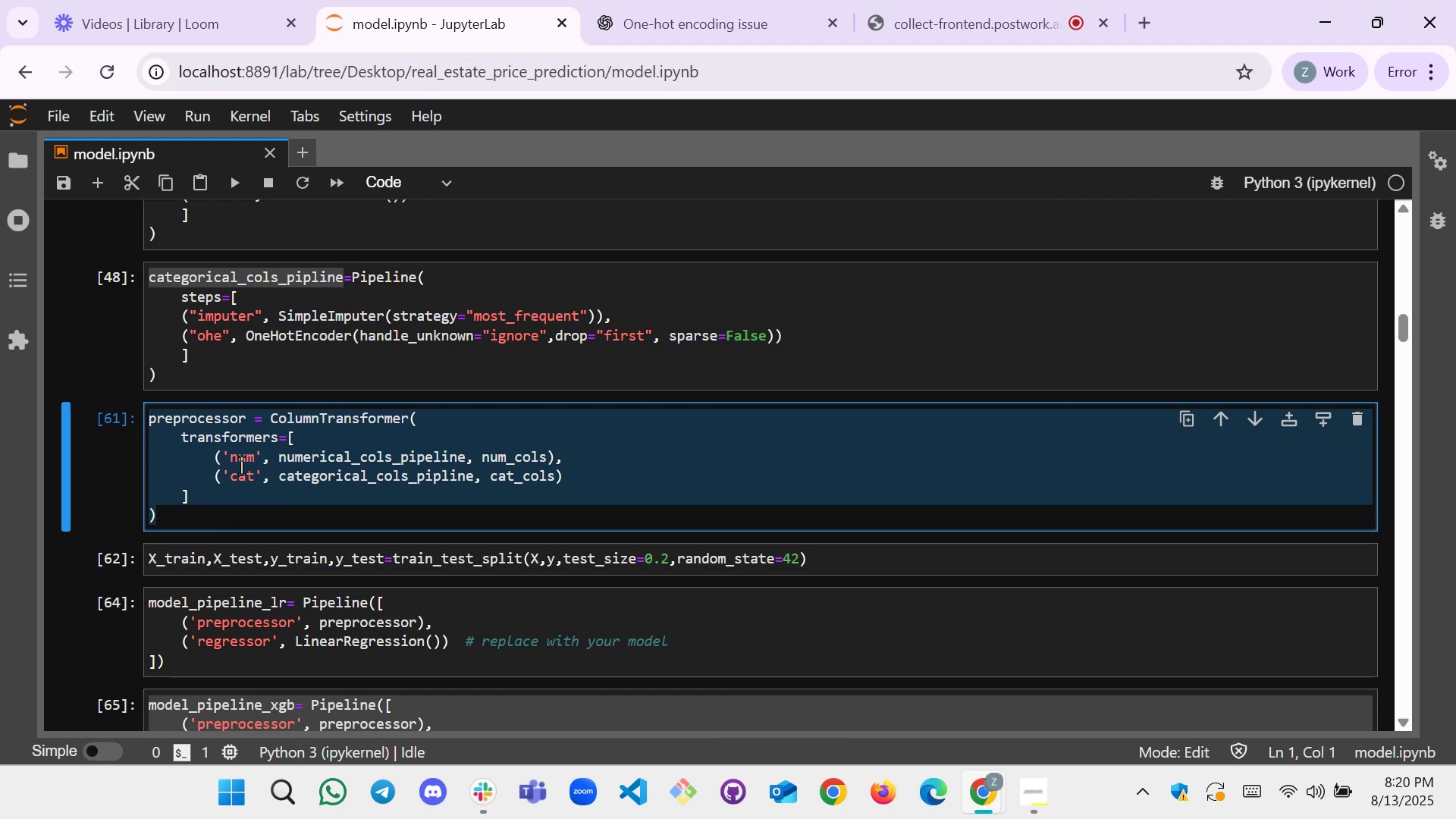 
wait(6.91)
 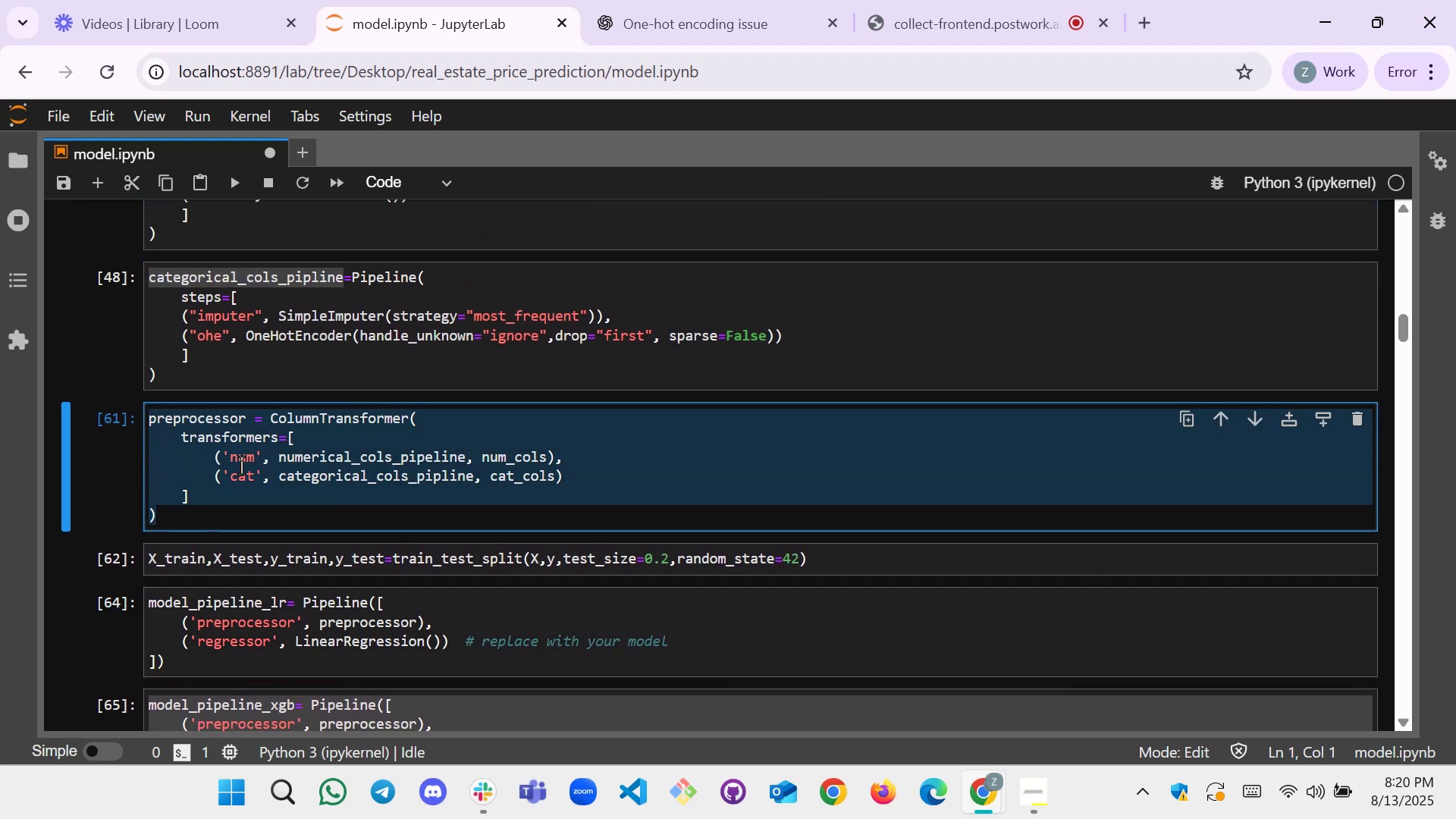 
scroll: coordinate [310, 431], scroll_direction: up, amount: 2.0
 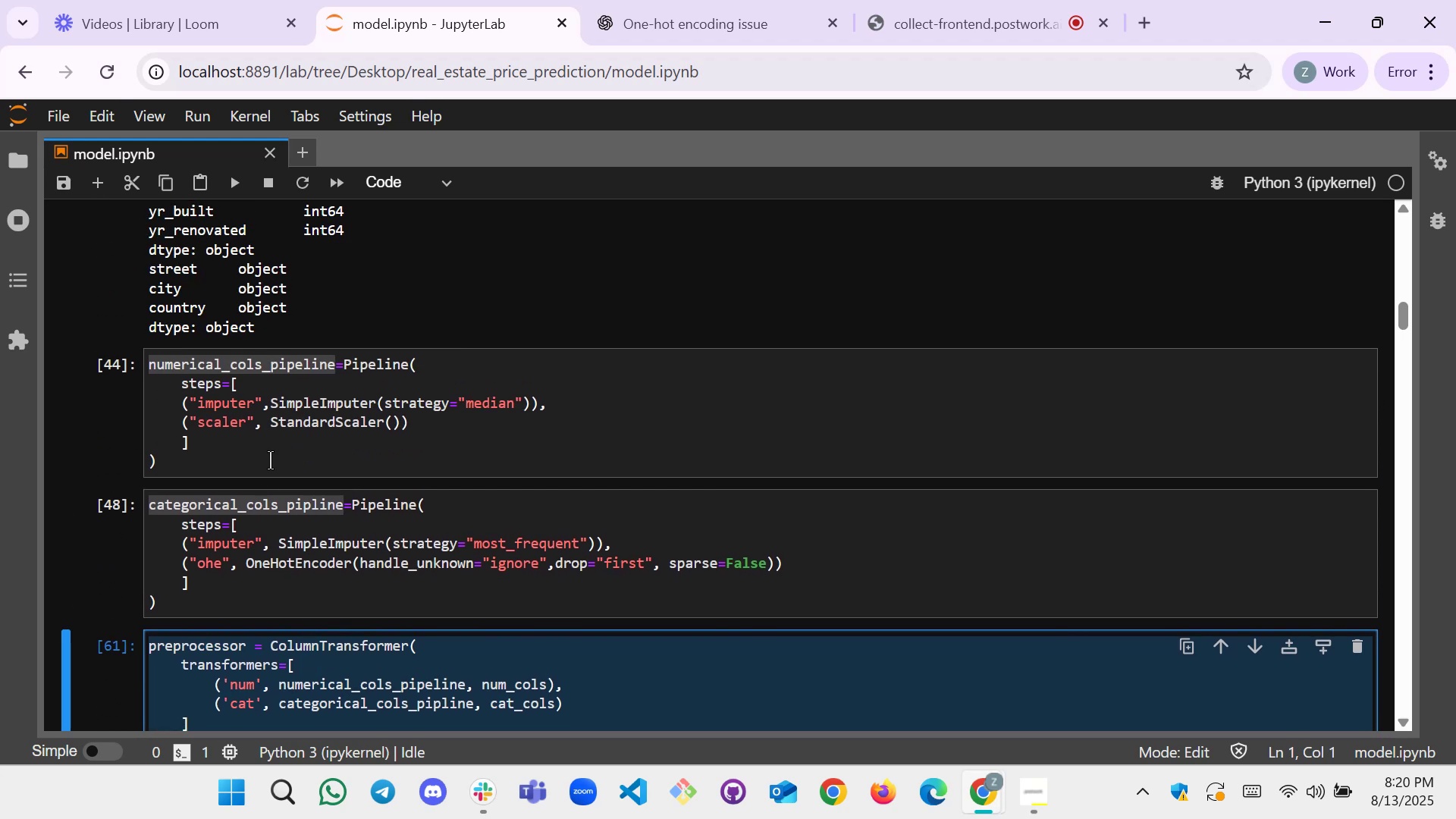 
left_click([271, 458])
 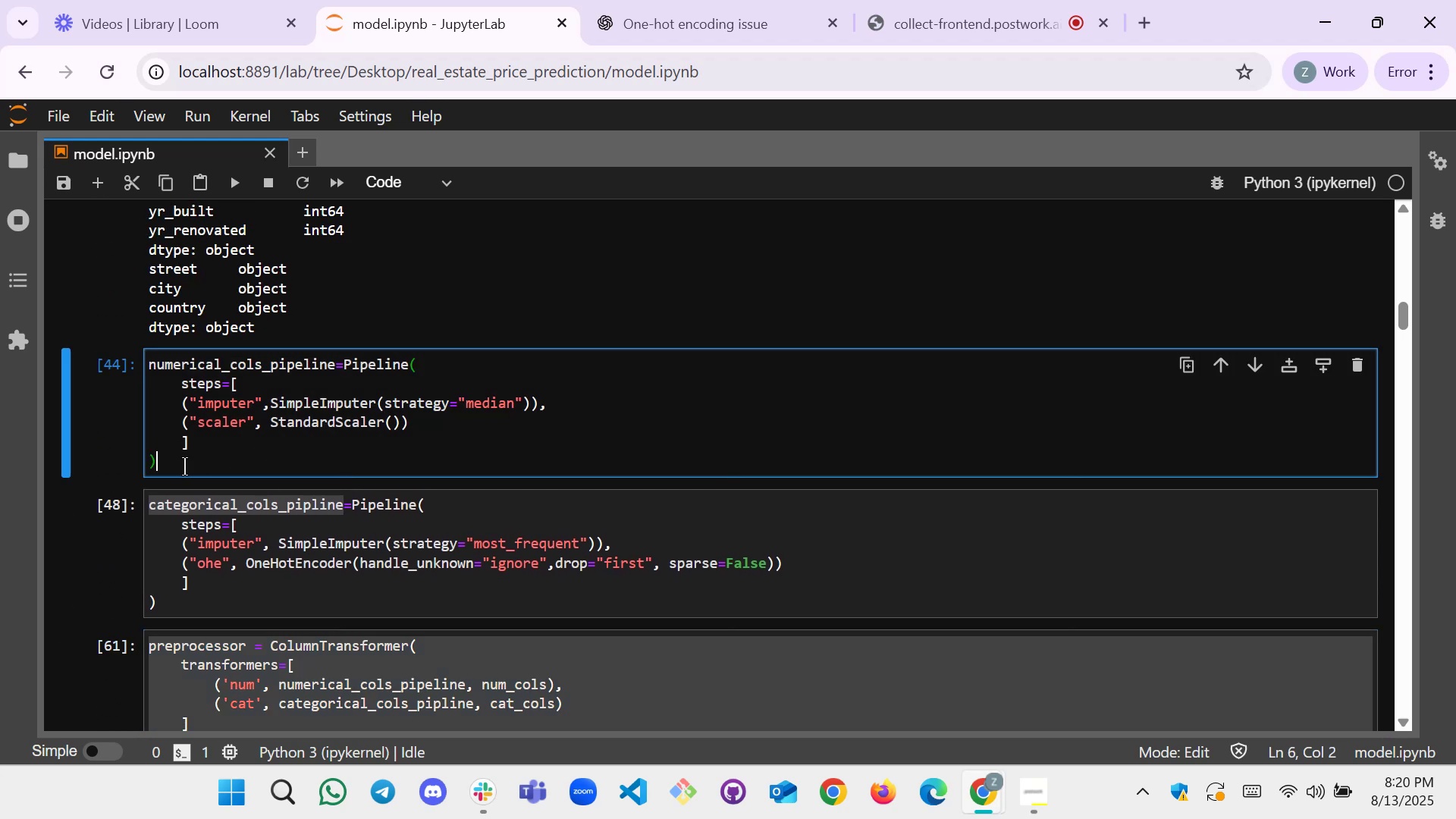 
wait(9.27)
 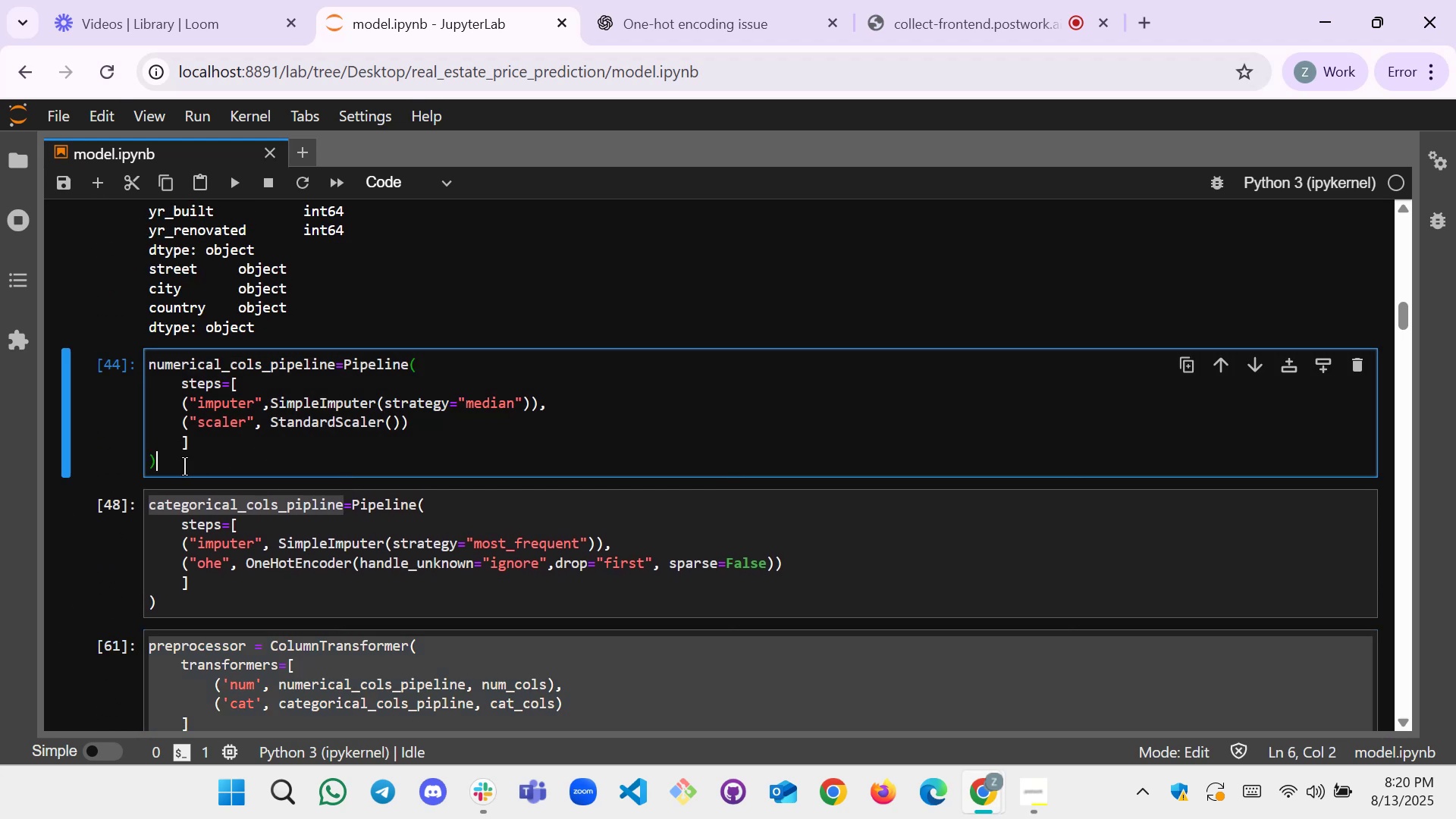 
scroll: coordinate [173, 460], scroll_direction: down, amount: 1.0
 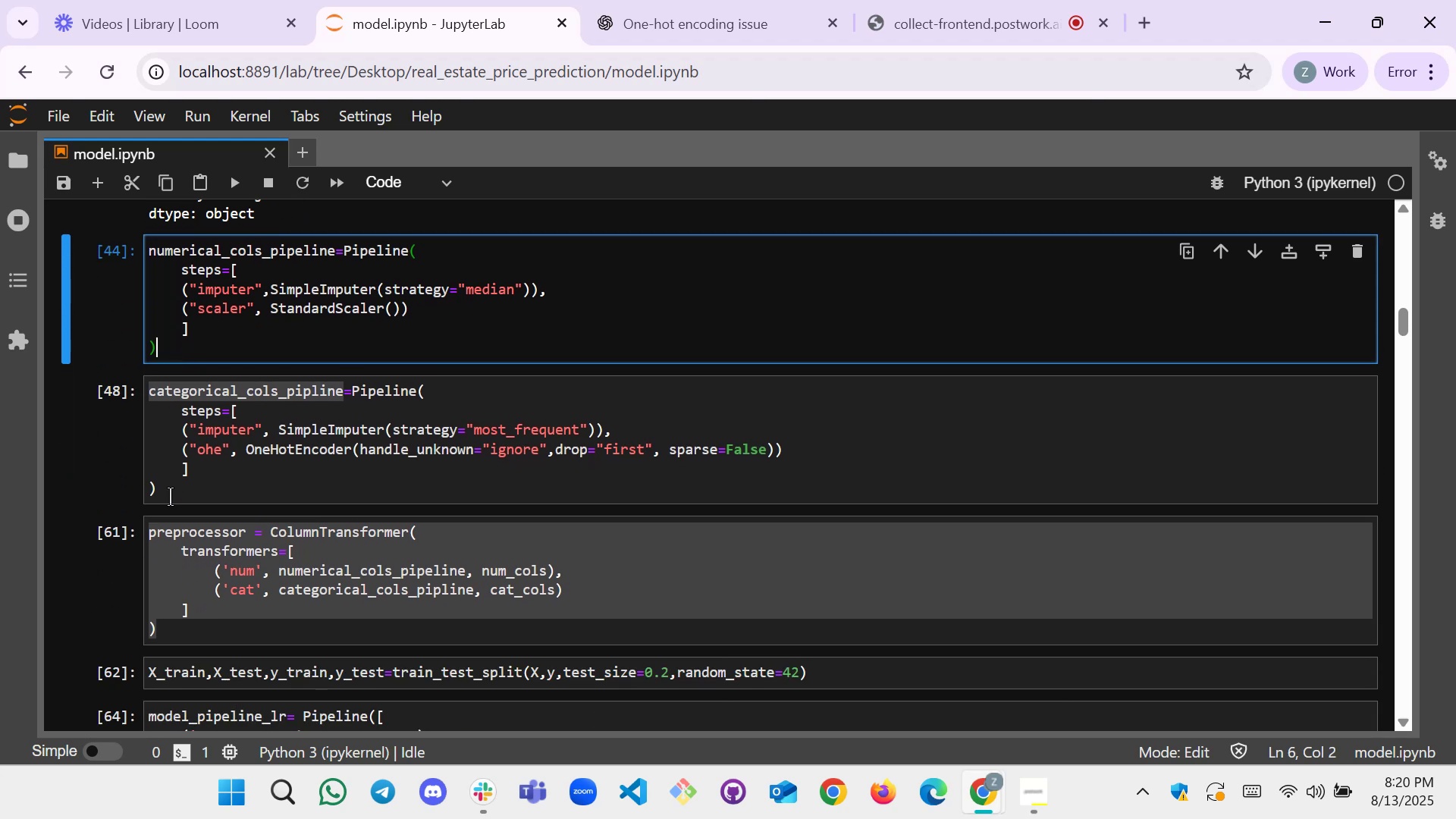 
left_click_drag(start_coordinate=[170, 497], to_coordinate=[152, 392])
 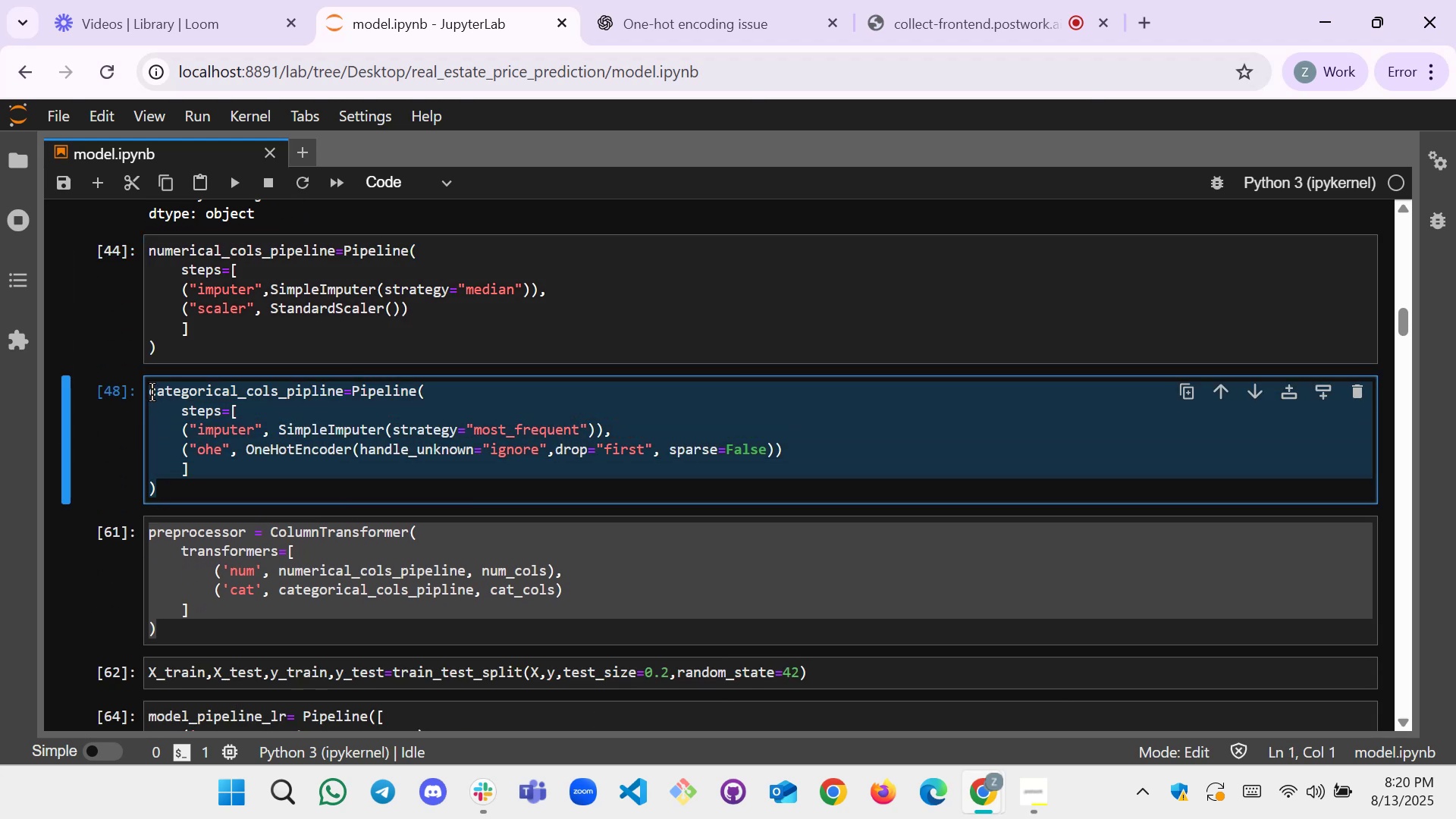 
key(Control+C)
 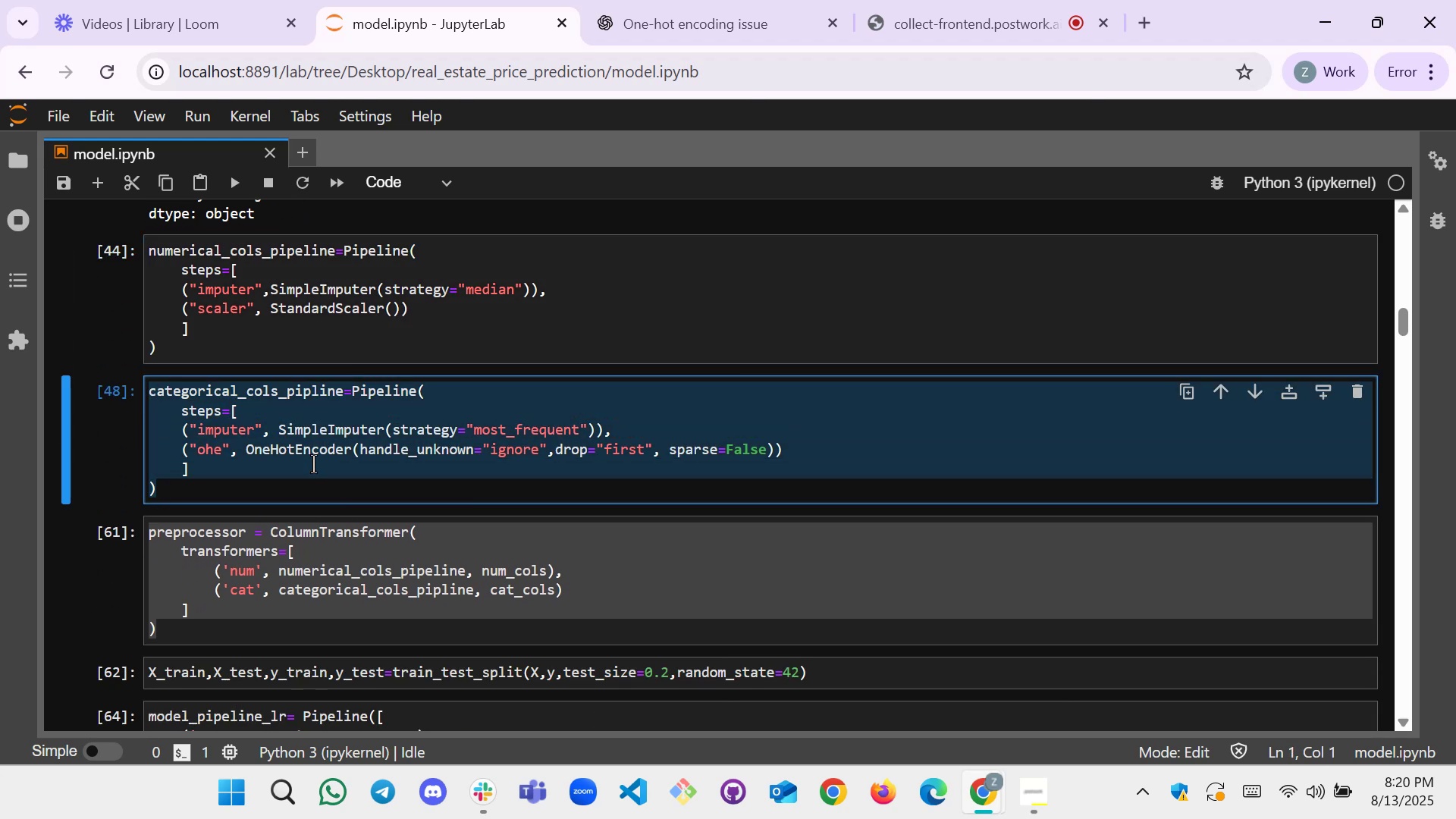 
scroll: coordinate [372, 499], scroll_direction: down, amount: 64.0
 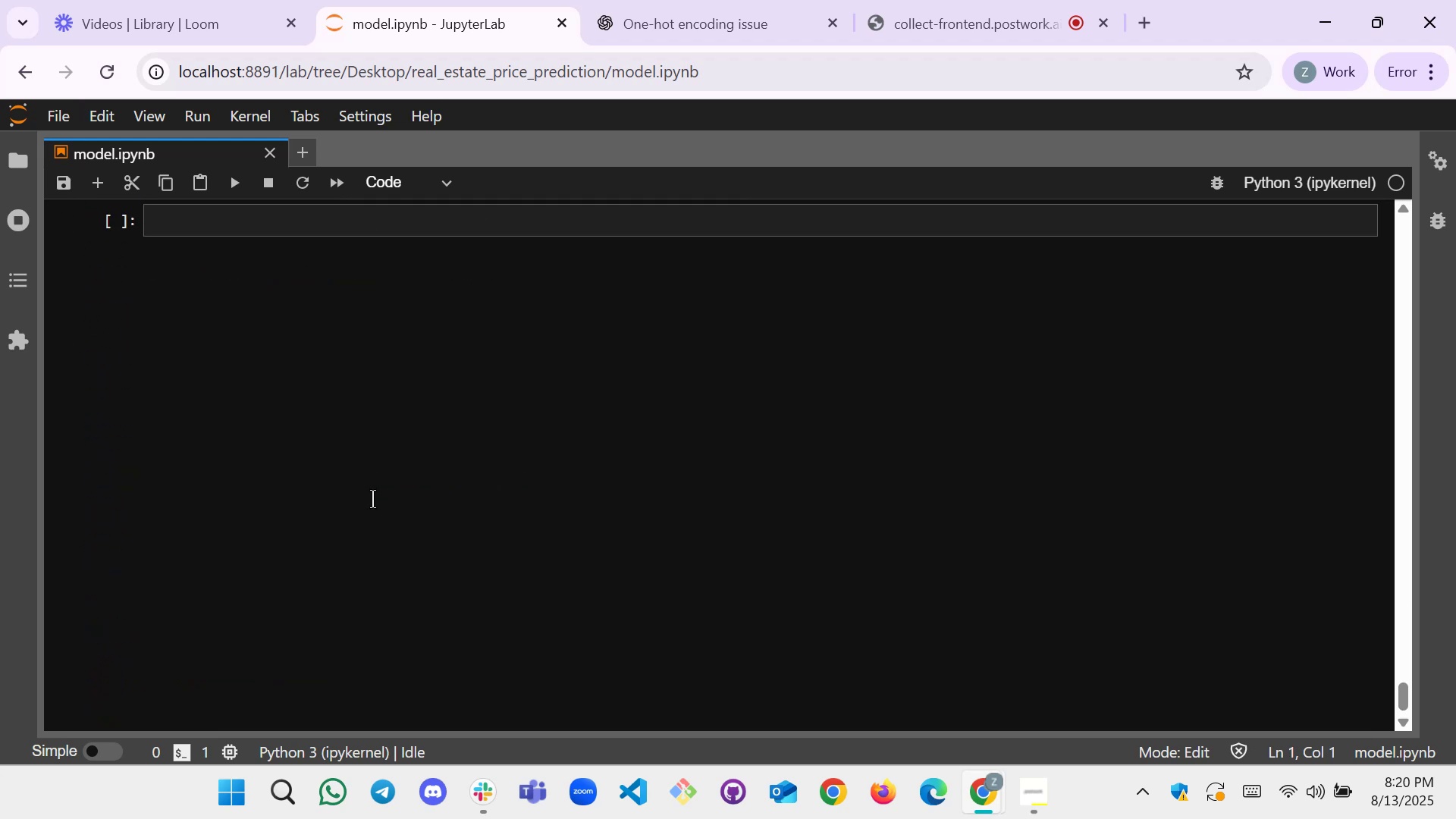 
scroll: coordinate [370, 498], scroll_direction: up, amount: 2.0
 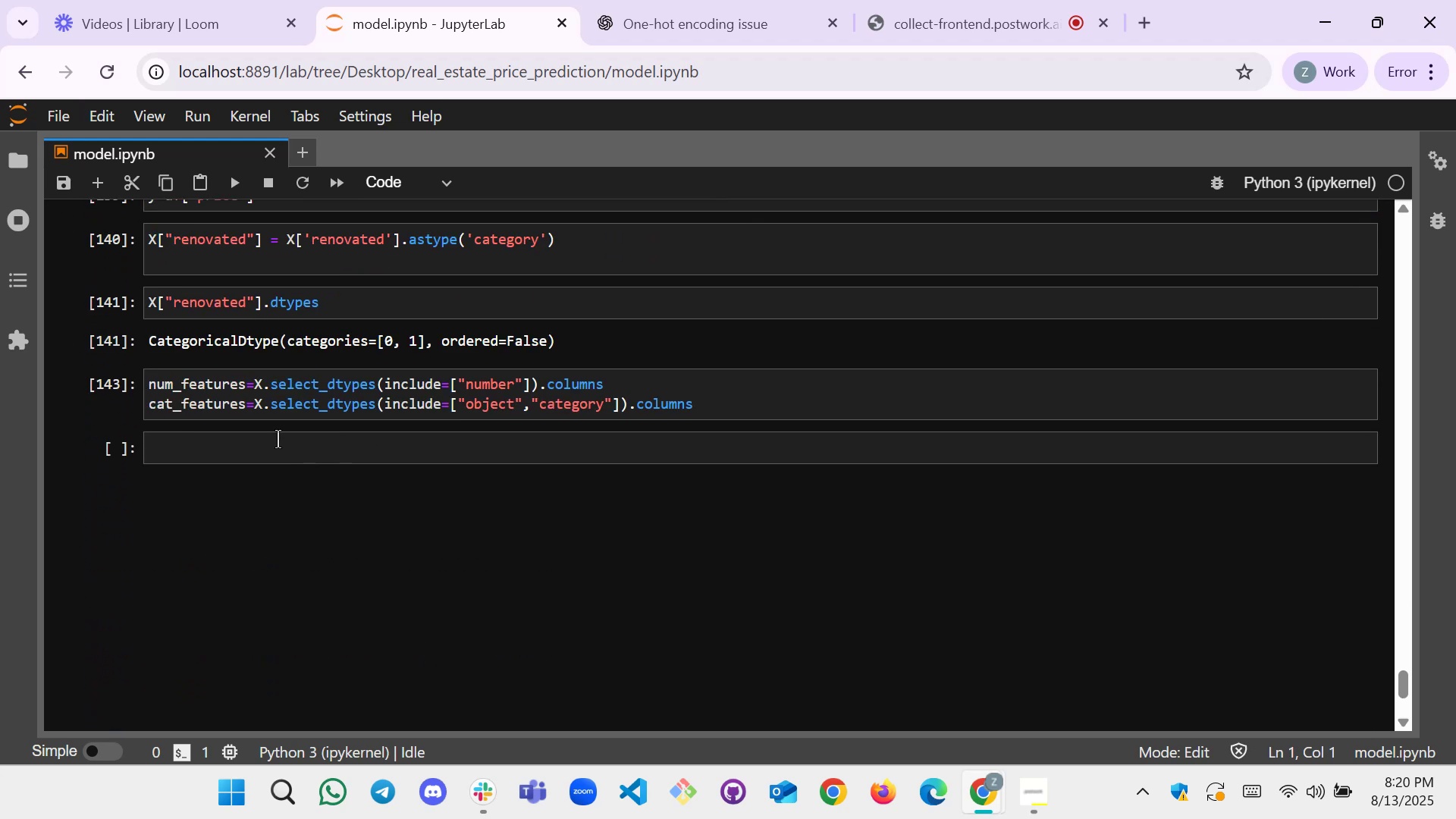 
left_click([278, 439])
 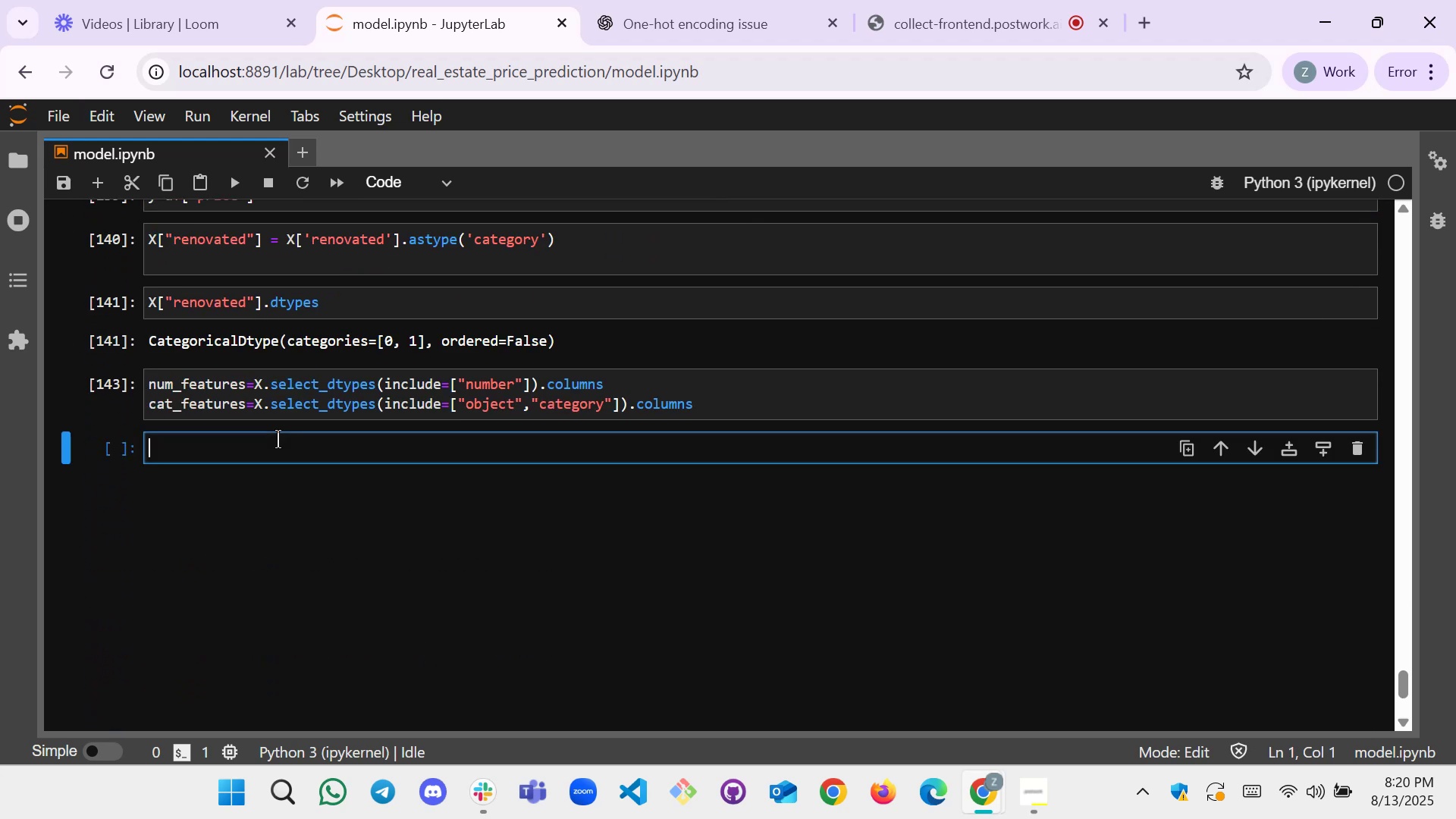 
key(Control+V)
 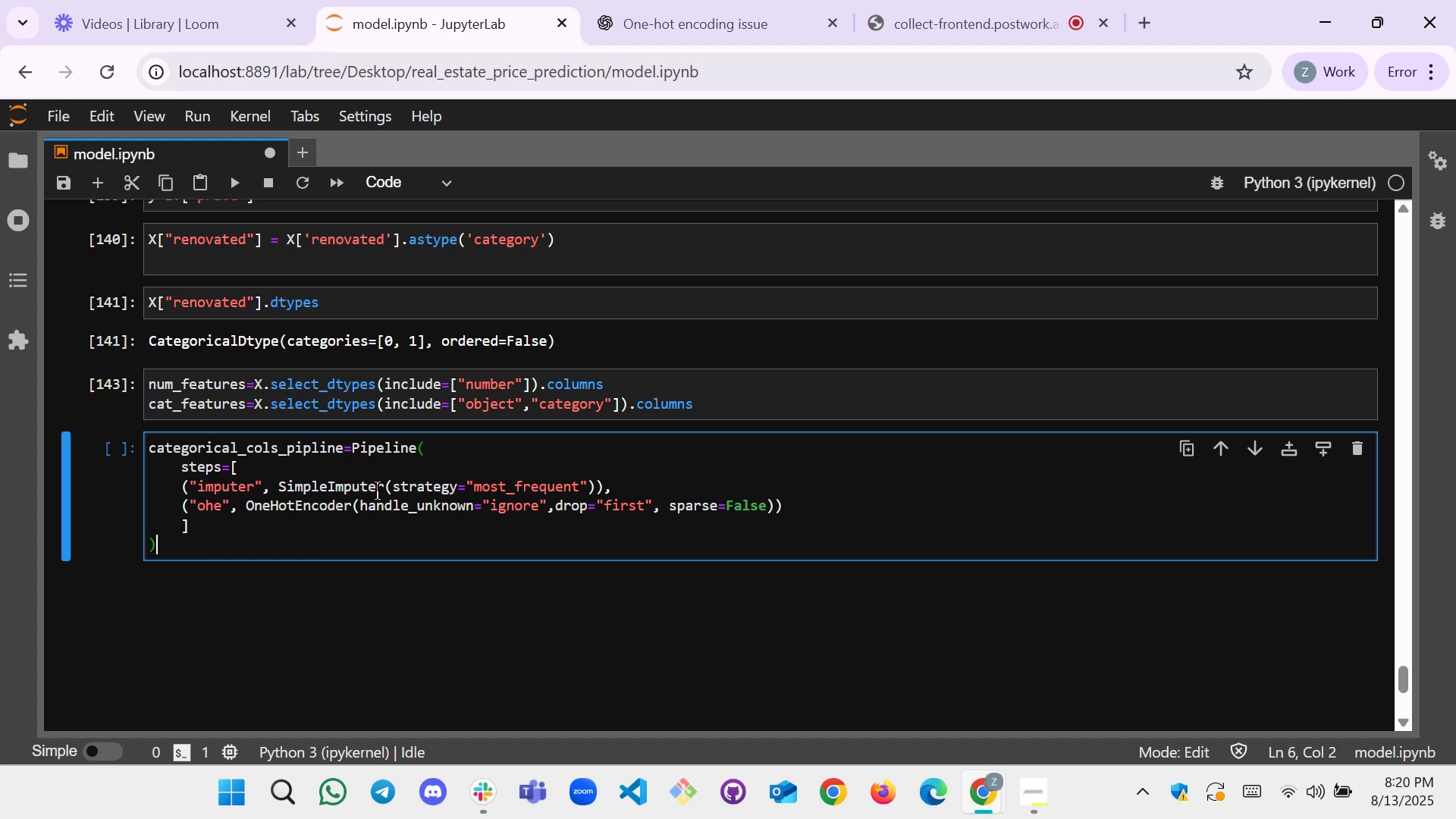 
wait(6.3)
 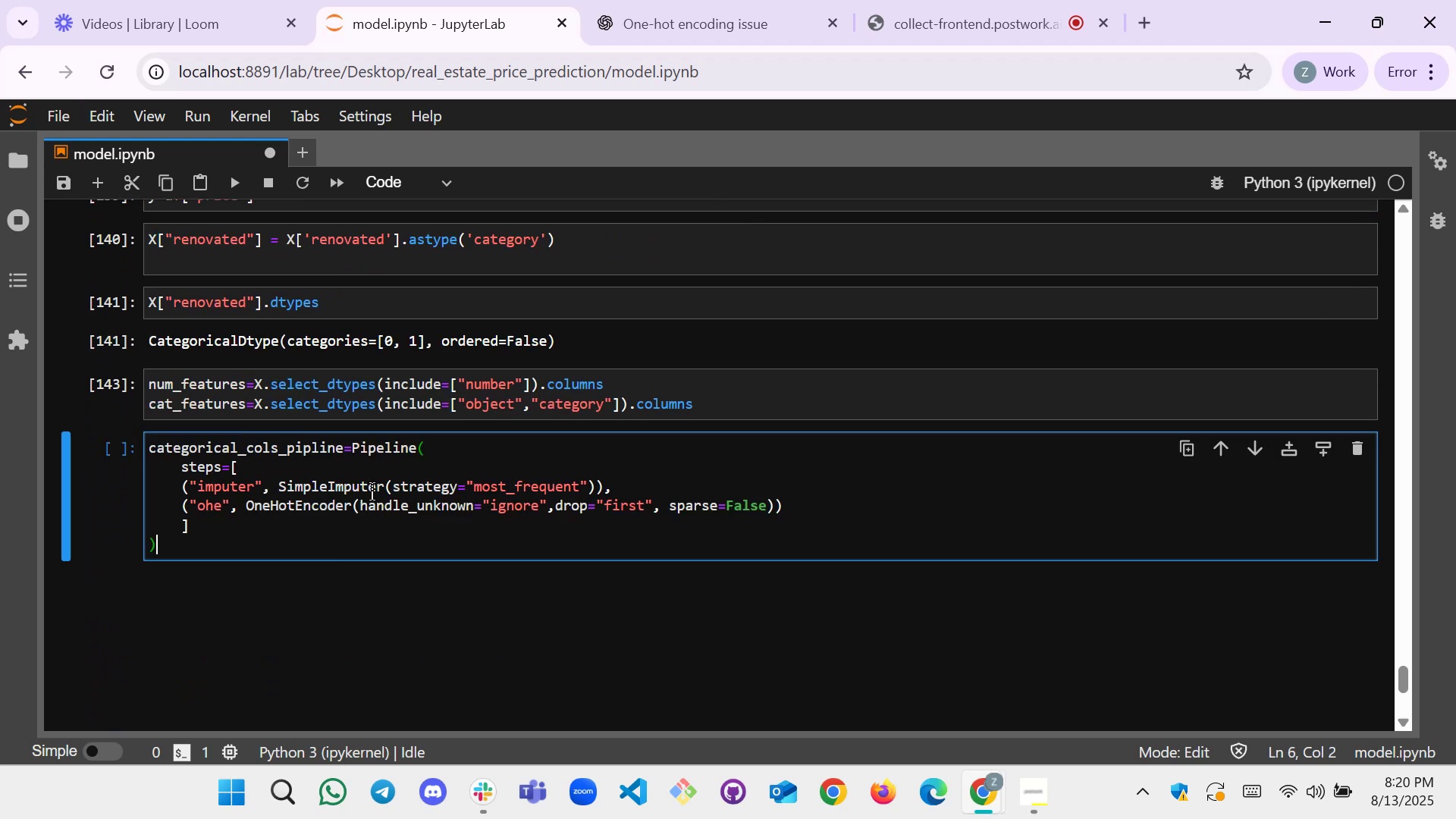 
key(Control+Z)
 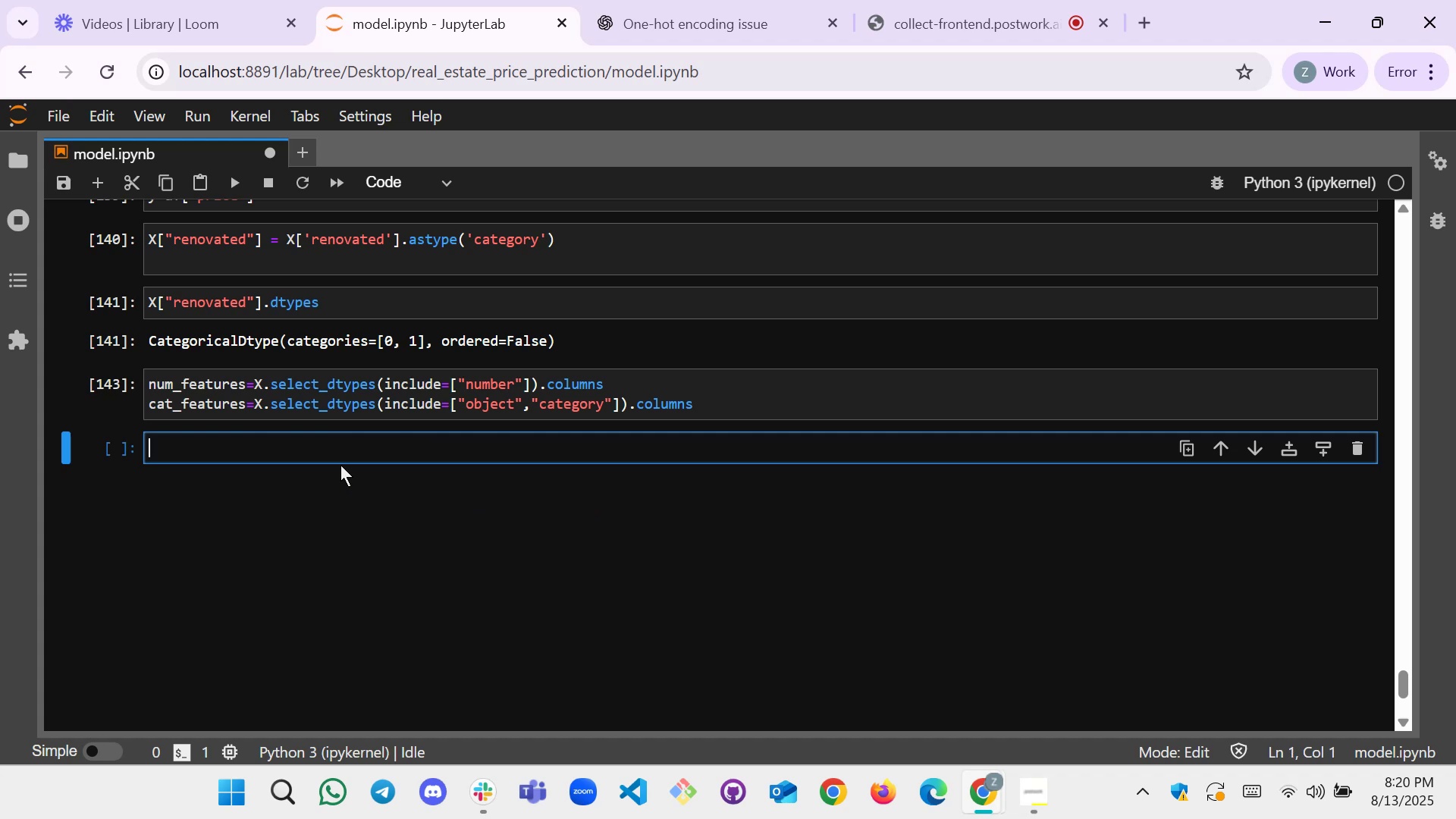 
scroll: coordinate [312, 500], scroll_direction: up, amount: 61.0
 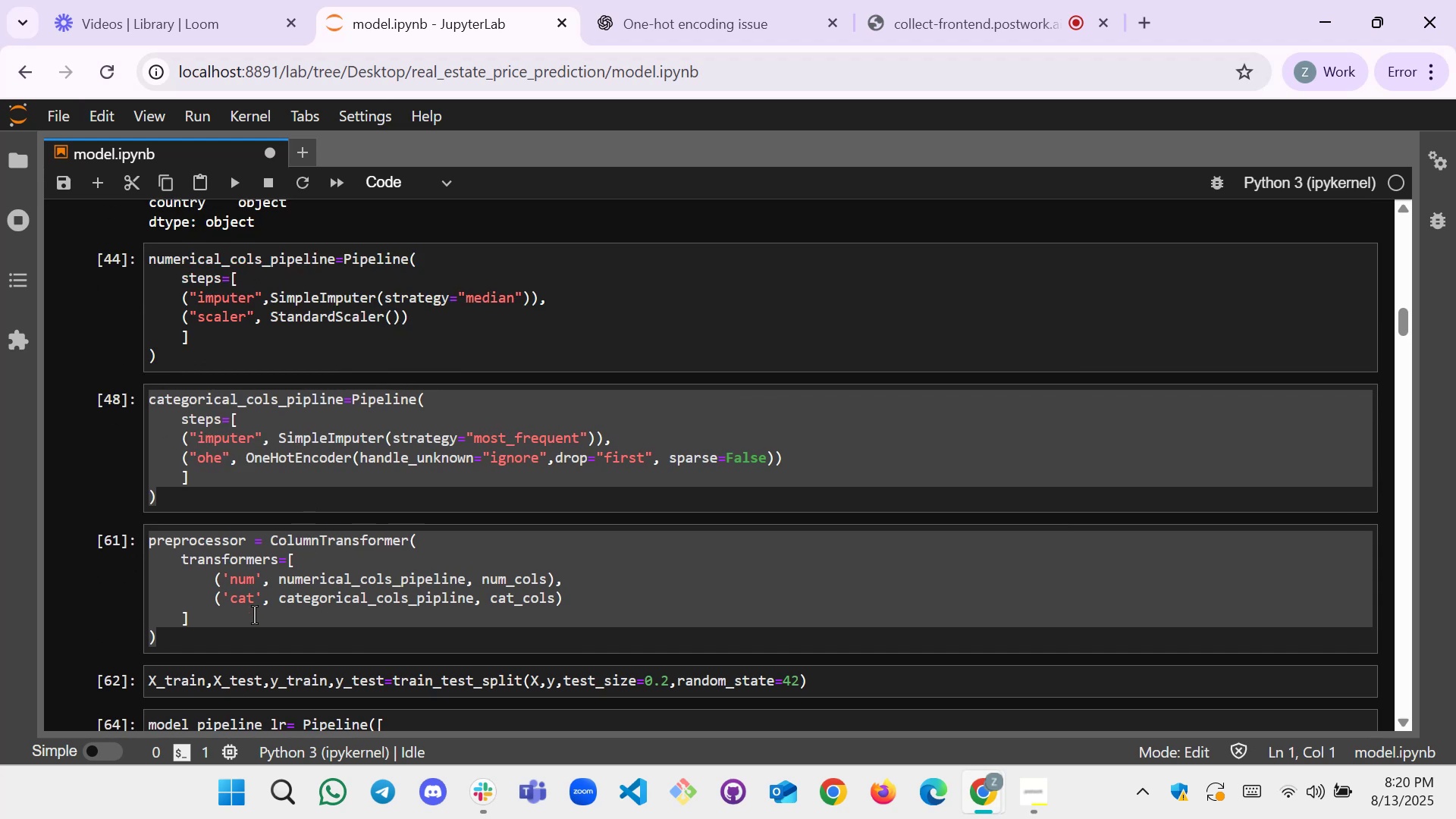 
left_click([240, 639])
 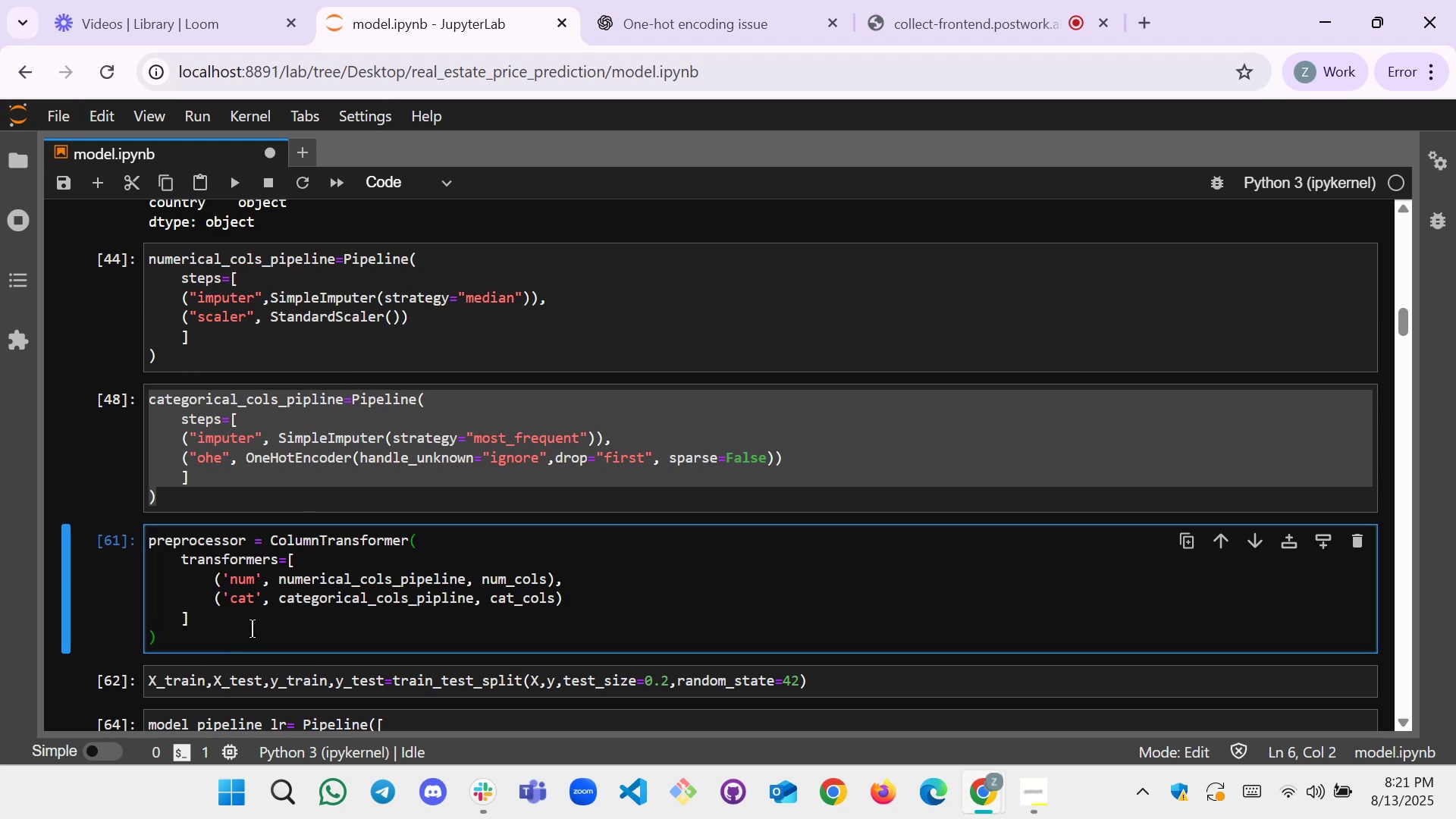 
left_click_drag(start_coordinate=[240, 628], to_coordinate=[140, 535])
 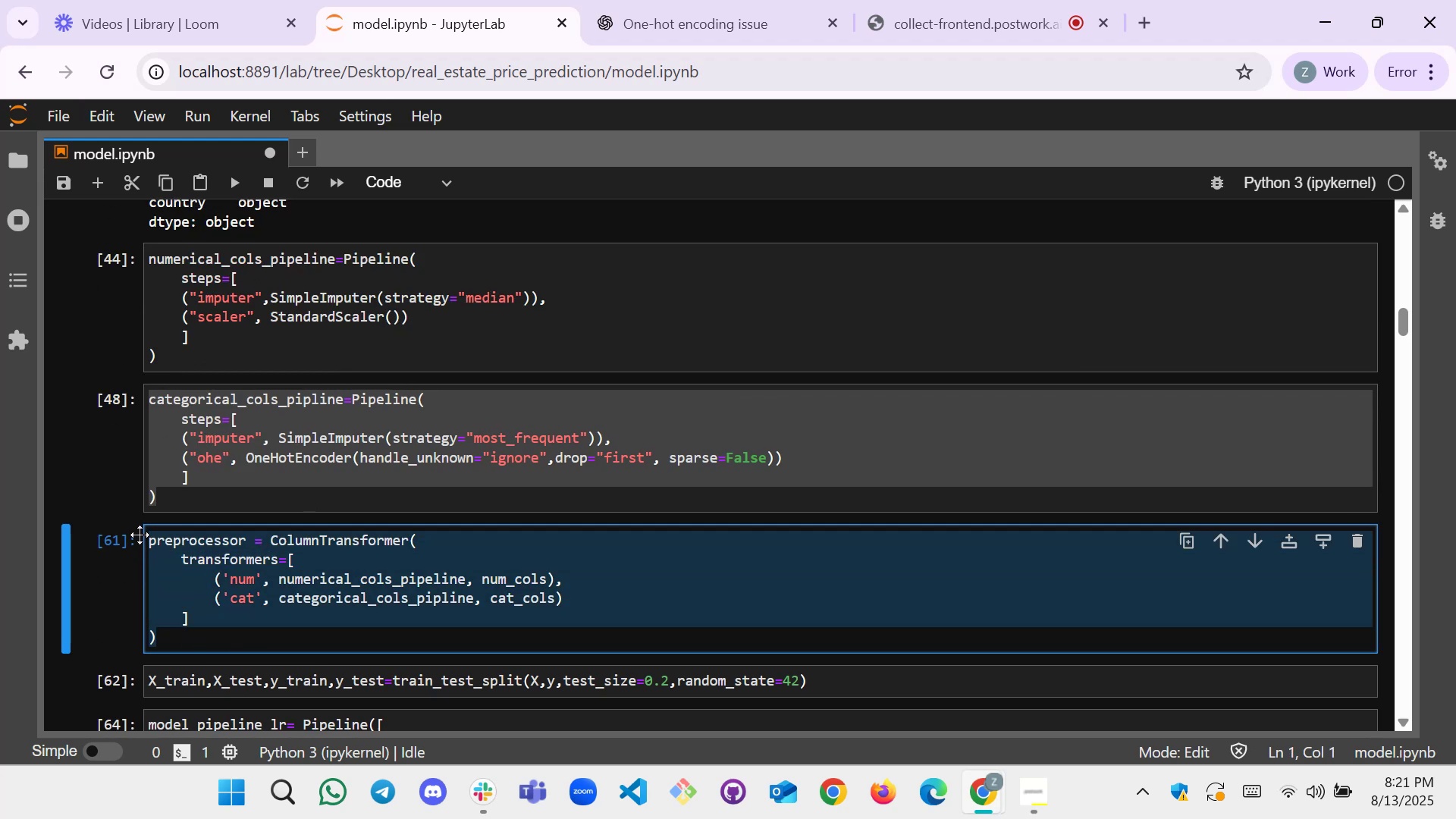 
key(Control+C)
 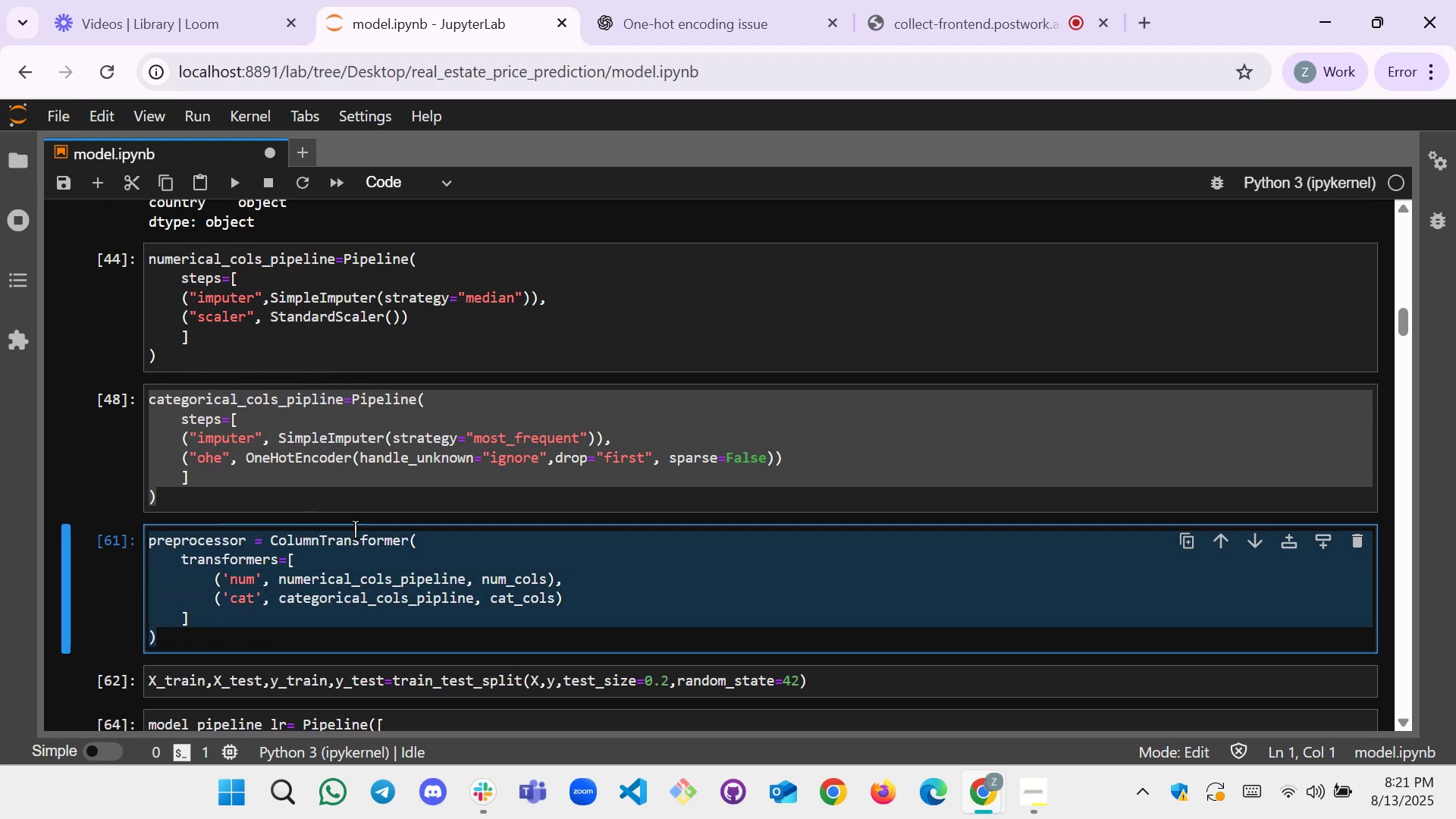 
scroll: coordinate [431, 530], scroll_direction: down, amount: 62.0
 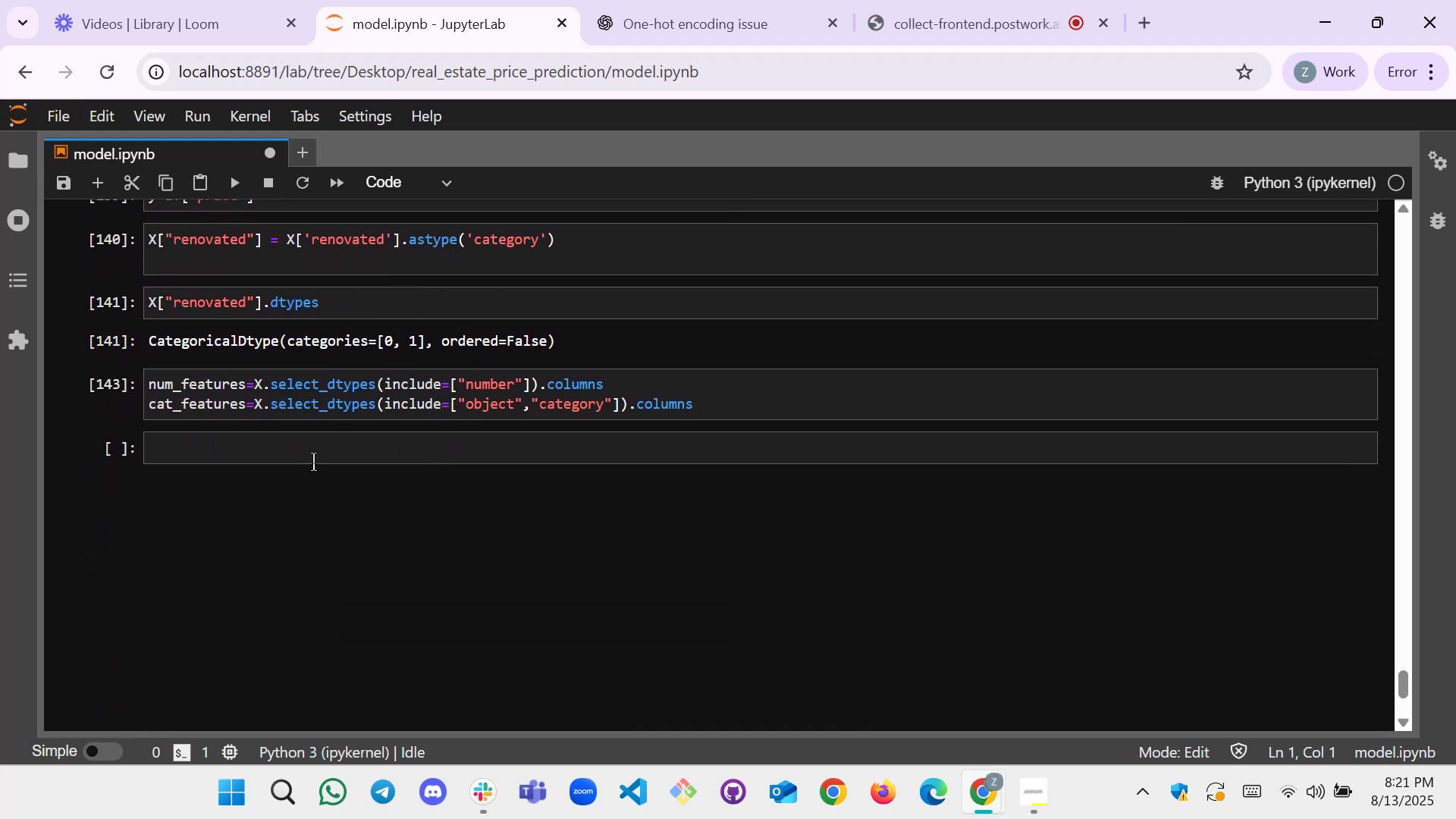 
left_click([311, 452])
 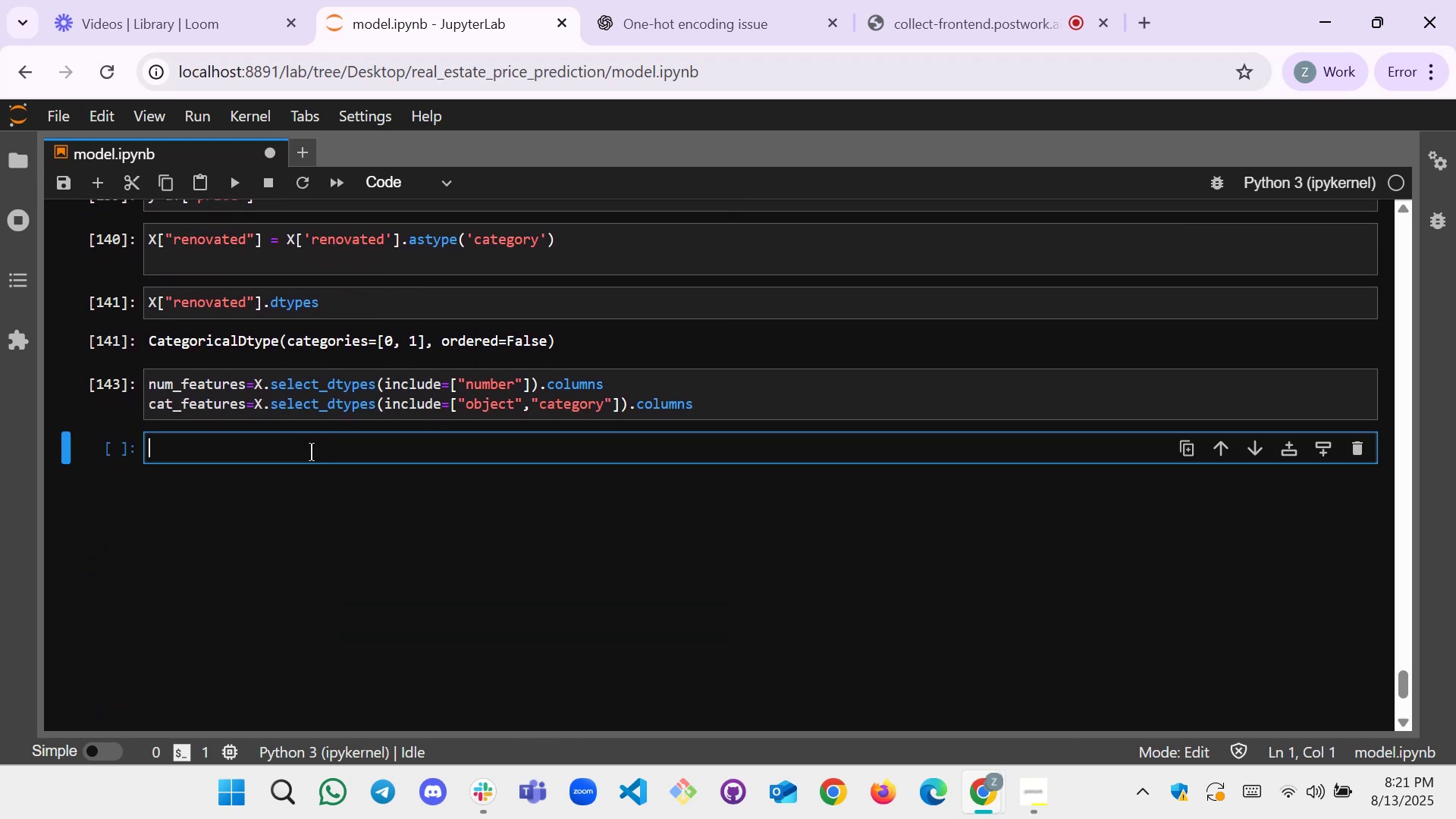 
key(Control+V)
 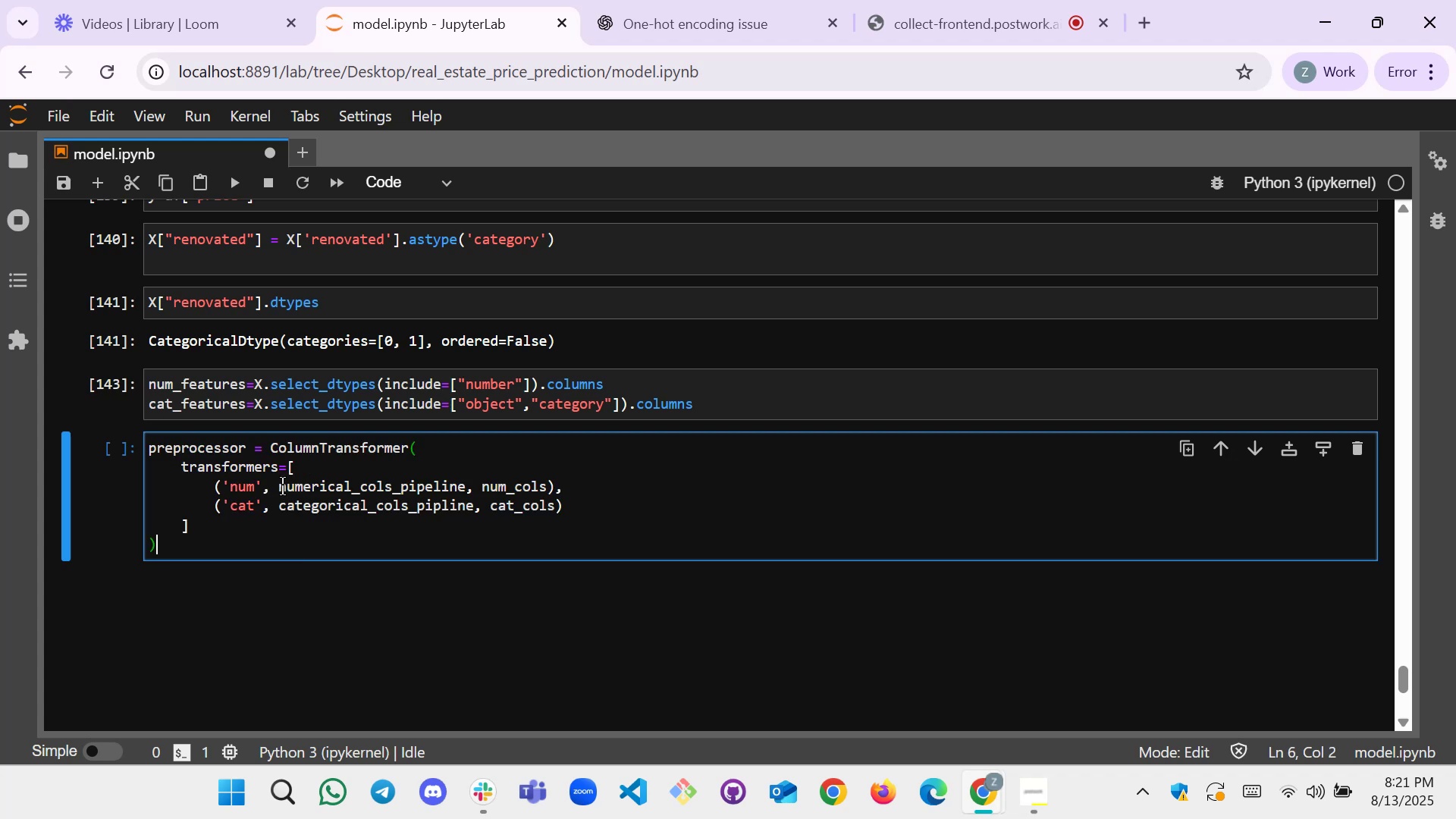 
left_click_drag(start_coordinate=[280, 486], to_coordinate=[464, 490])
 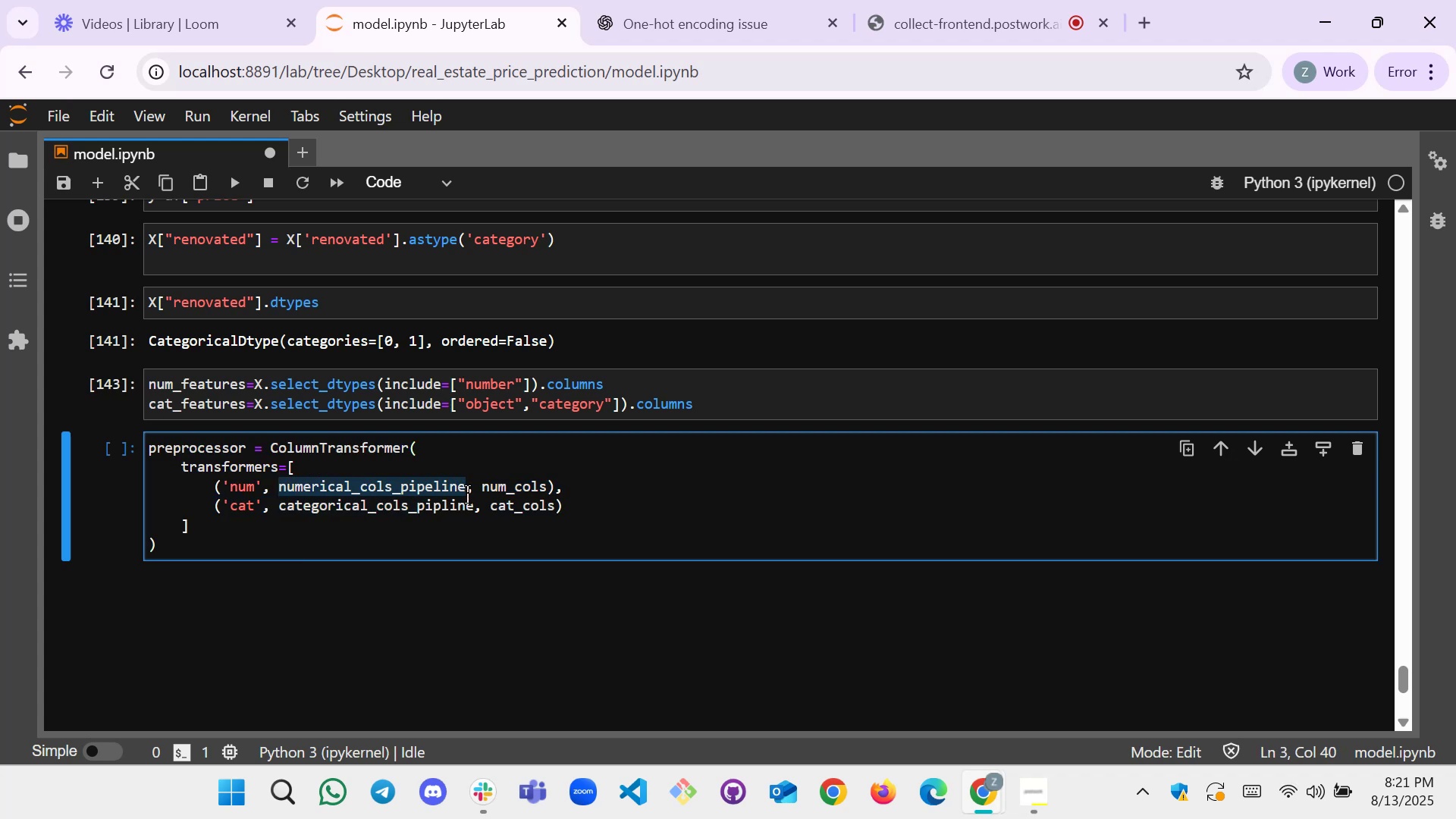 
key(Backspace)
type(Sin)
key(Backspace)
key(Tab)
type(())
 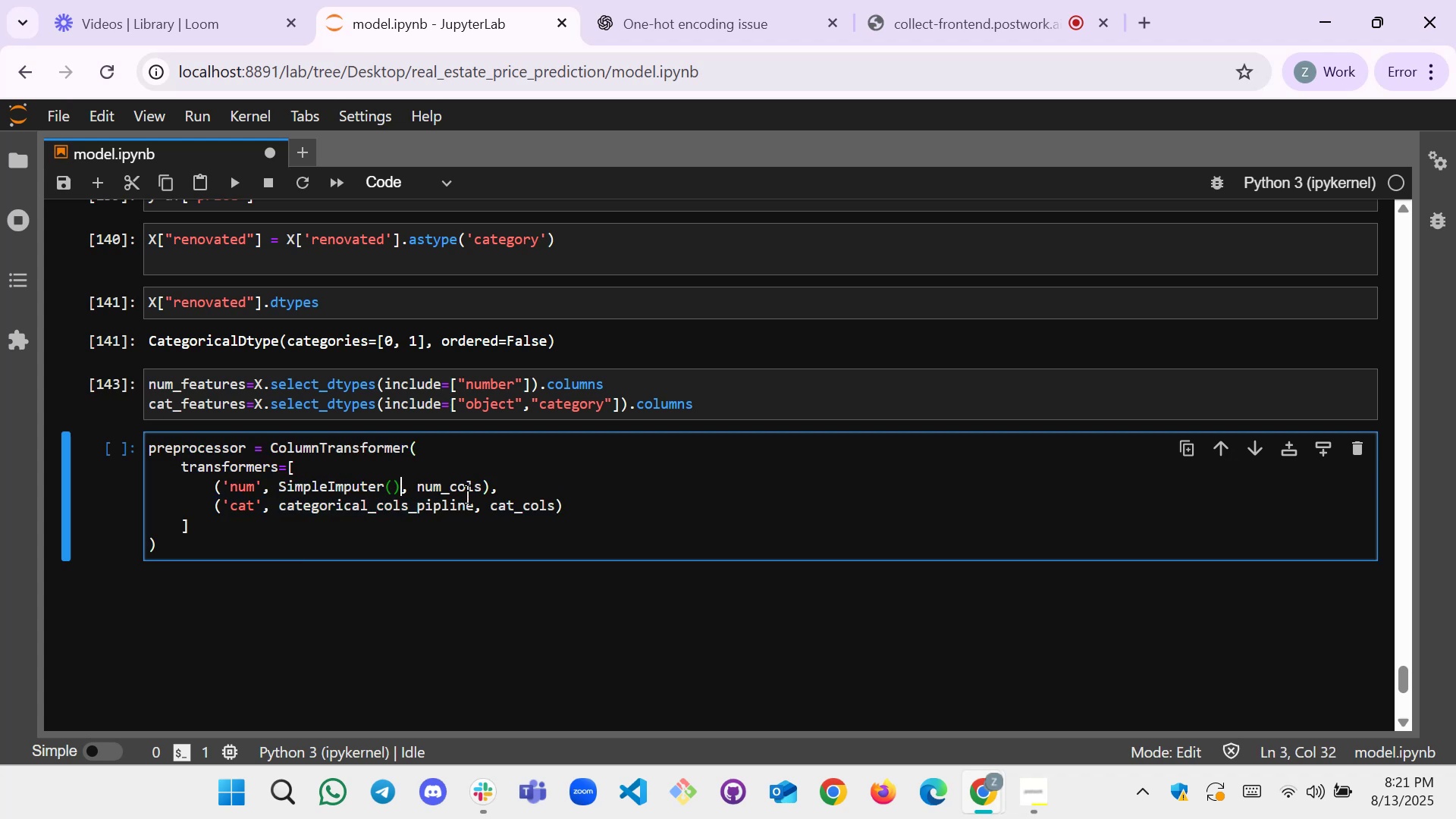 
key(ArrowLeft)
 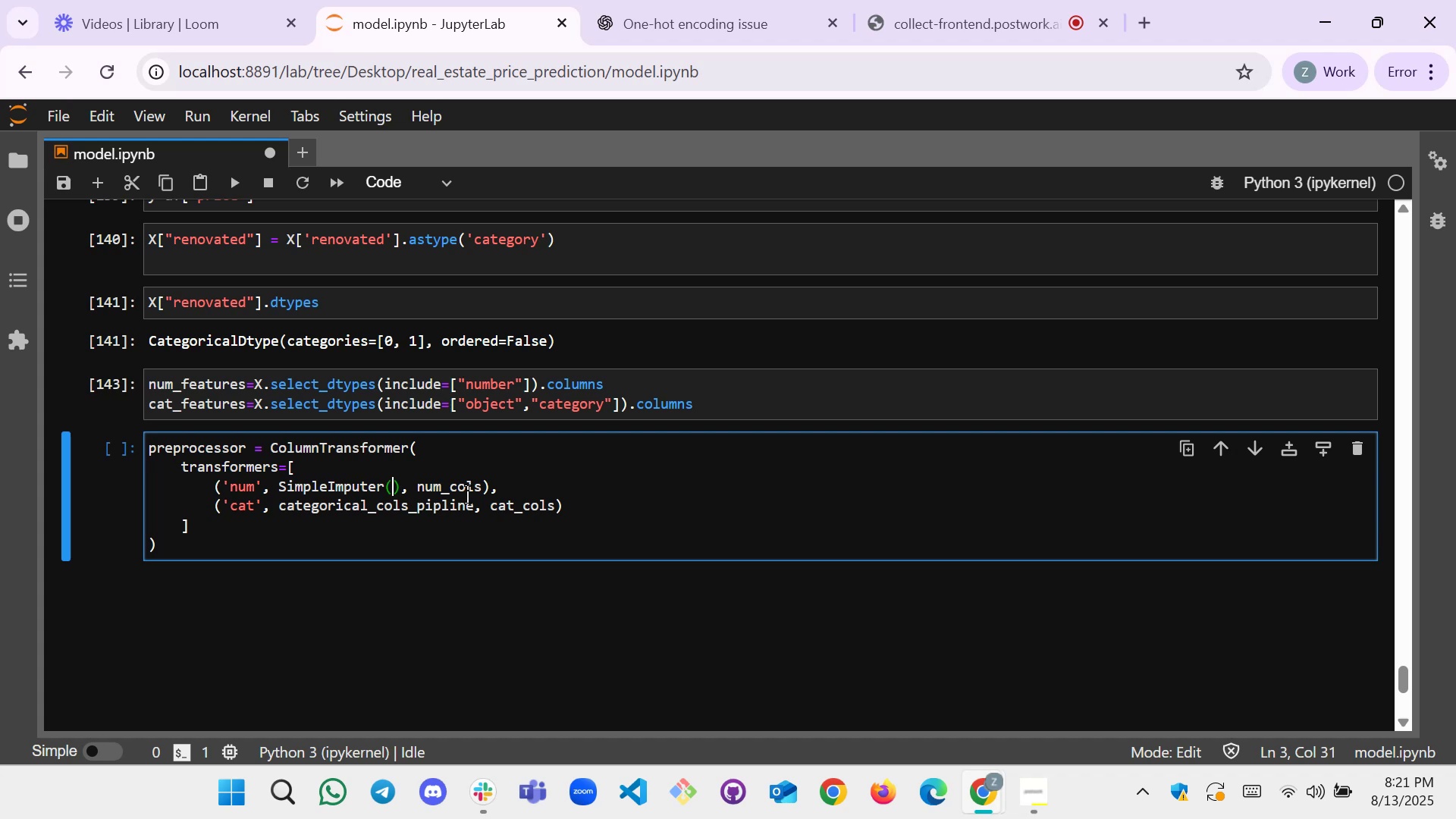 
key(ArrowDown)
 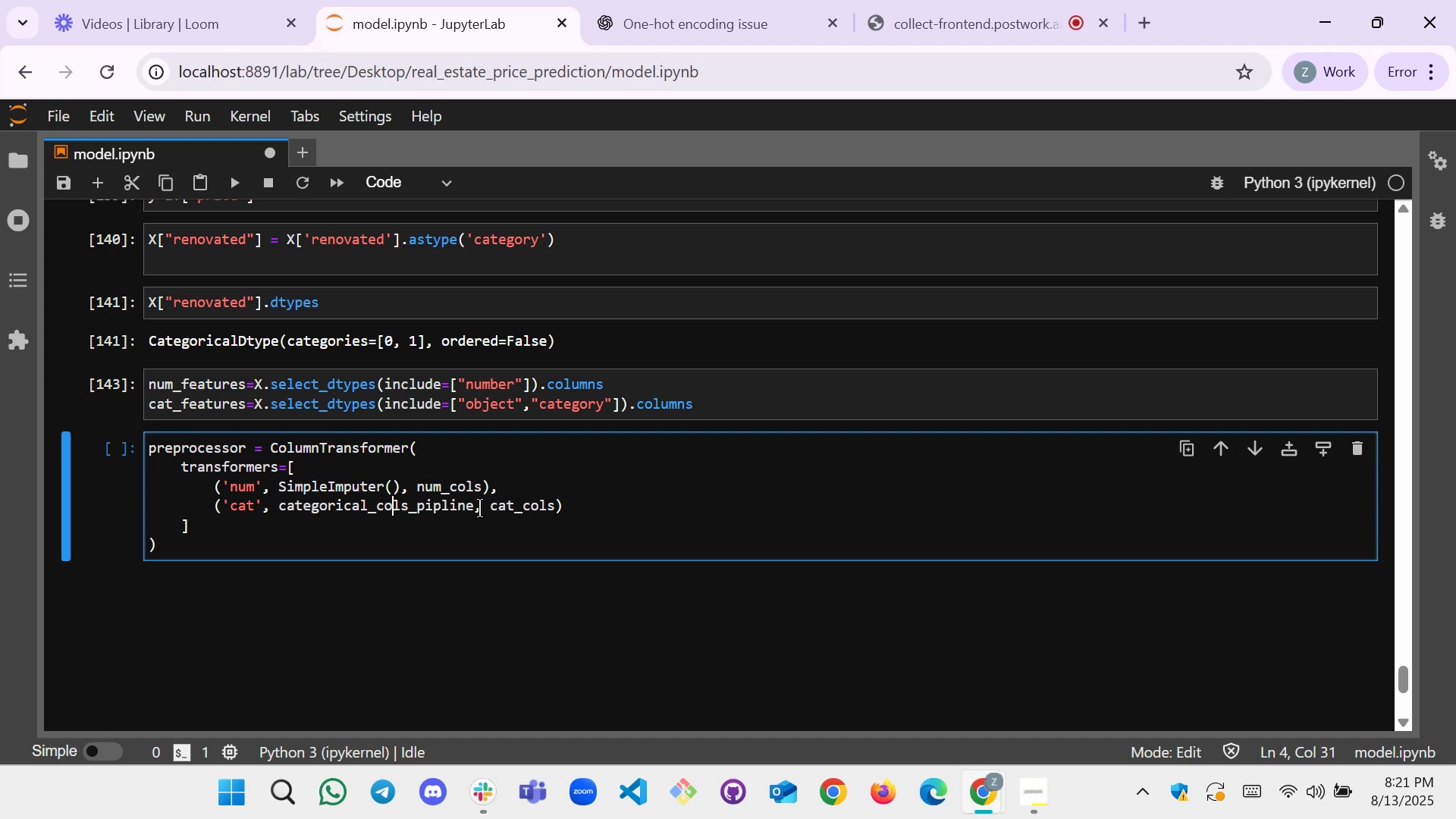 
left_click_drag(start_coordinate=[475, 507], to_coordinate=[282, 512])
 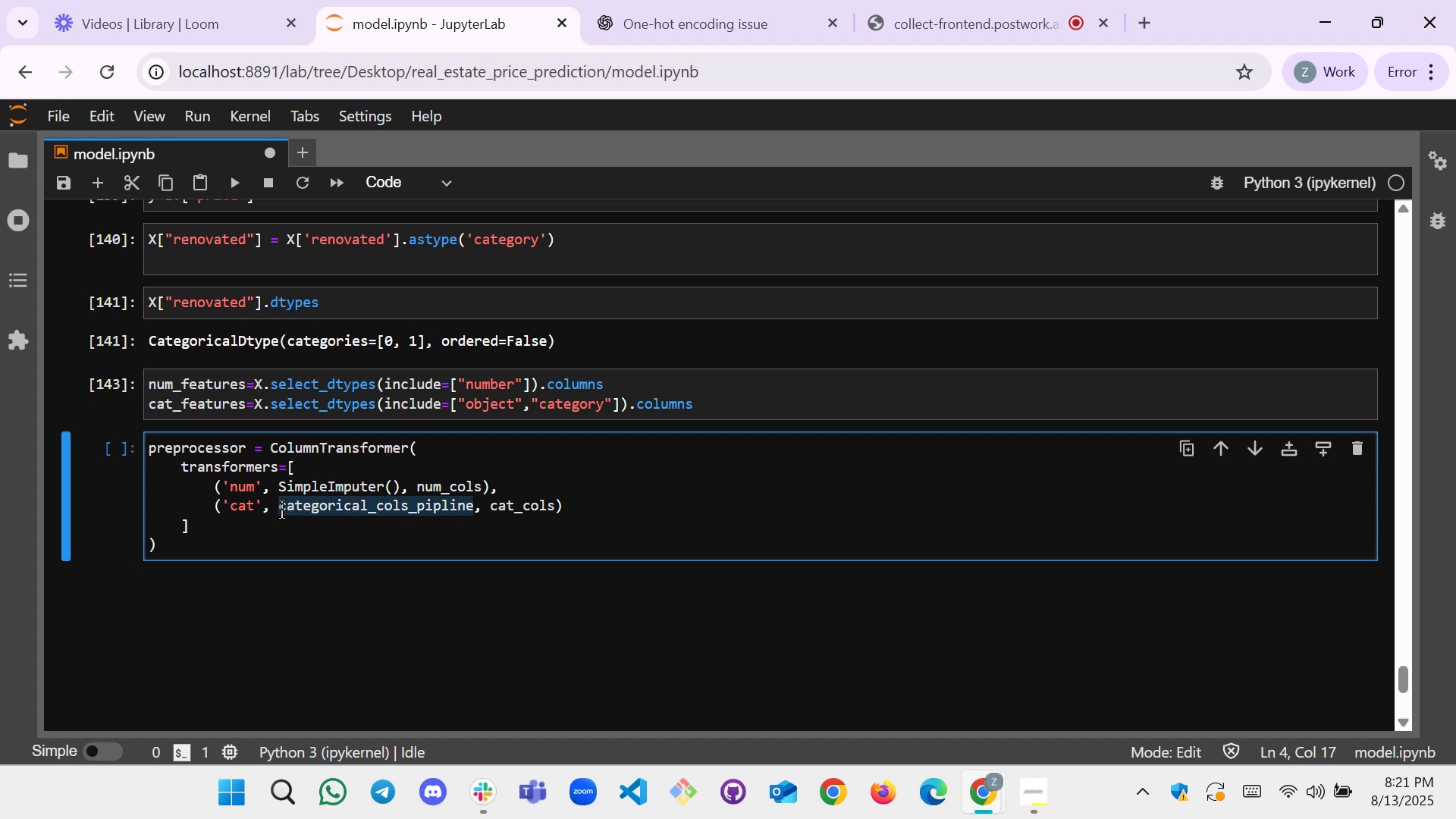 
type(on)
key(Tab)
key(Backspace)
key(Backspace)
key(Backspace)
key(Backspace)
key(Backspace)
key(Backspace)
type(O)
key(Tab)
 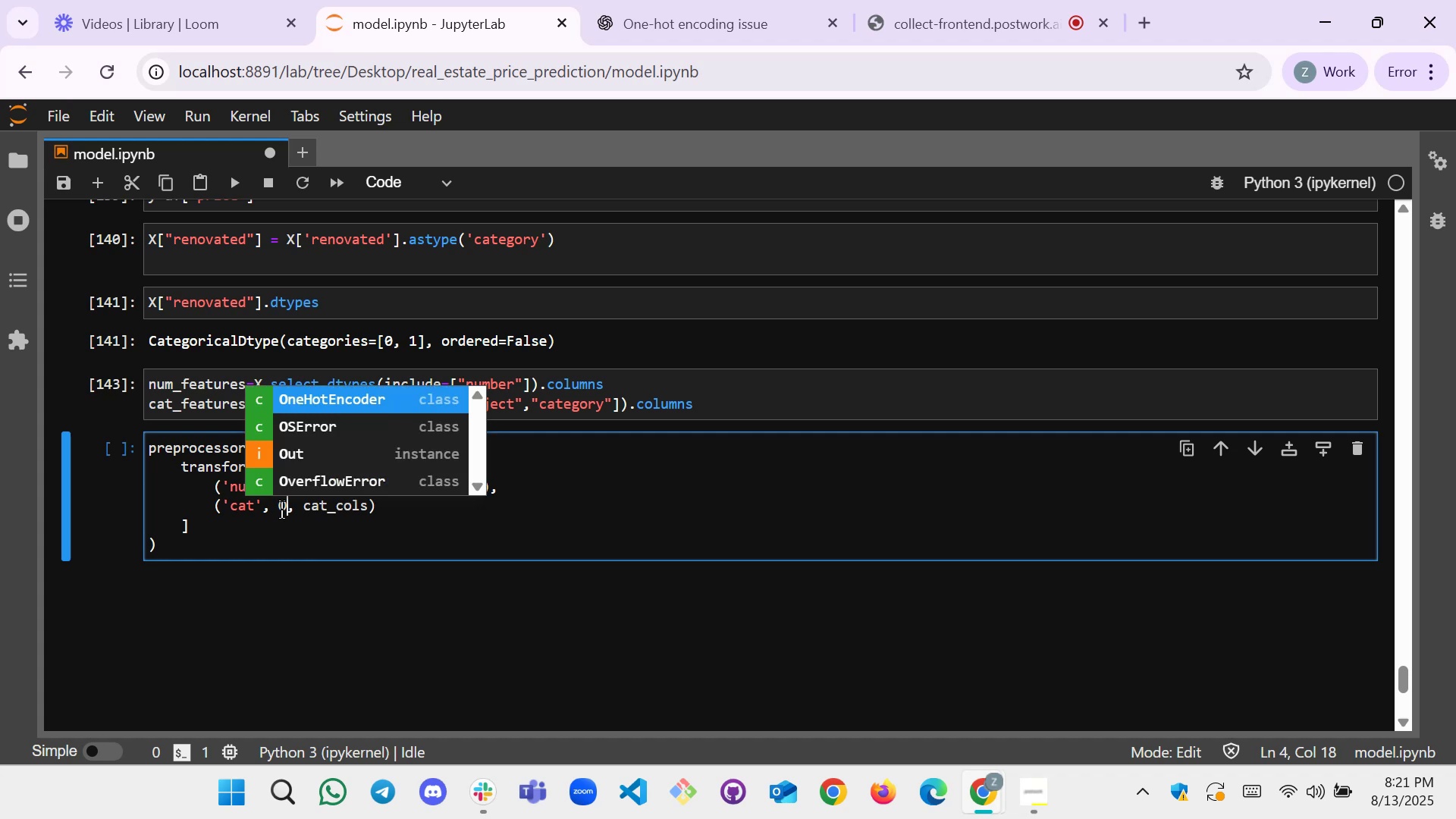 
key(Enter)
 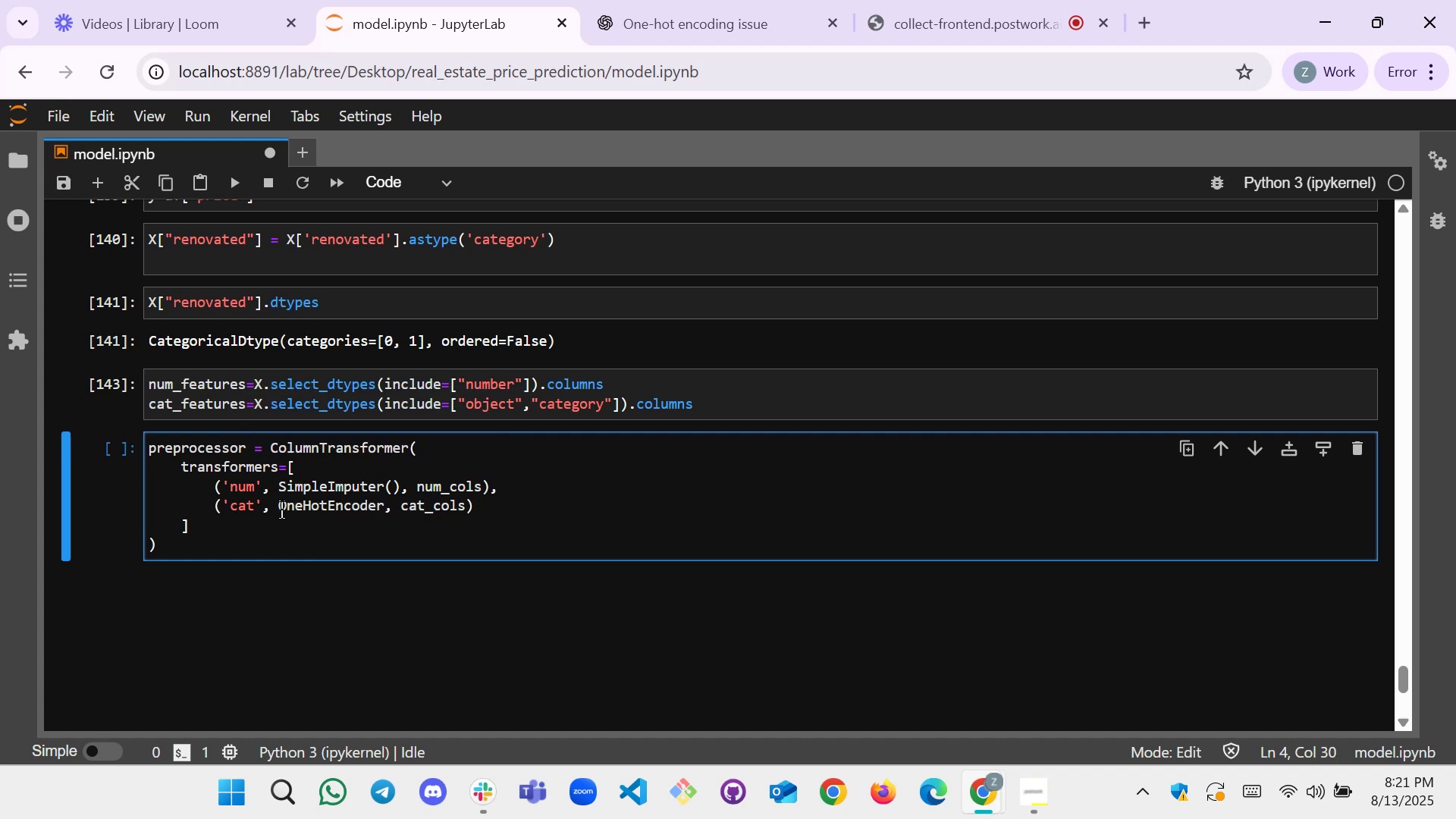 
type(())
 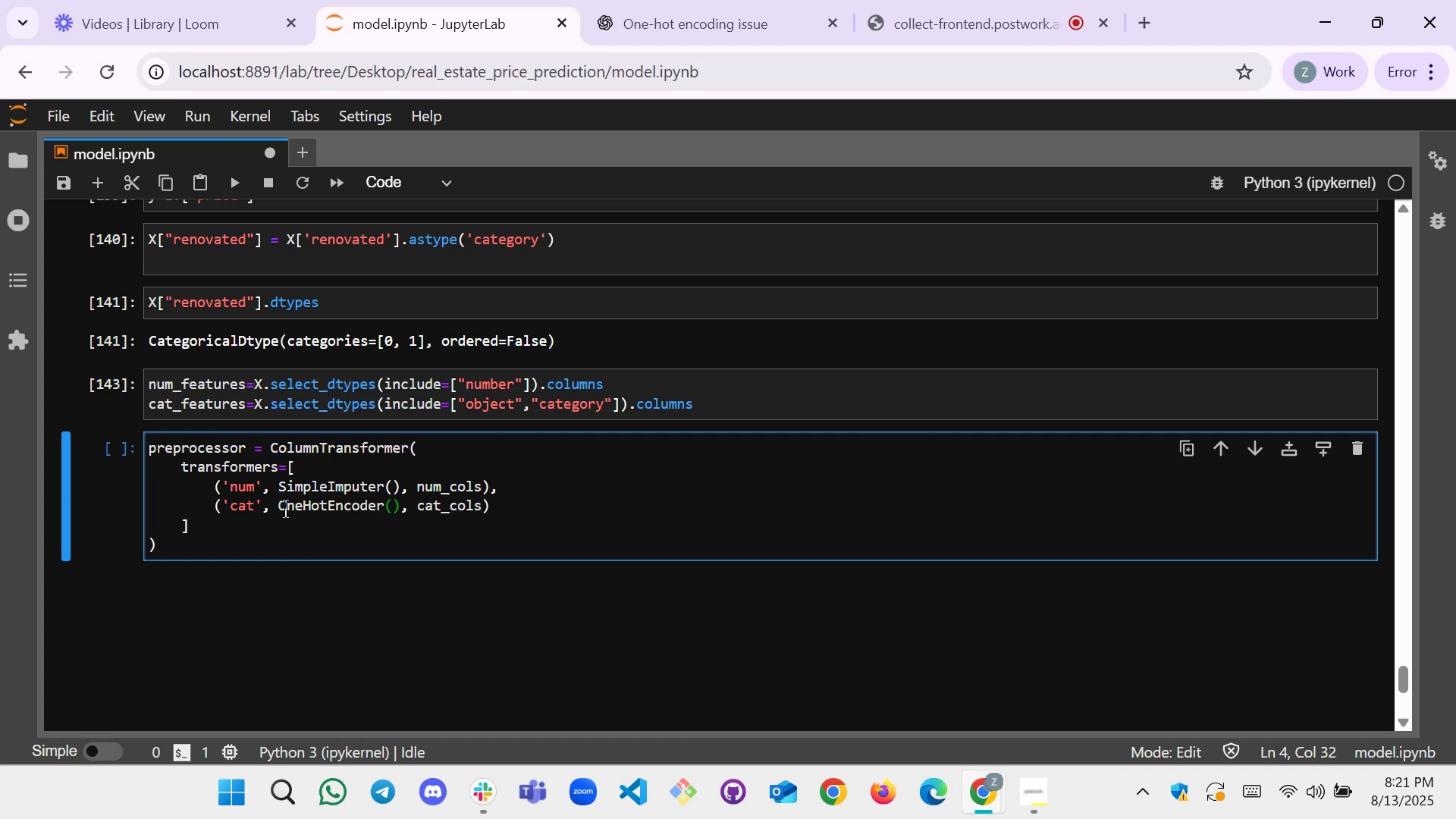 
scroll: coordinate [415, 431], scroll_direction: up, amount: 61.0
 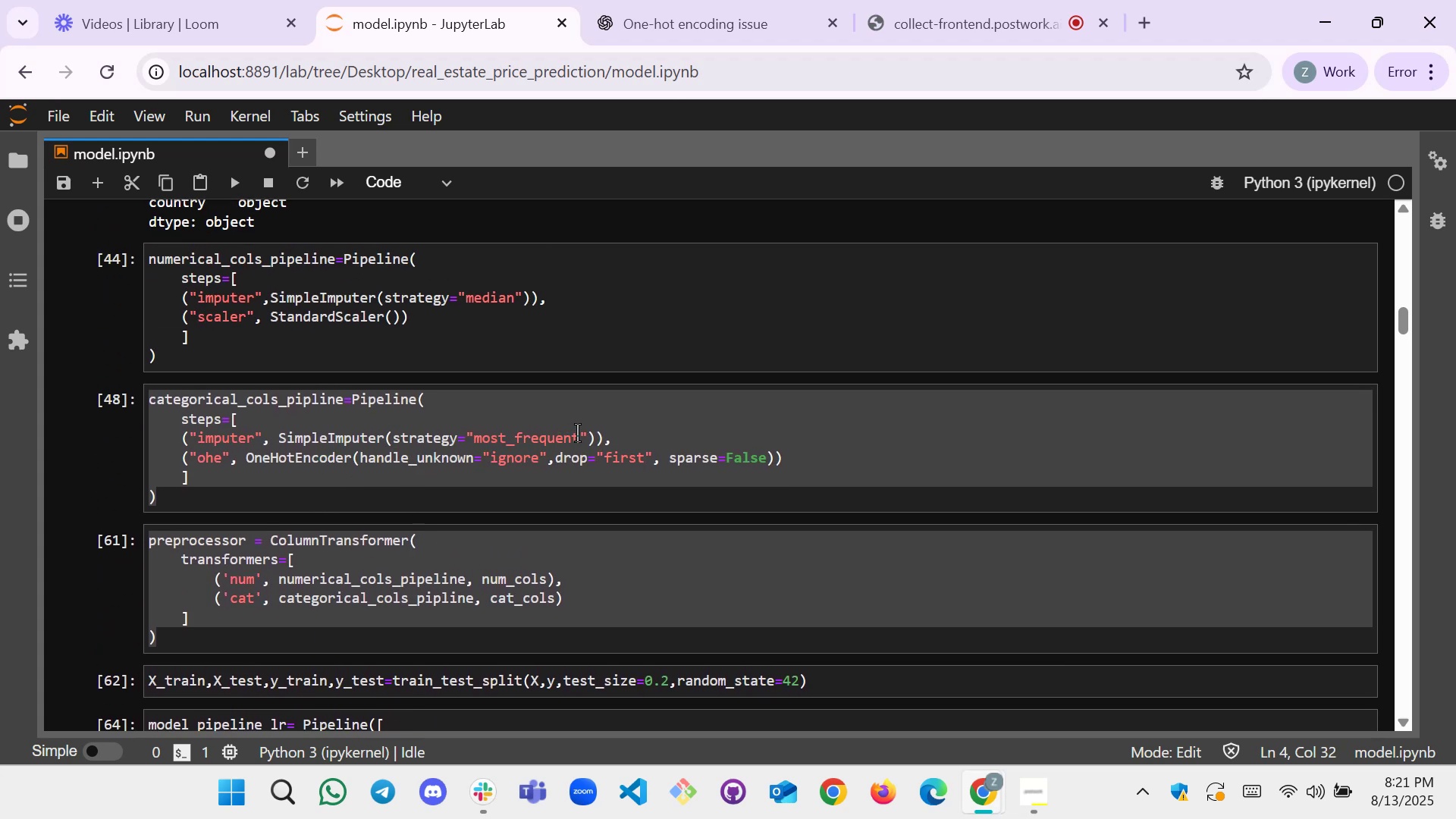 
left_click([560, 418])
 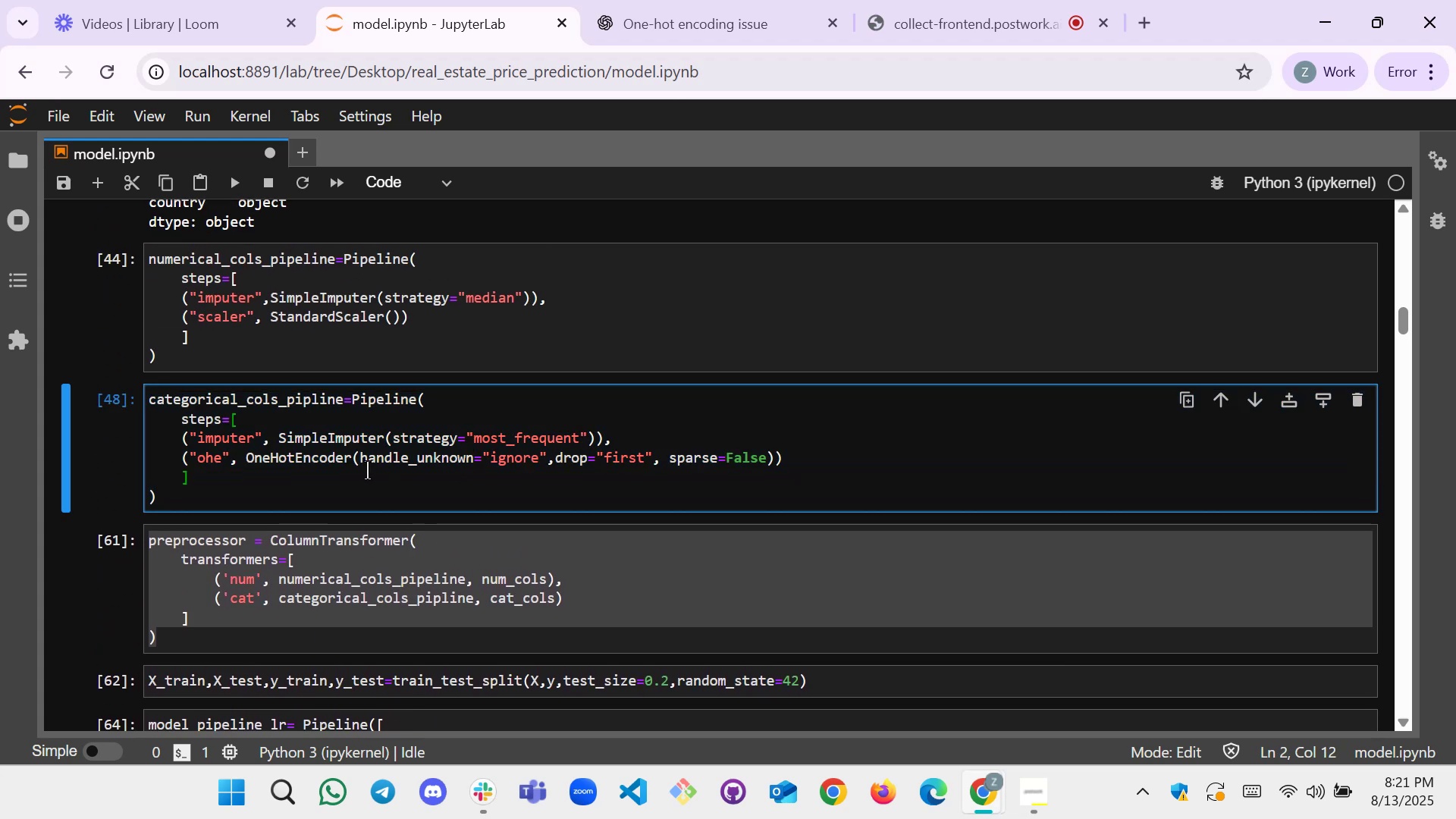 
left_click_drag(start_coordinate=[359, 461], to_coordinate=[769, 460])
 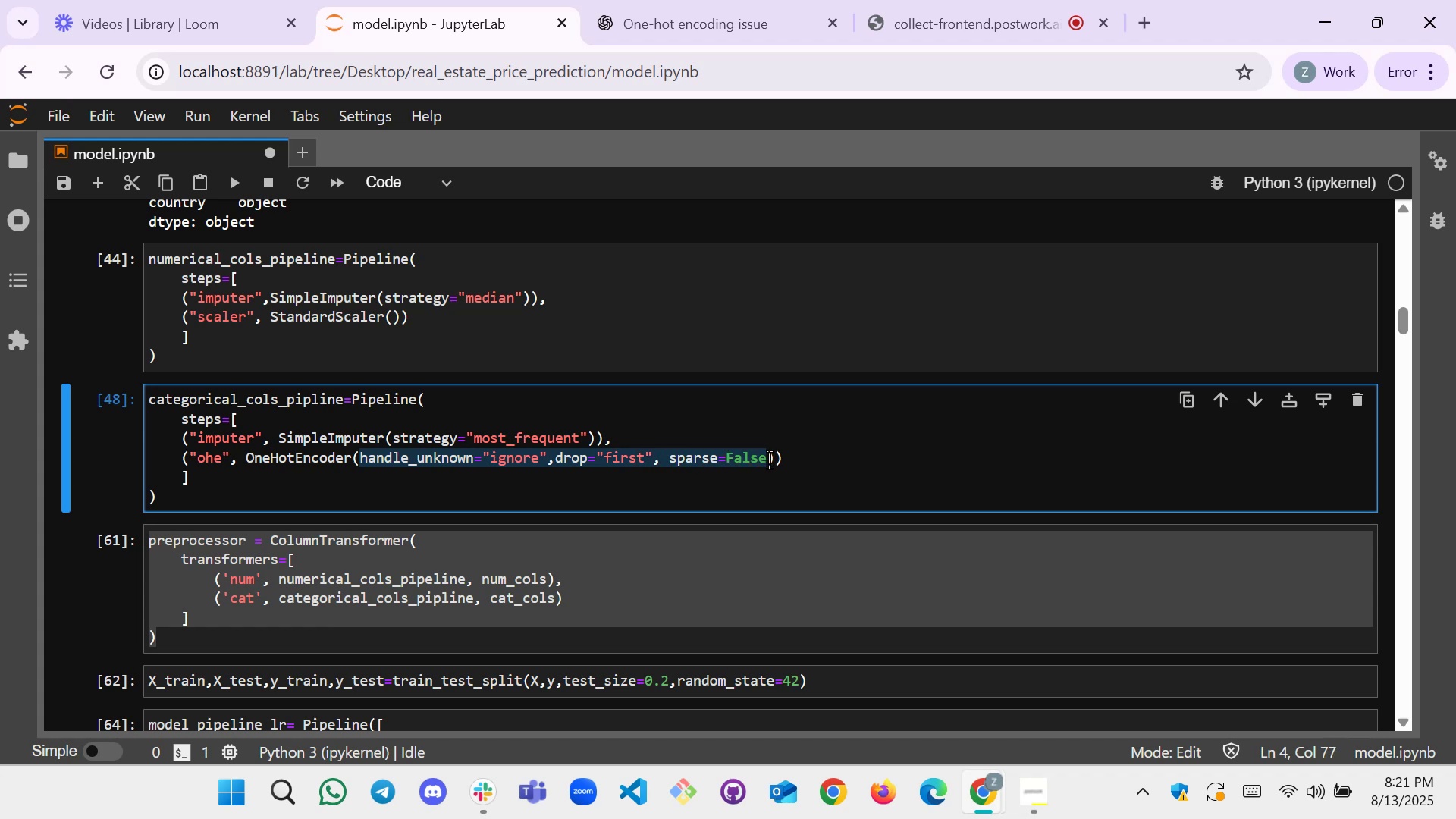 
key(Control+C)
 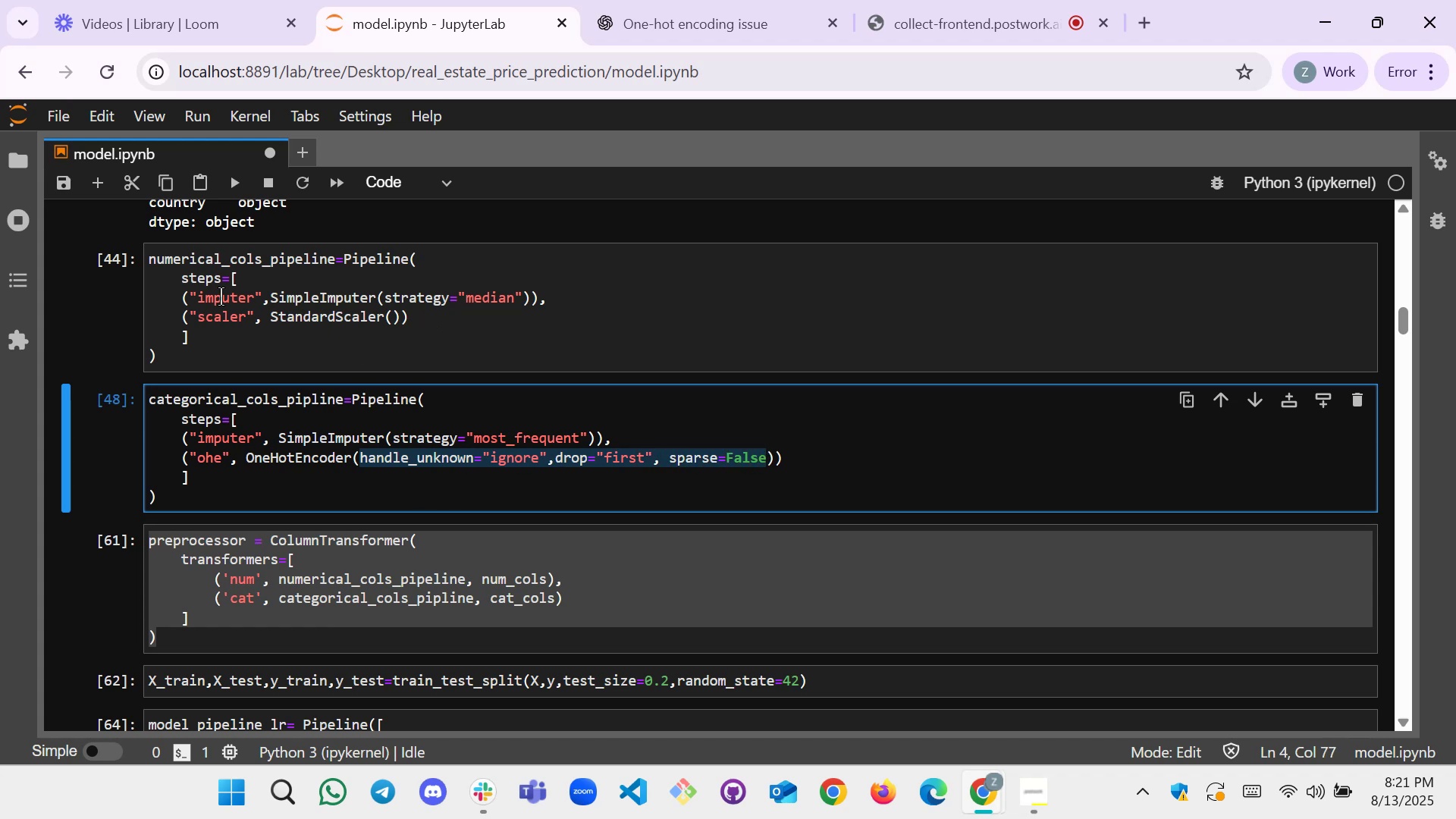 
wait(7.52)
 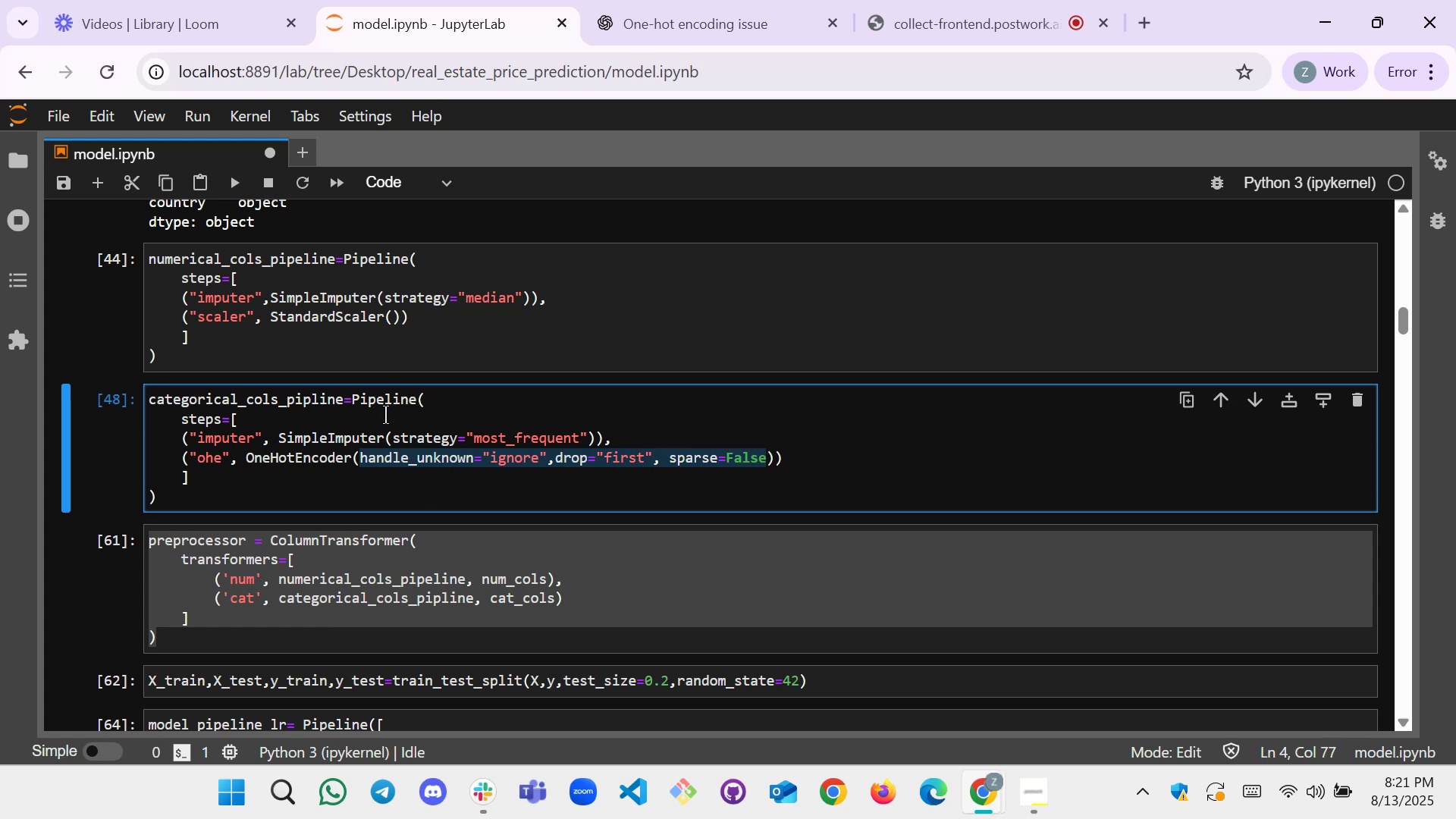 
scroll: coordinate [396, 626], scroll_direction: down, amount: 66.0
 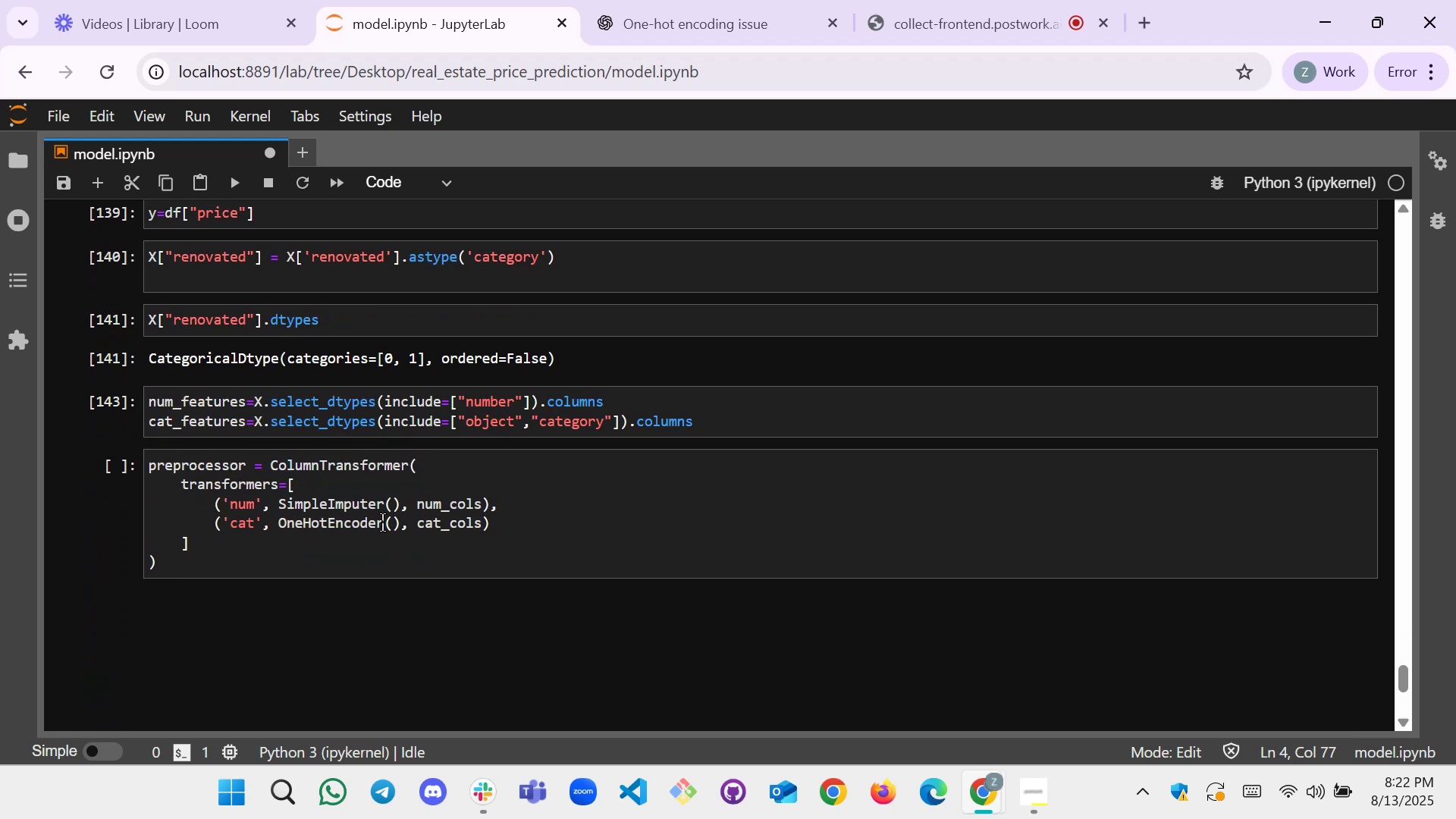 
left_click([391, 519])
 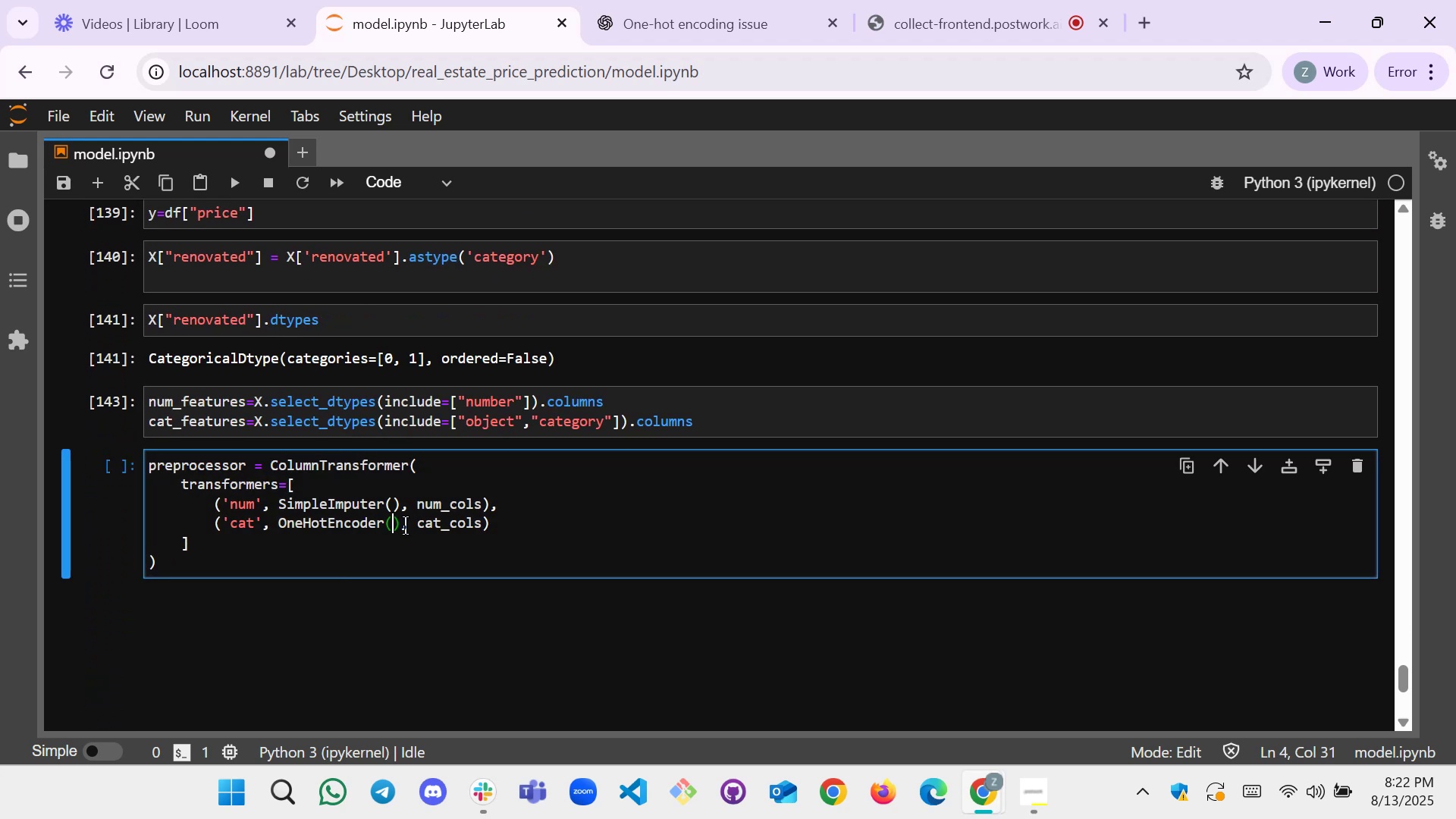 
key(Control+V)
 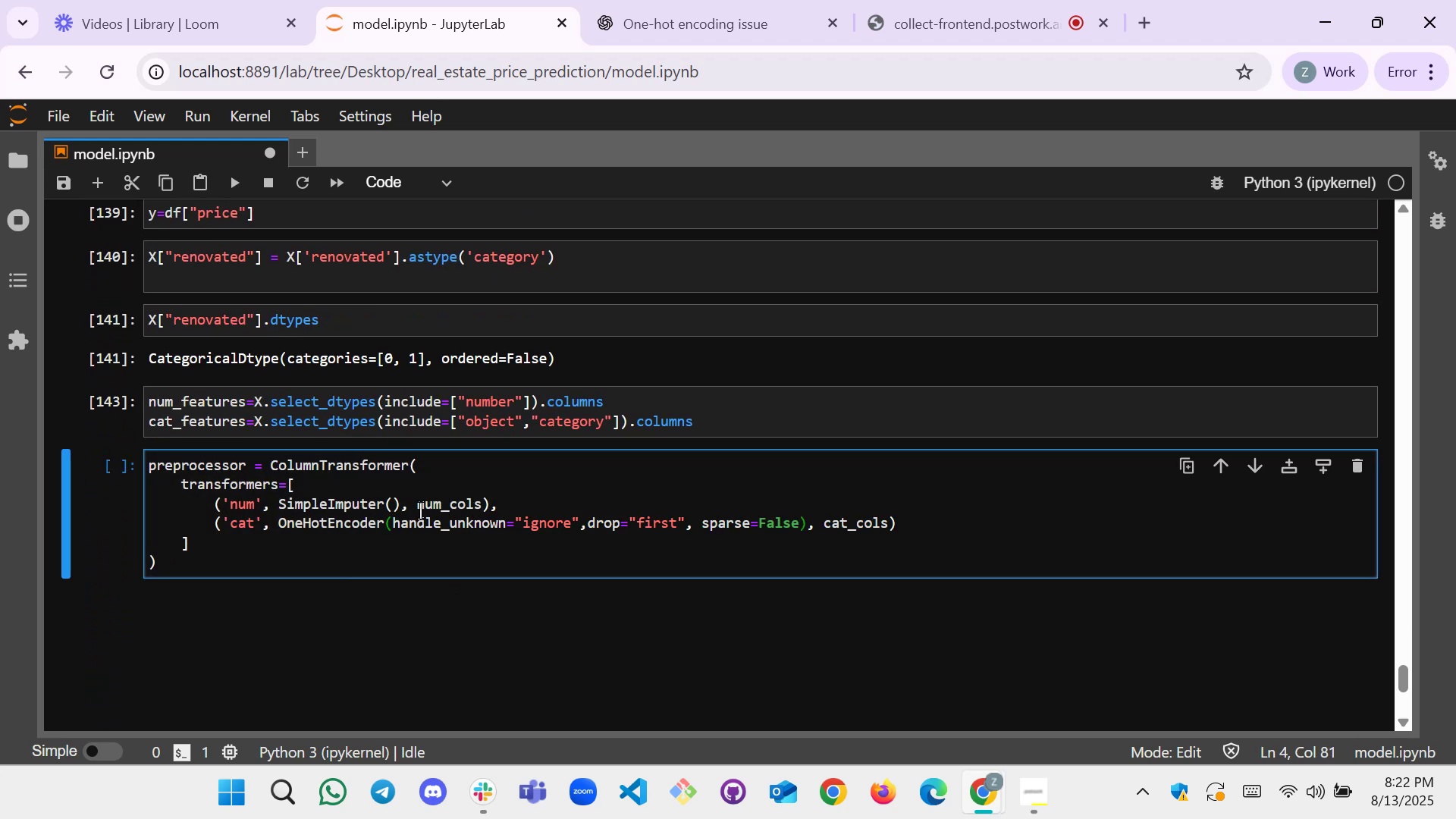 
left_click([390, 500])
 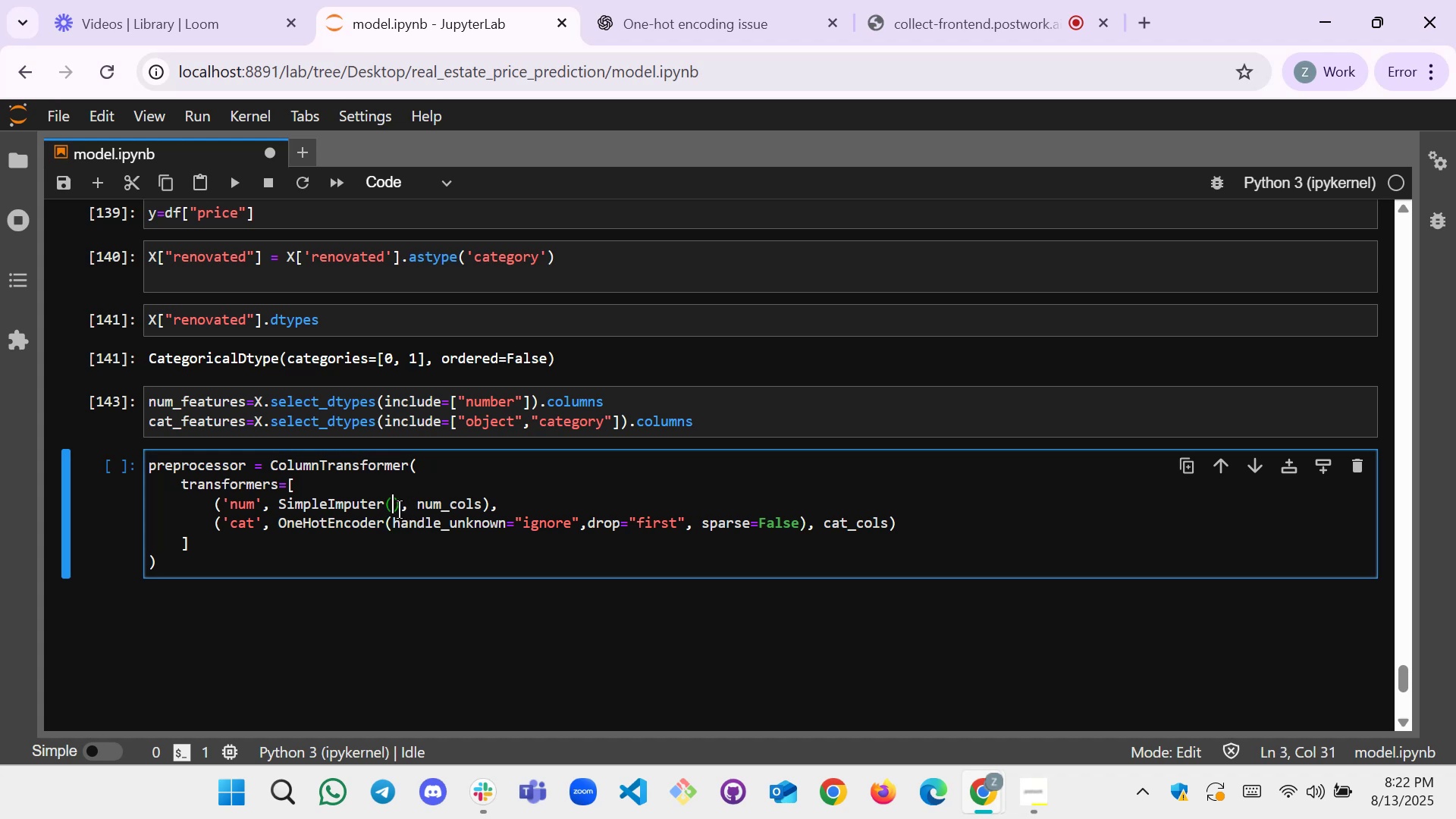 
type(stre)
key(Backspace)
type(ategy="")
 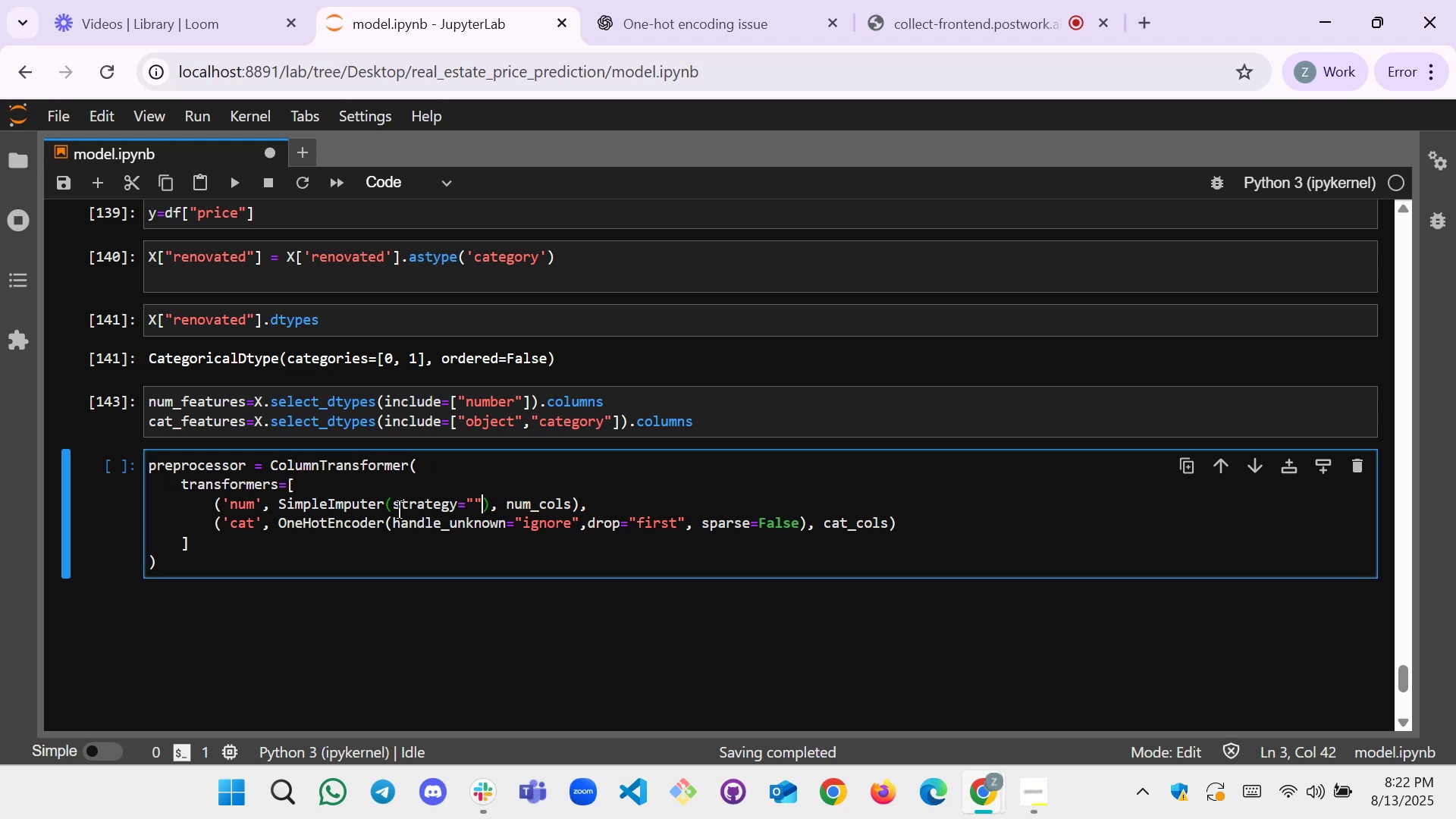 
key(ArrowLeft)
 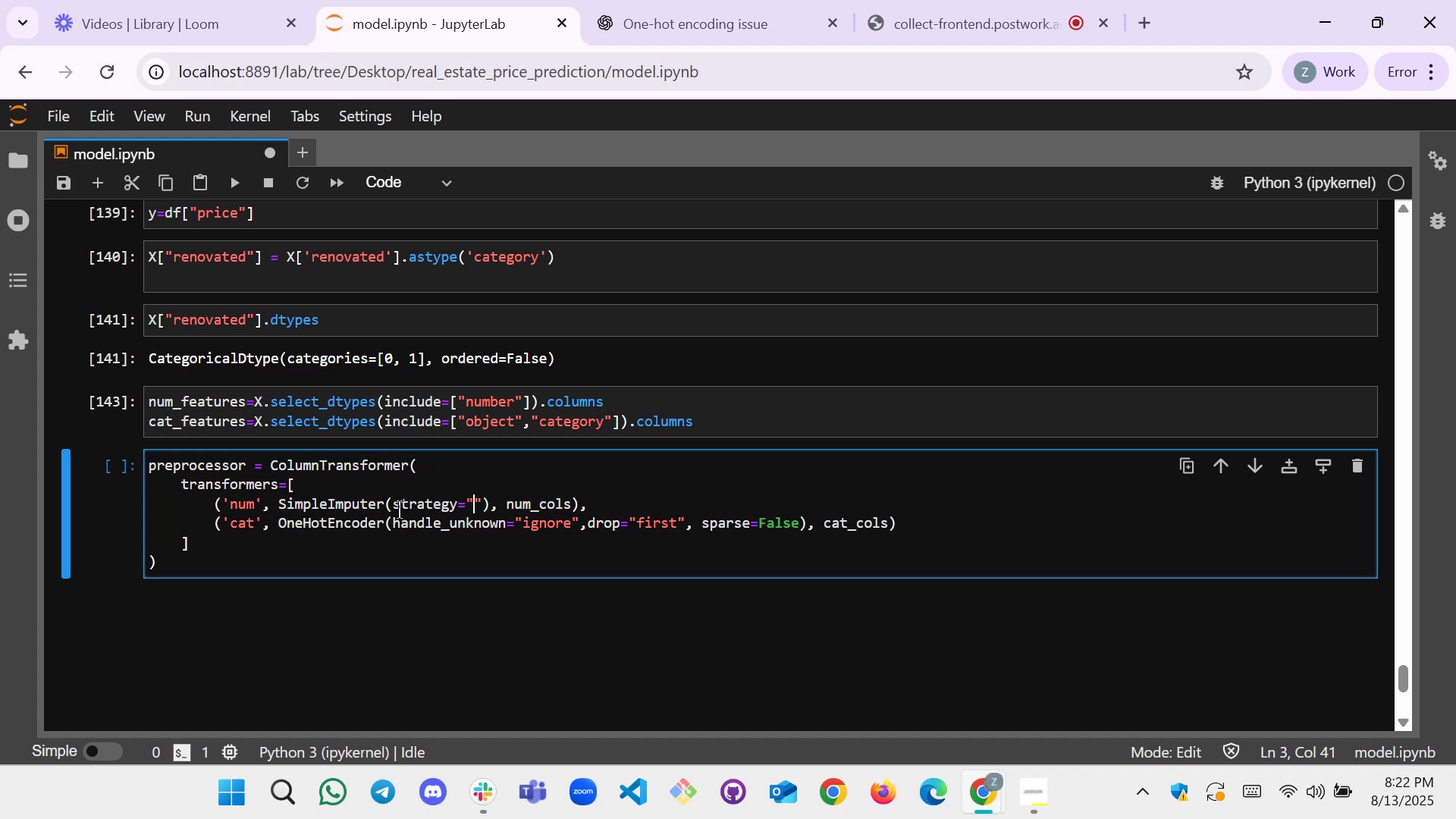 
type(most_frequent)
 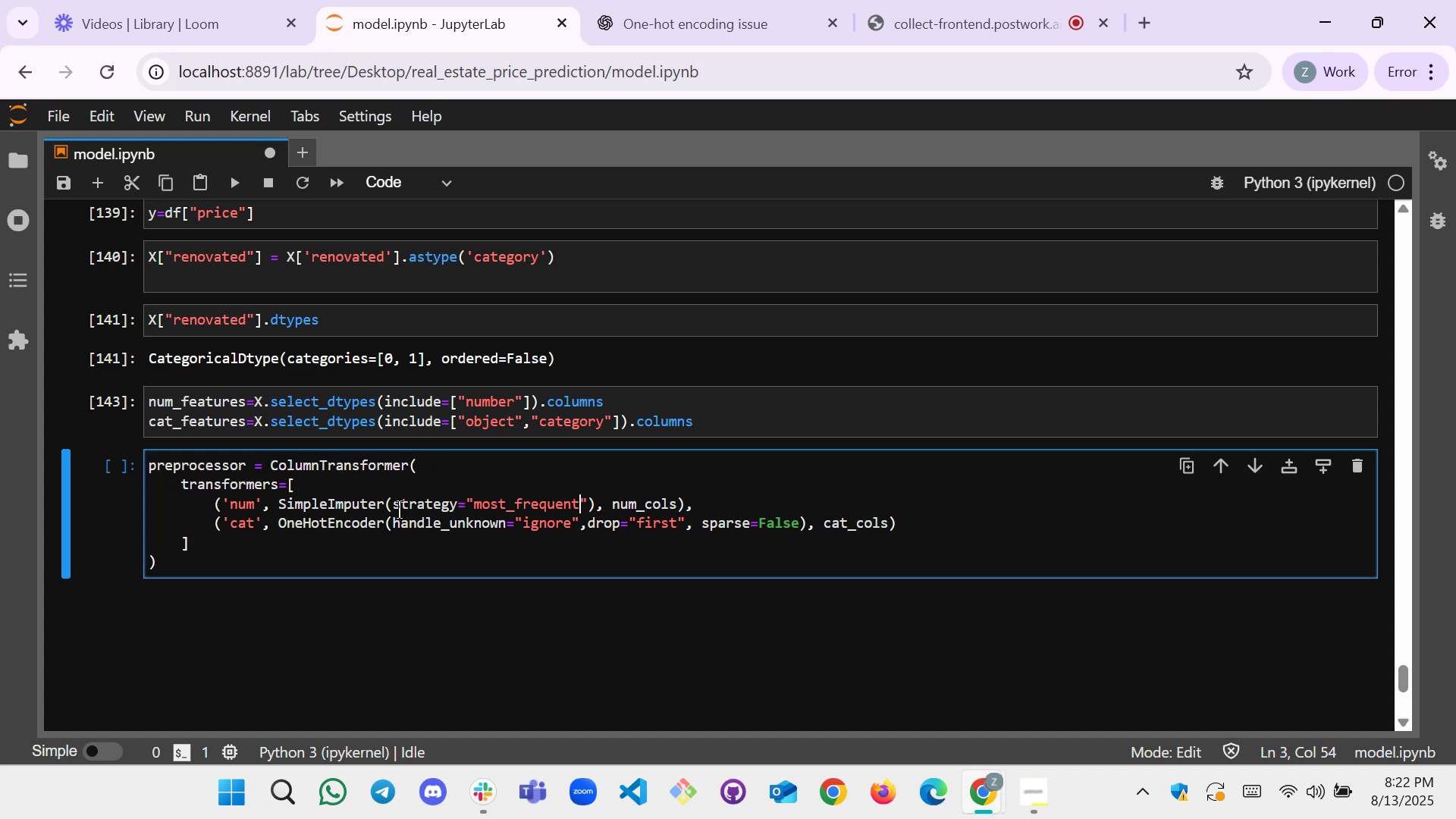 
scroll: coordinate [743, 631], scroll_direction: up, amount: 12.0
 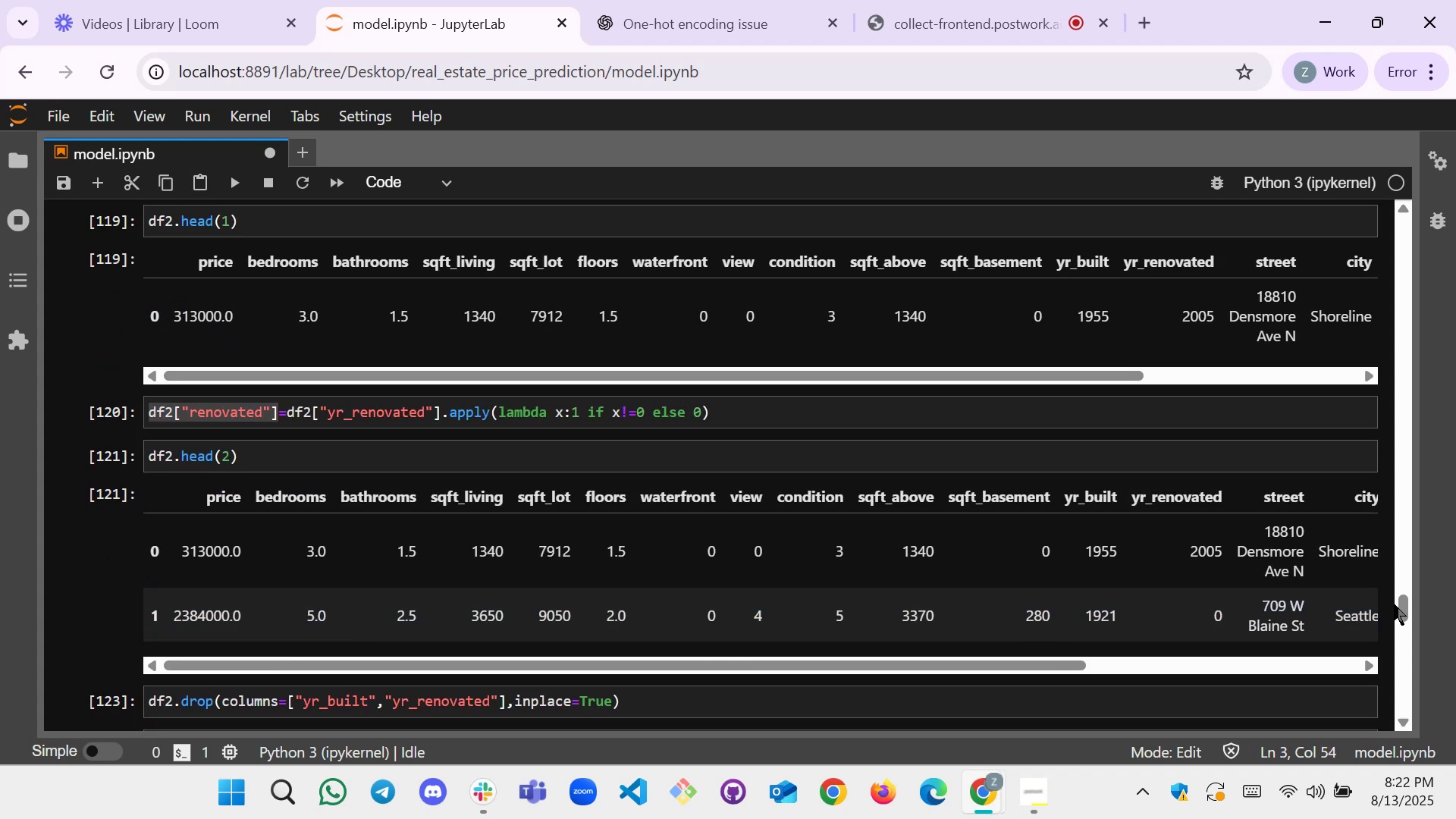 
left_click_drag(start_coordinate=[1404, 606], to_coordinate=[1403, 279])
 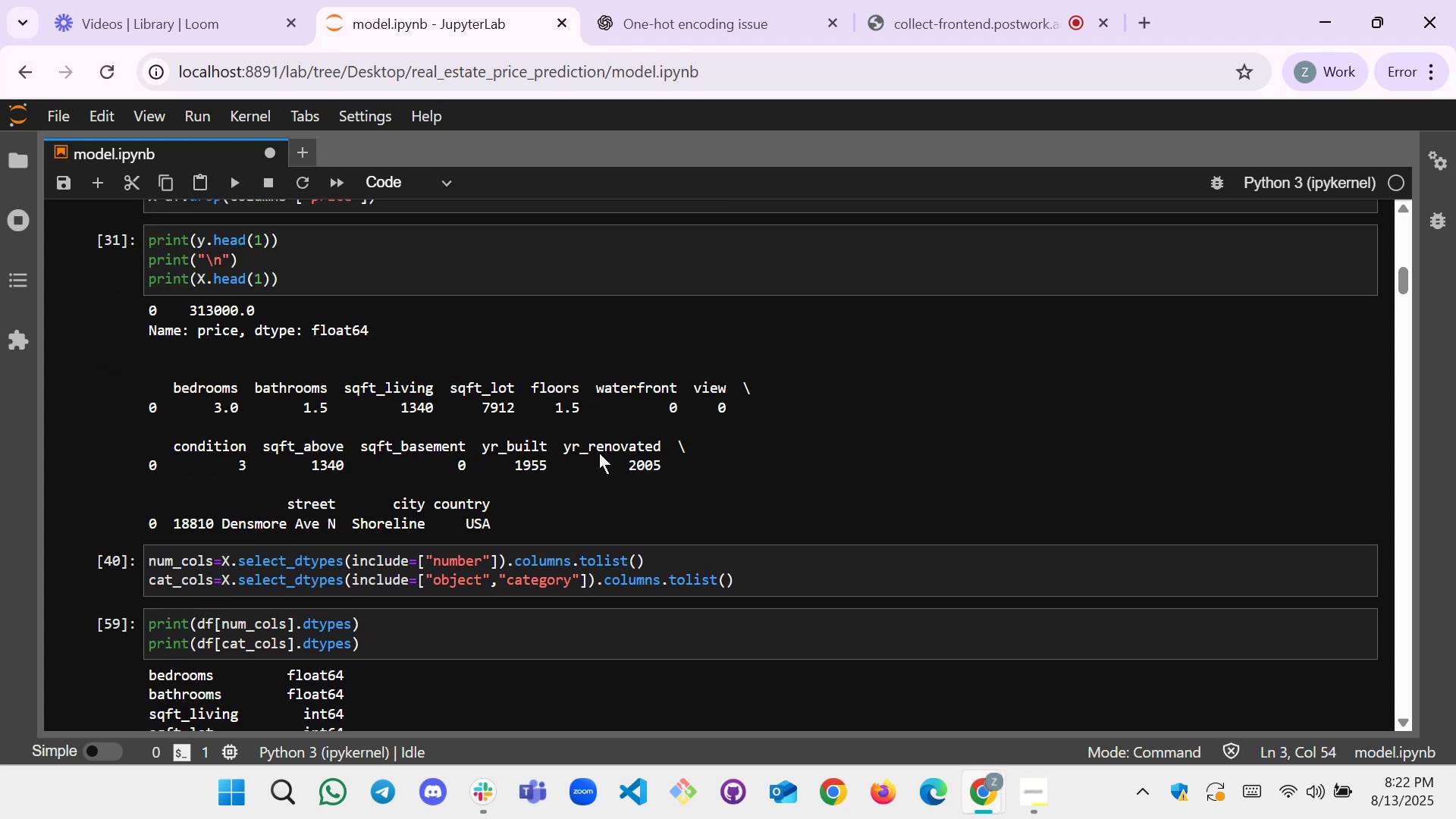 
scroll: coordinate [474, 463], scroll_direction: down, amount: 8.0
 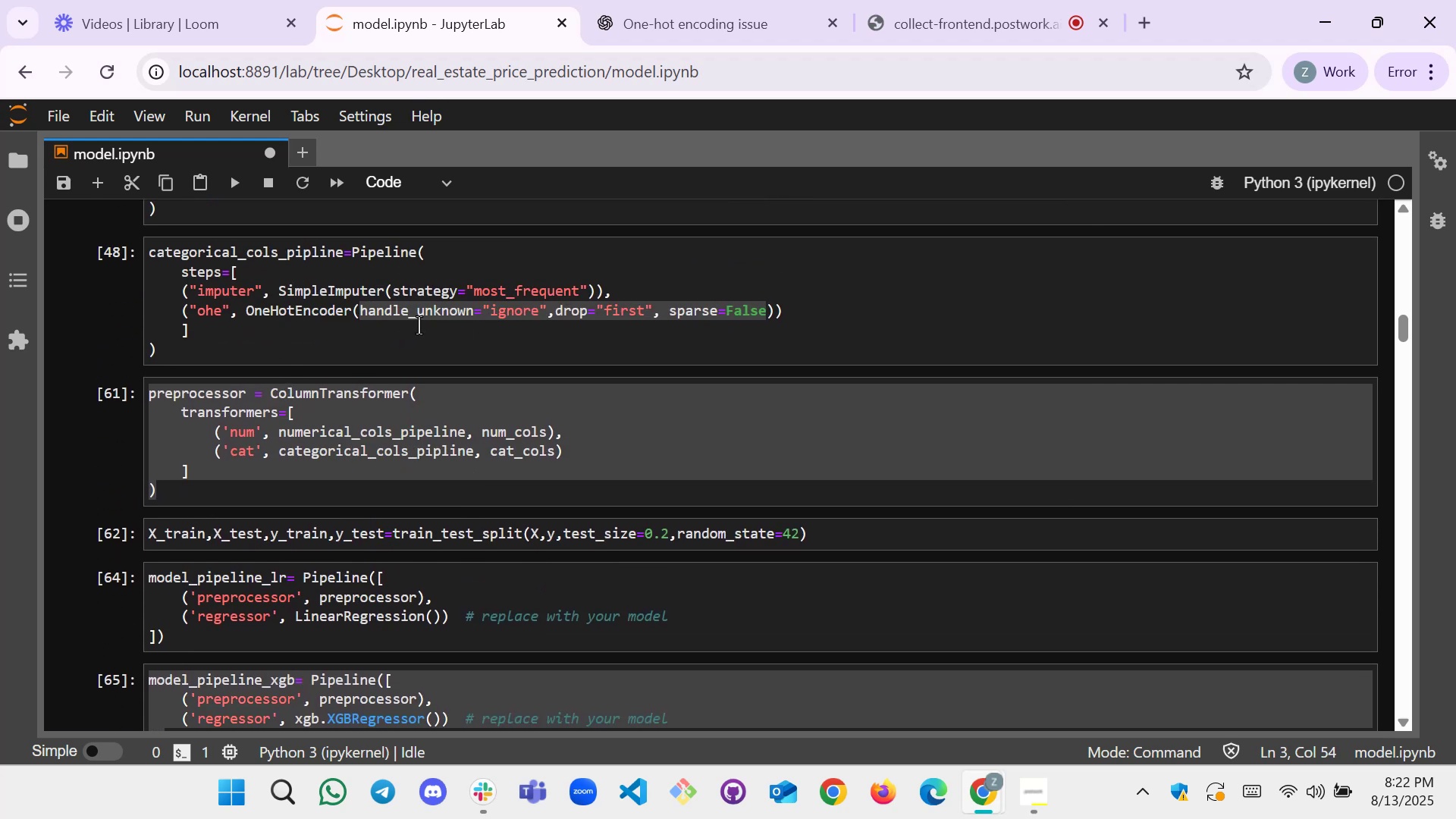 
wait(12.07)
 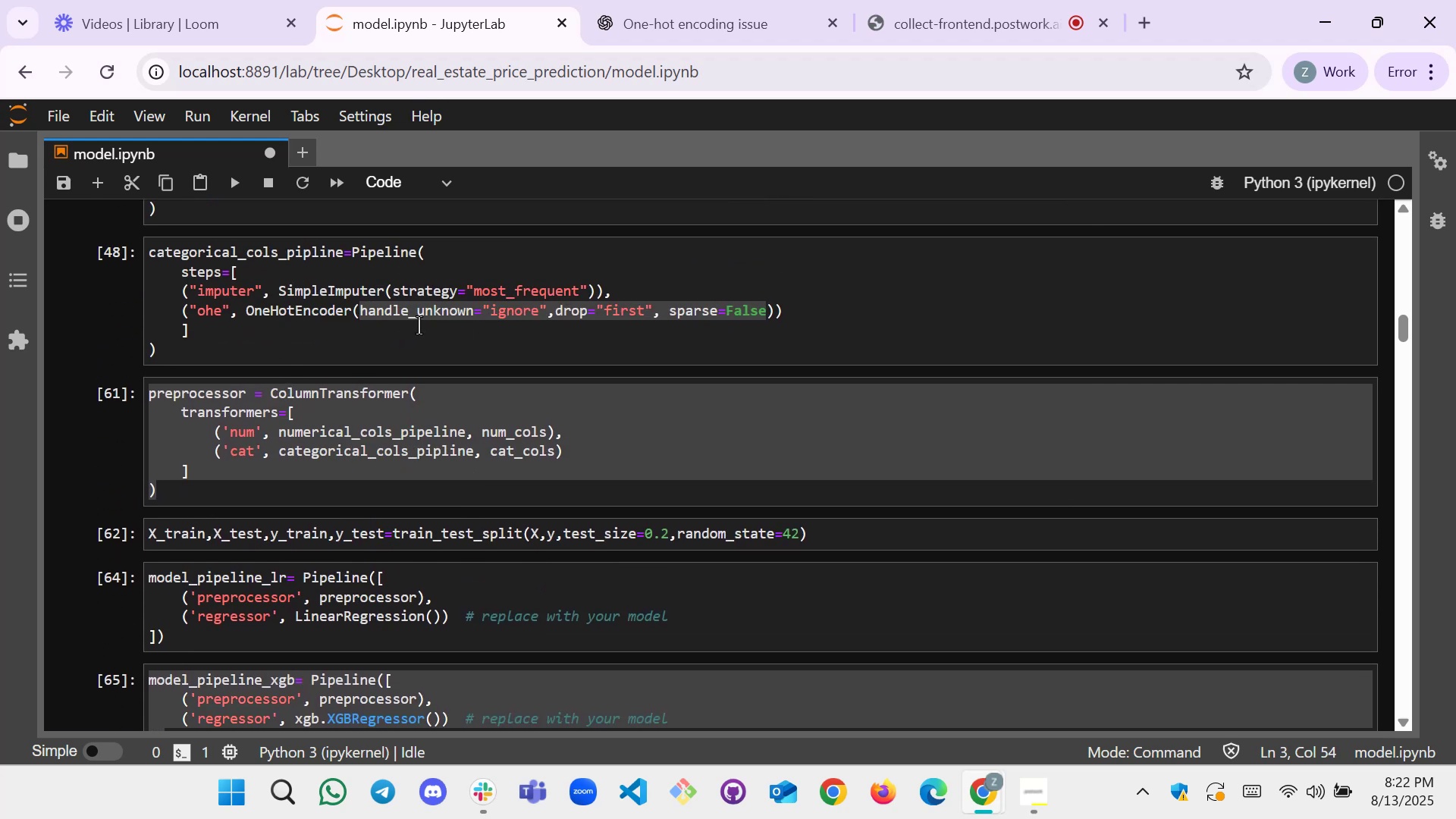 
scroll: coordinate [275, 334], scroll_direction: up, amount: 1.0
 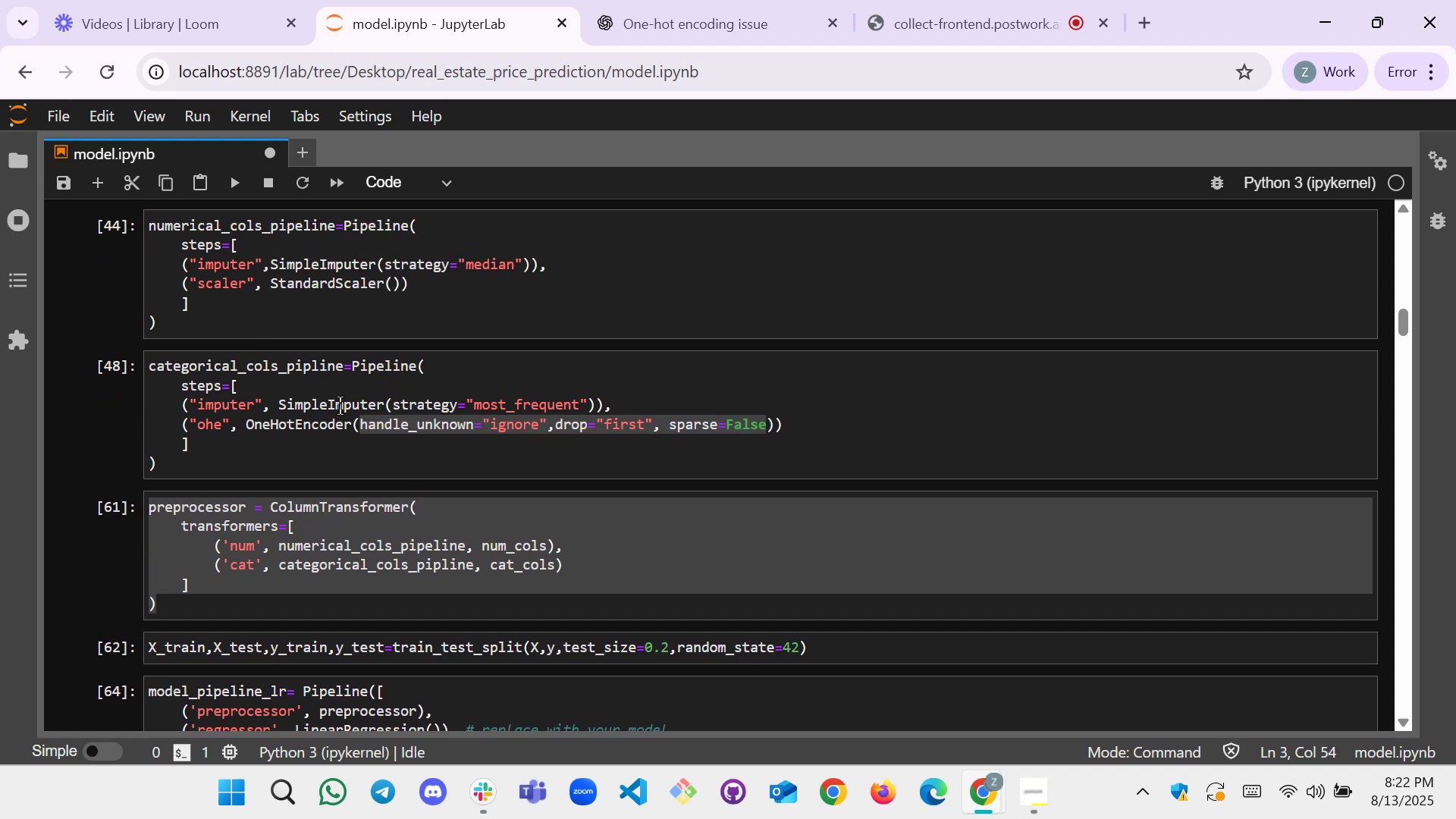 
scroll: coordinate [353, 420], scroll_direction: down, amount: 1.0
 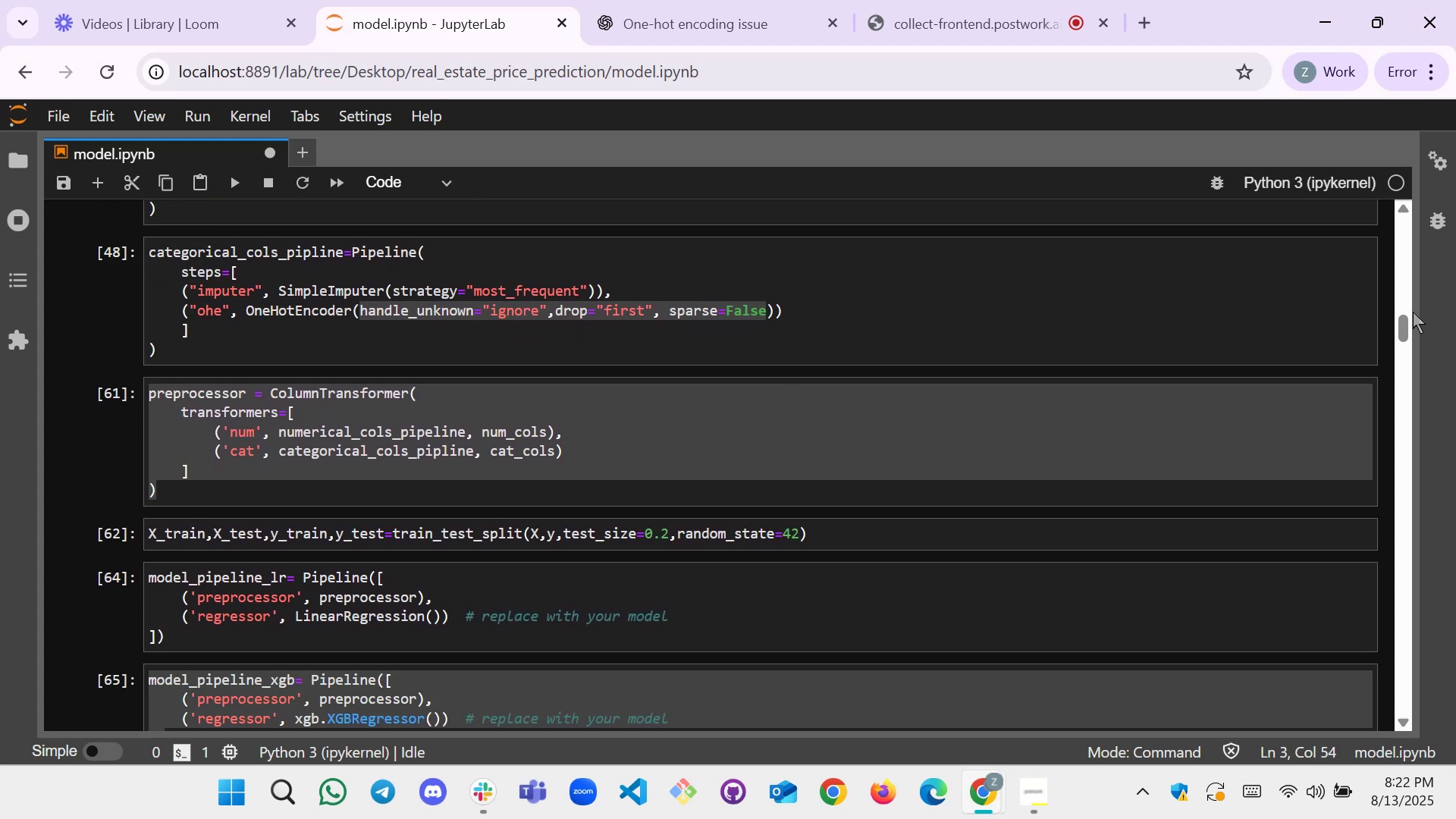 
left_click_drag(start_coordinate=[1401, 317], to_coordinate=[1338, 808])
 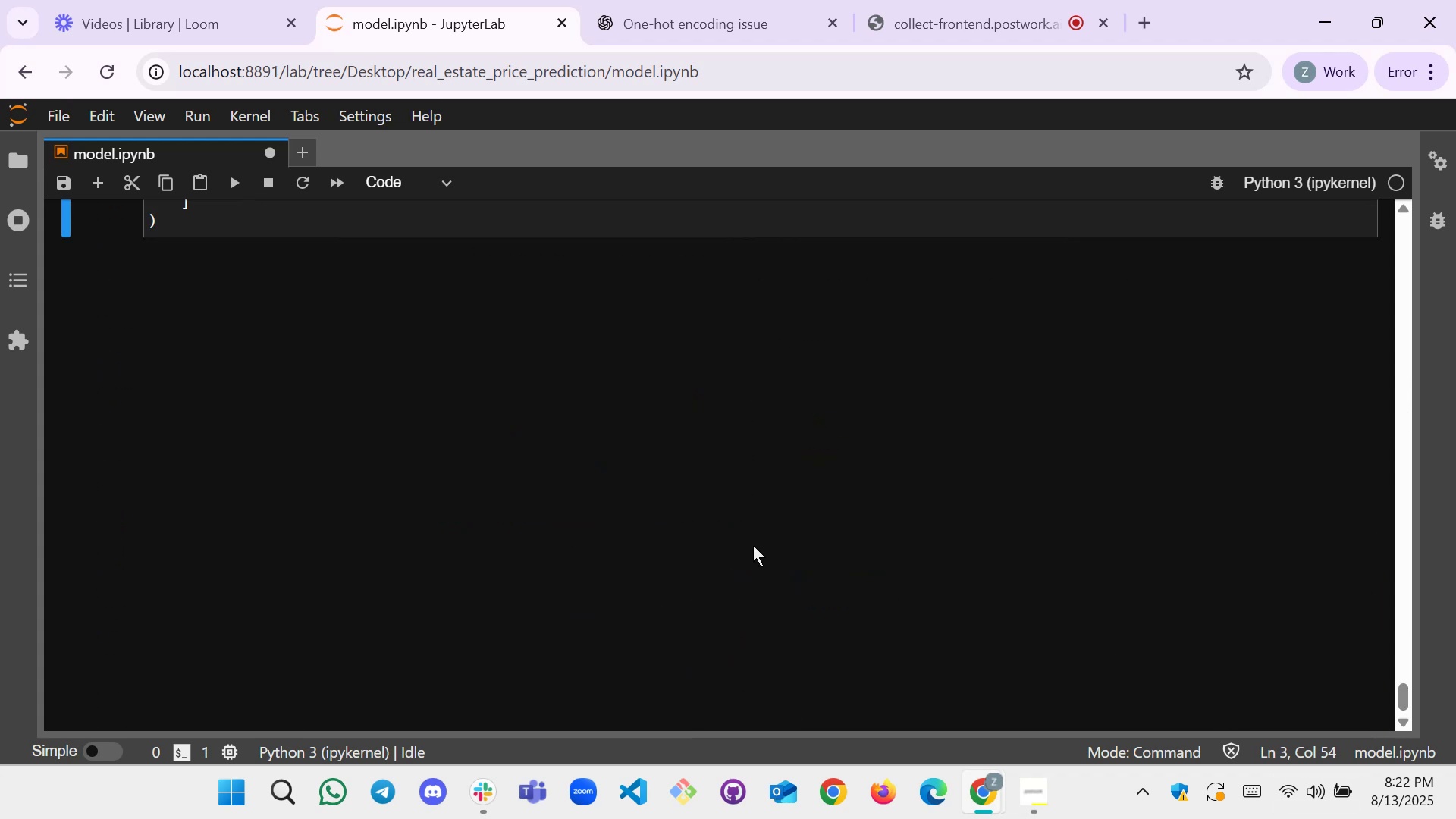 
scroll: coordinate [509, 345], scroll_direction: up, amount: 3.0
 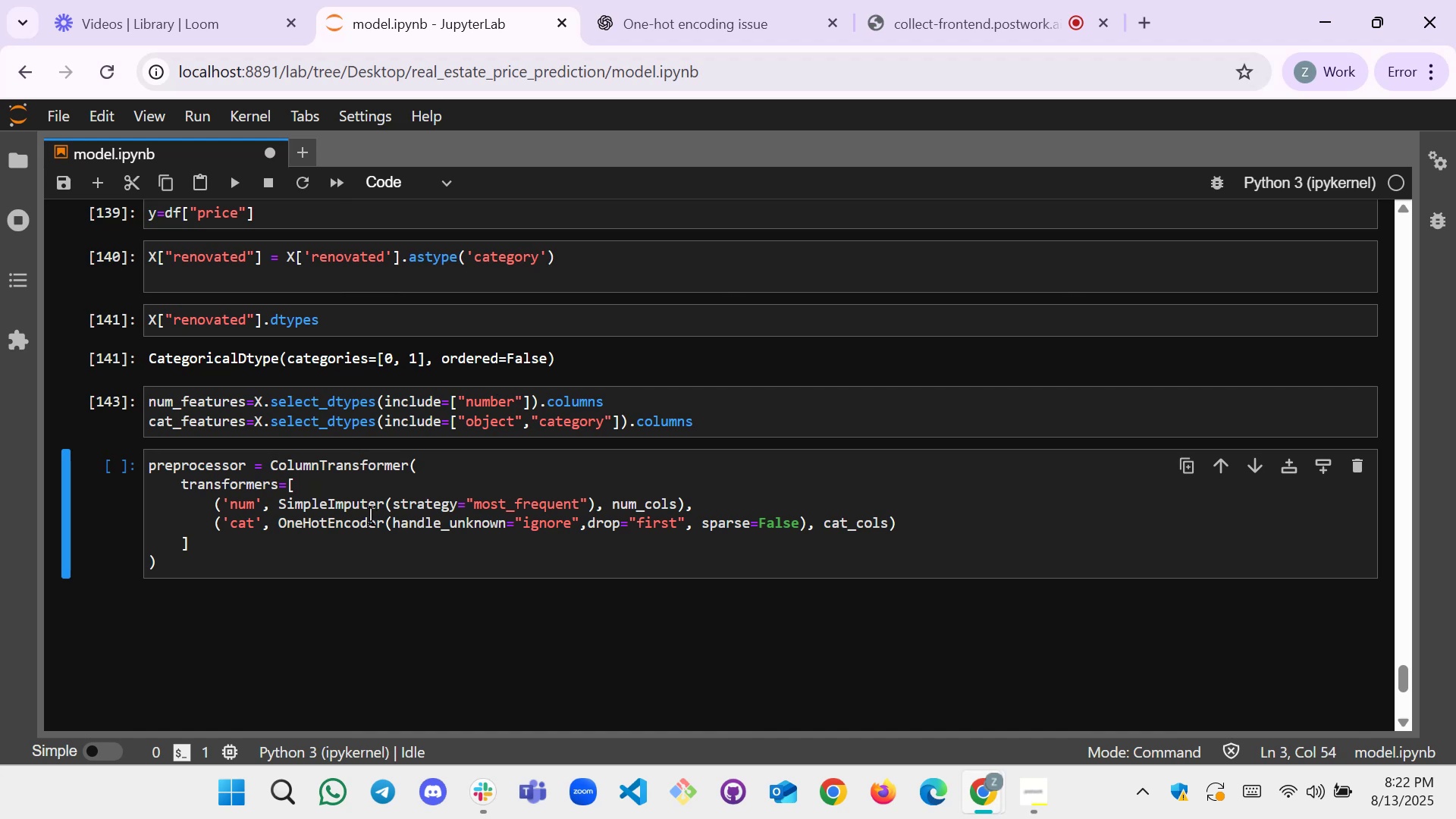 
double_click([368, 505])
 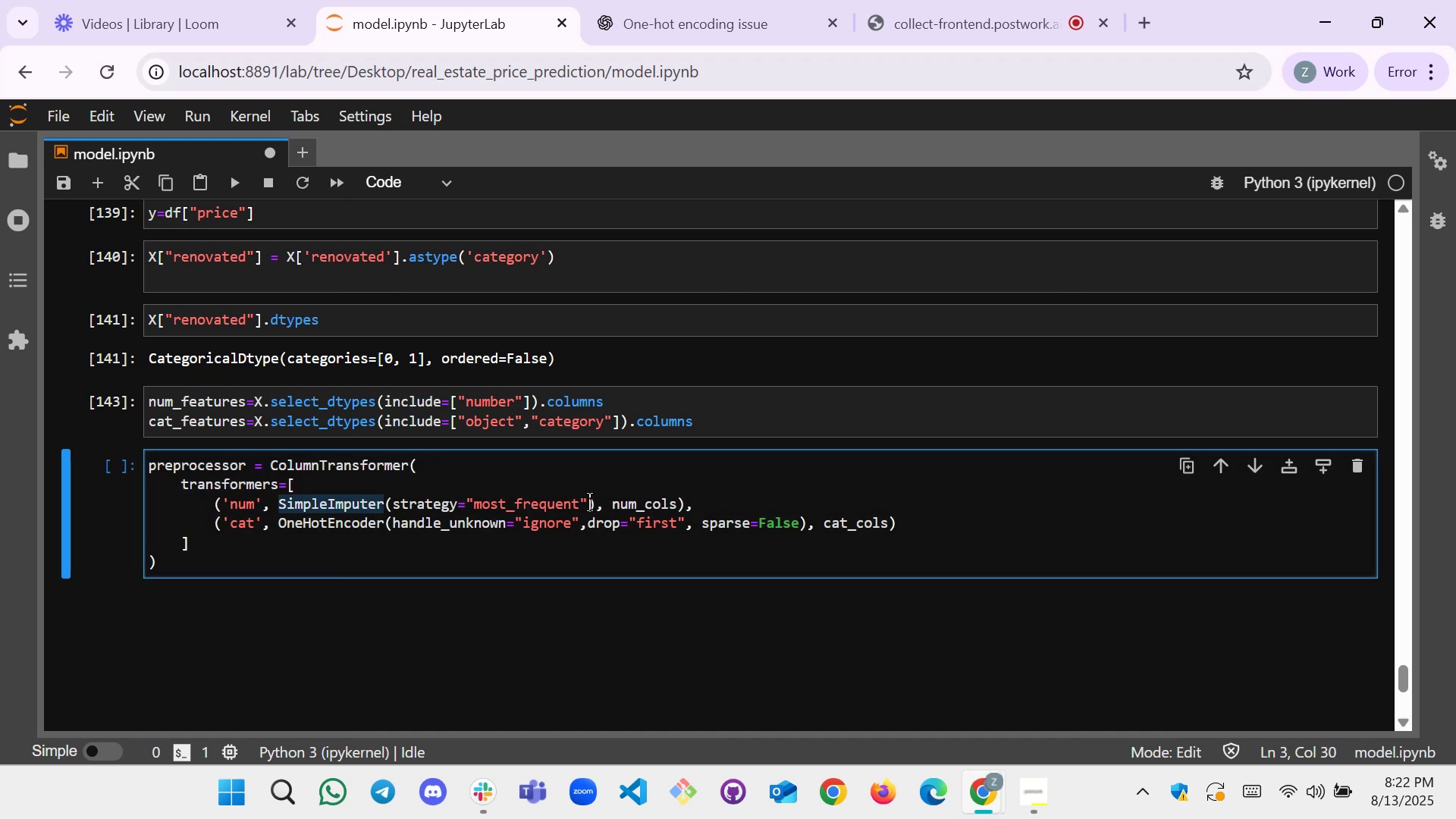 
left_click([589, 502])
 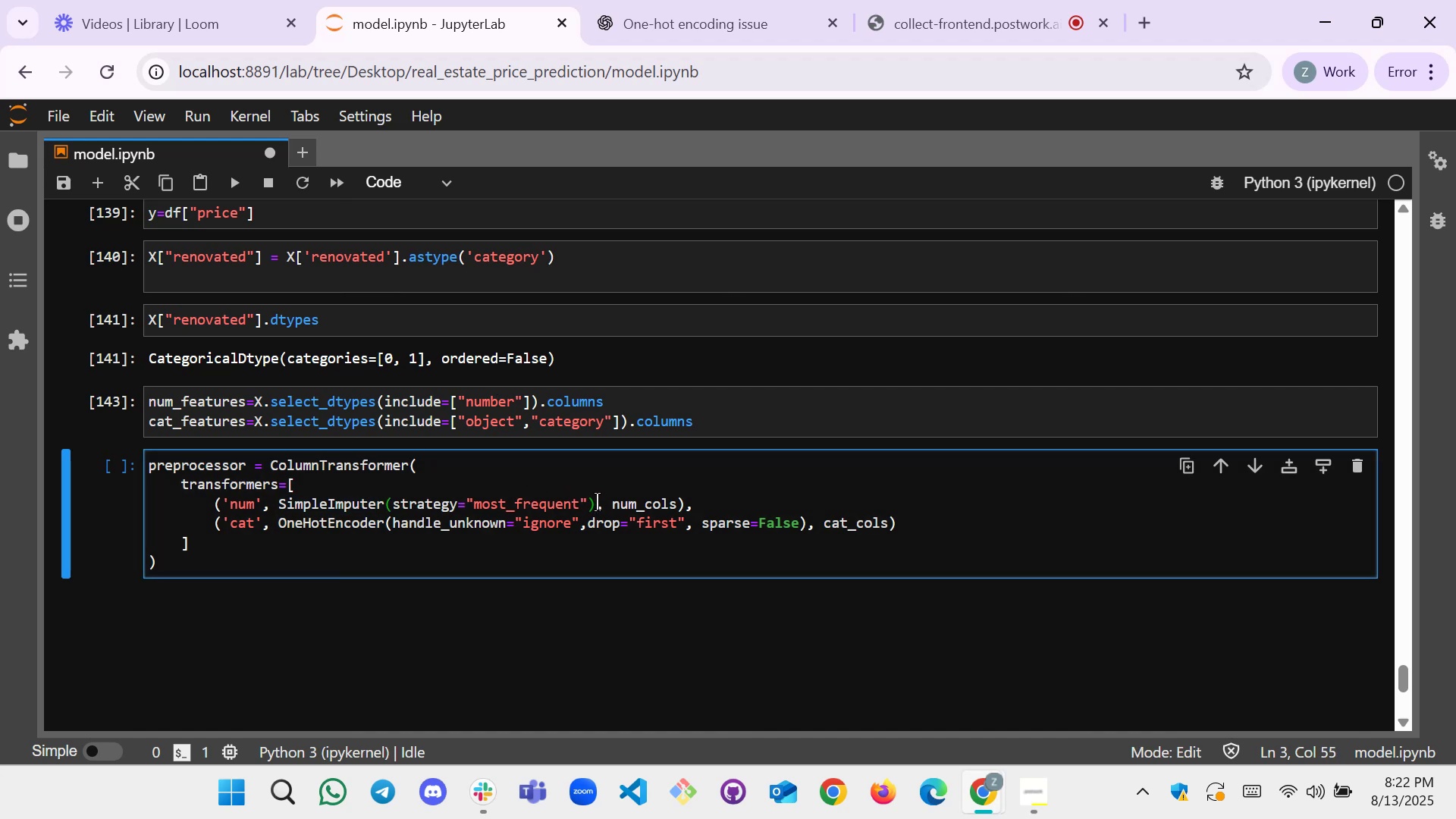 
key(Backspace)
 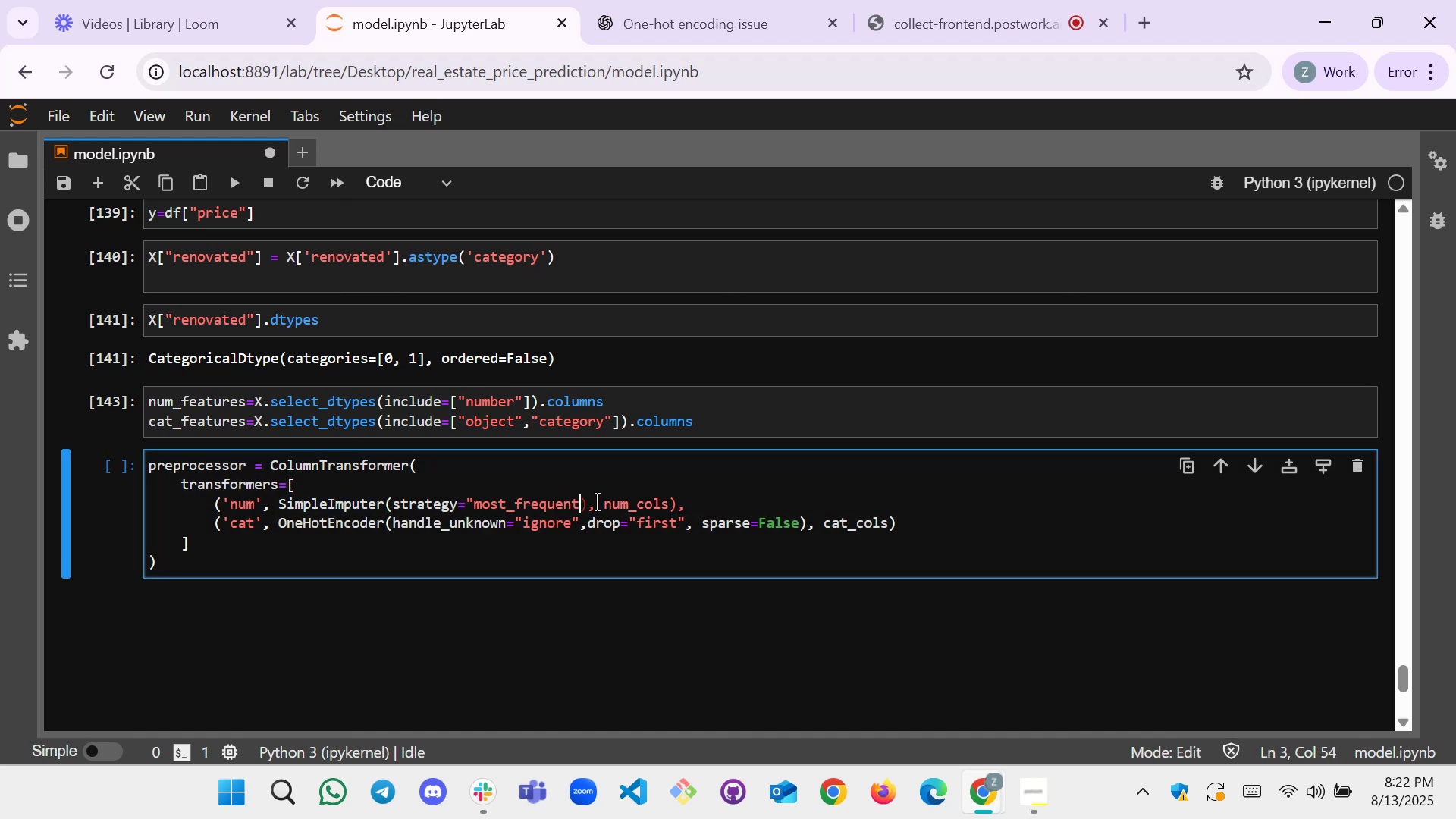 
key(Backspace)
 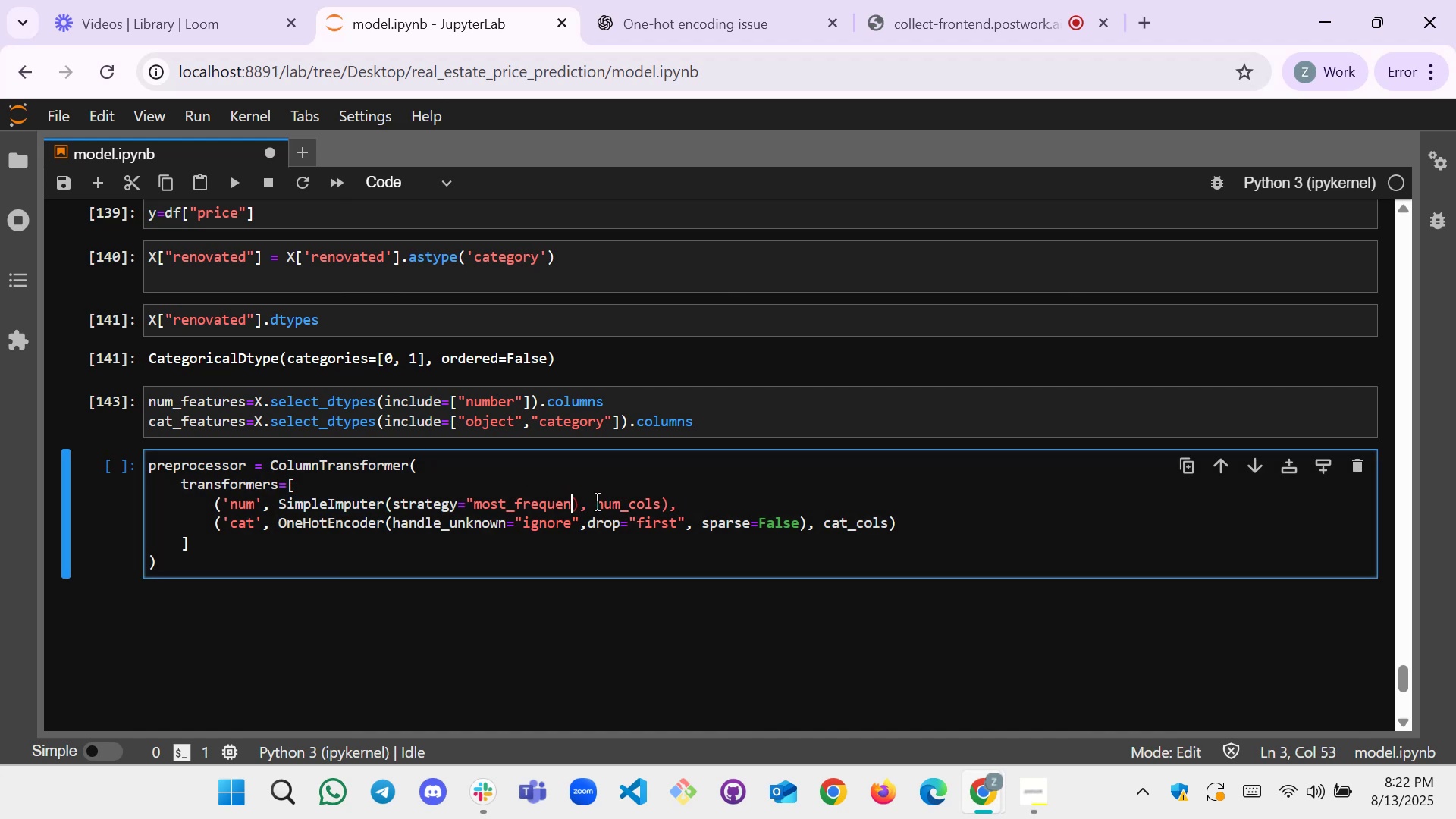 
key(Backspace)
 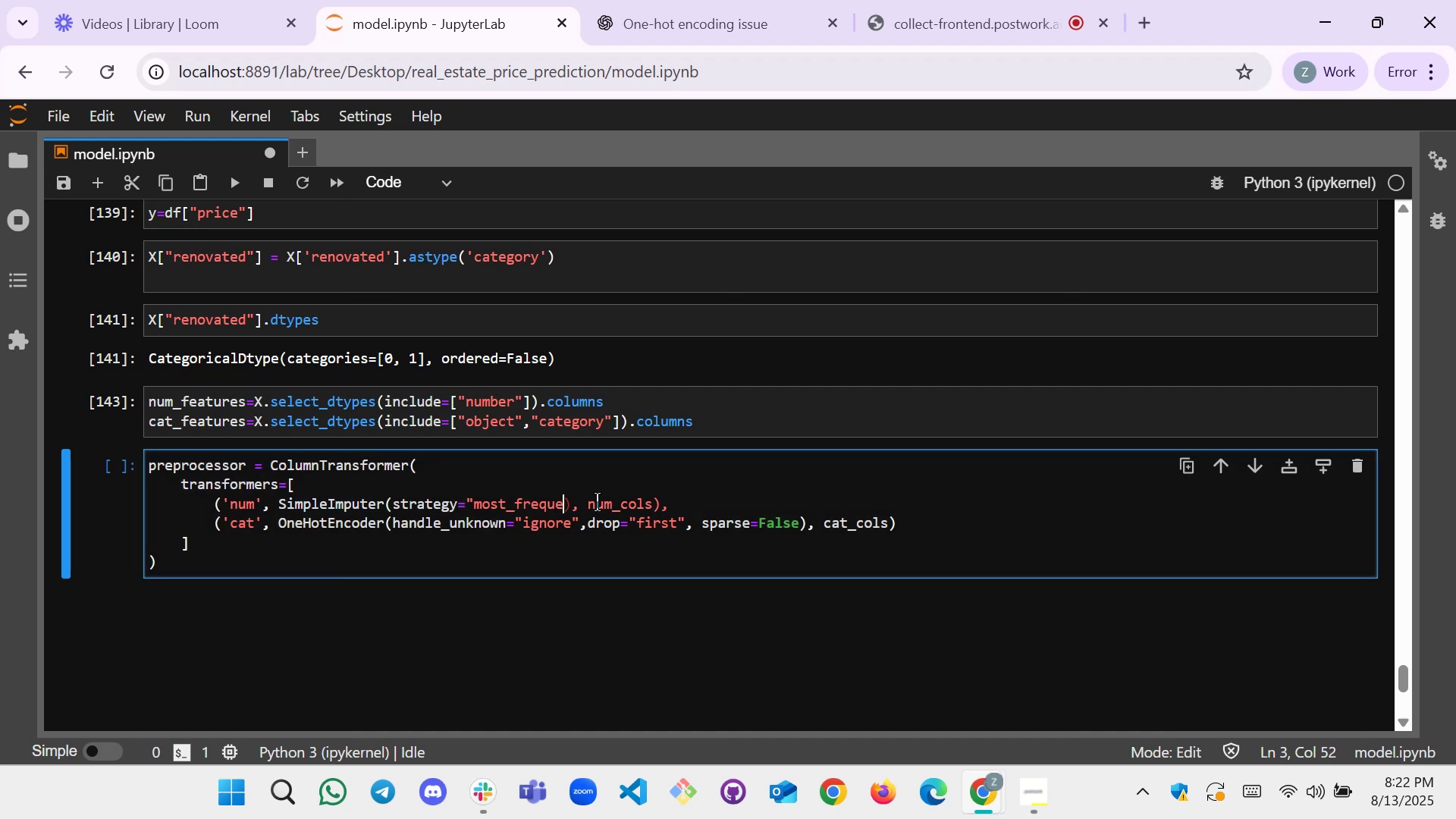 
key(Backspace)
 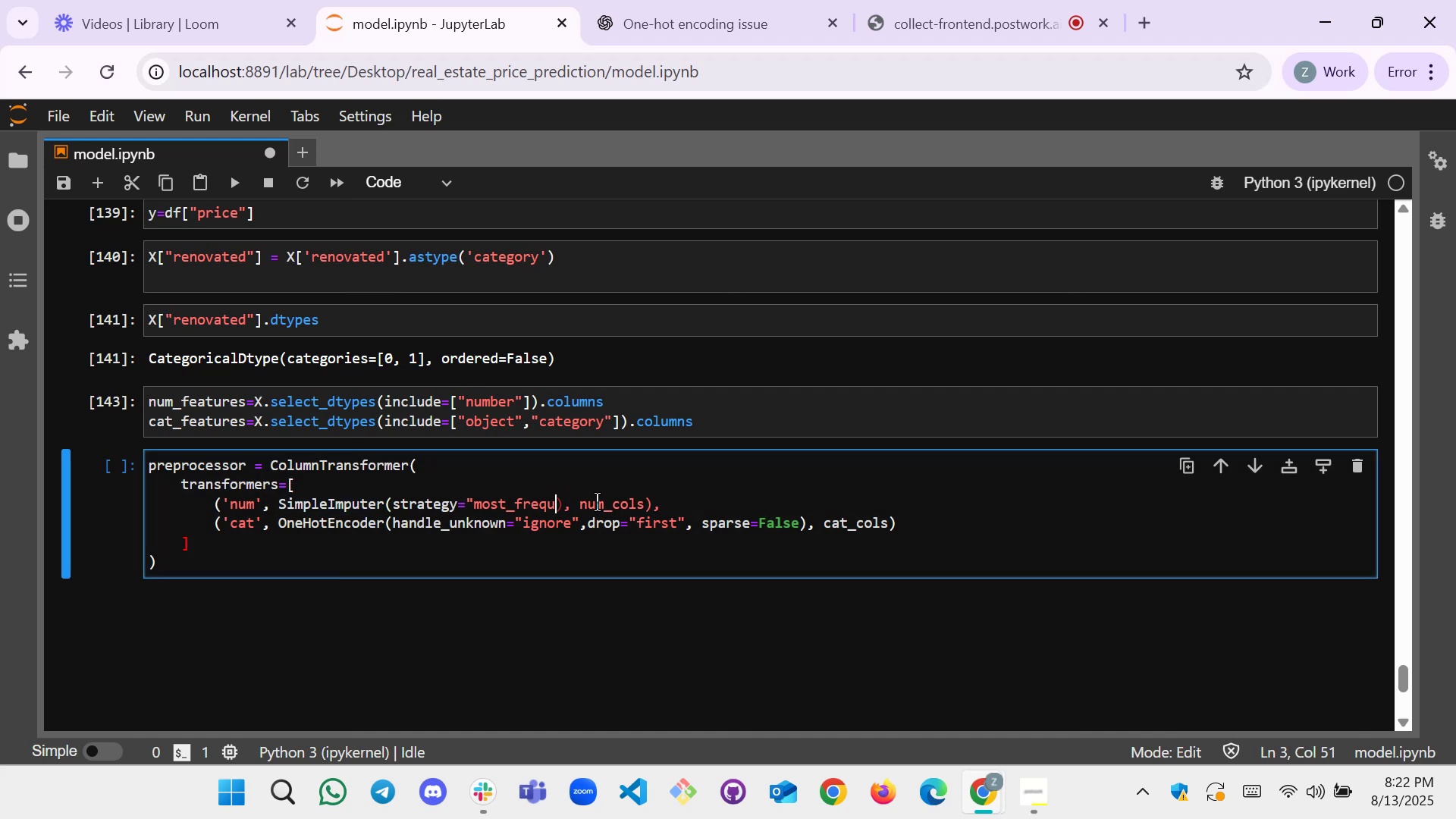 
hold_key(key=Backspace, duration=0.92)
 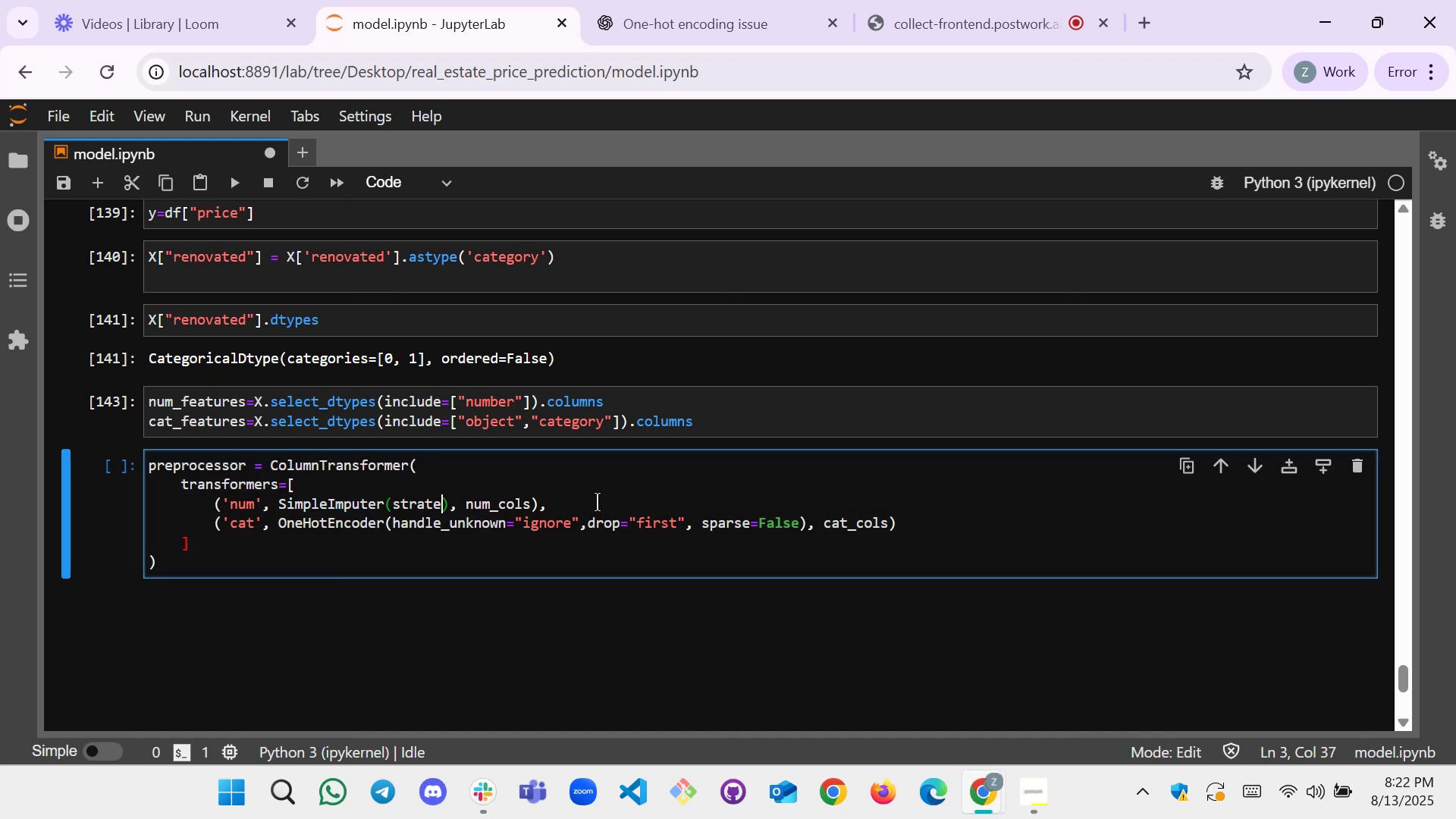 
key(Backspace)
 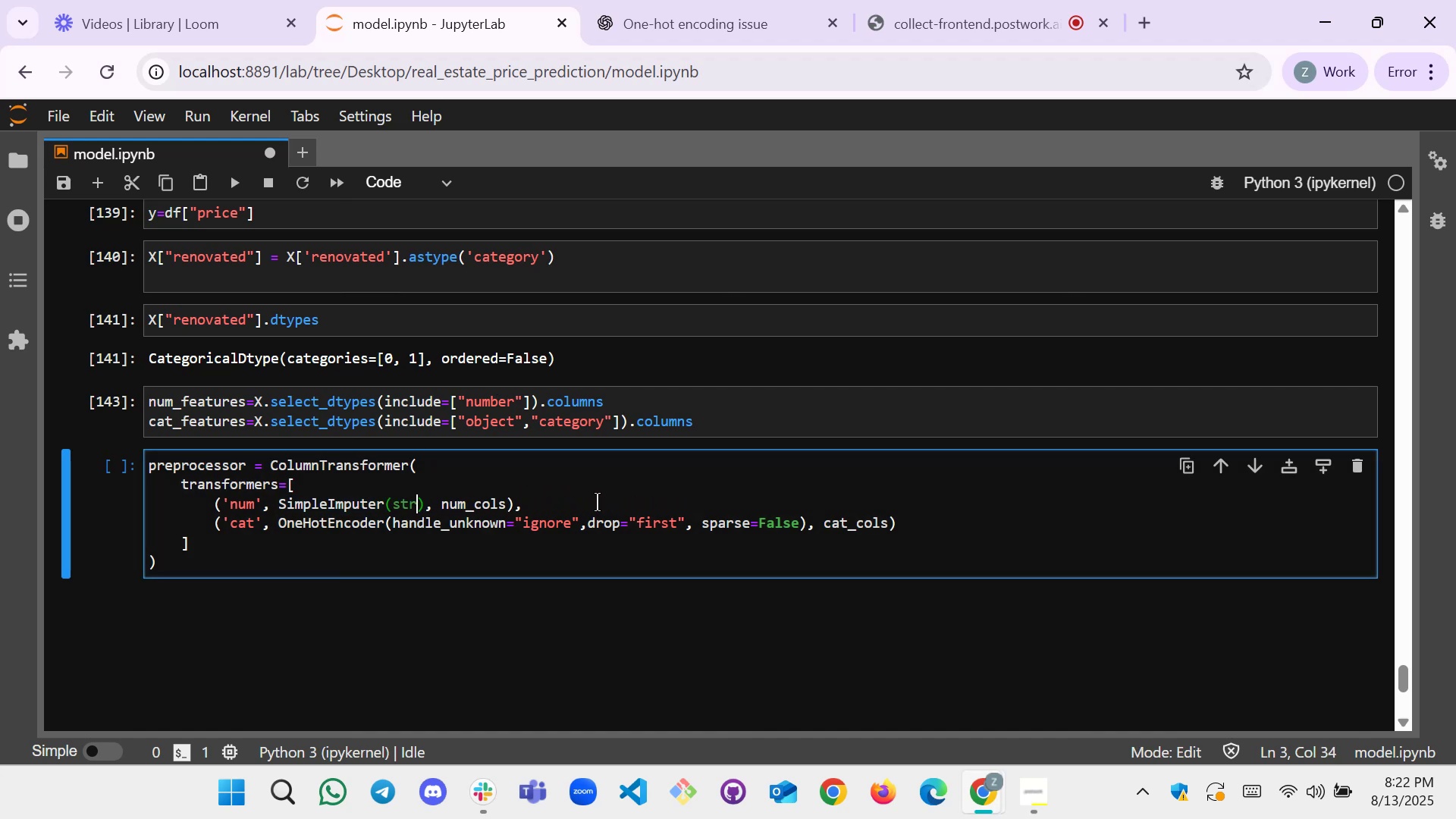 
key(Backspace)
 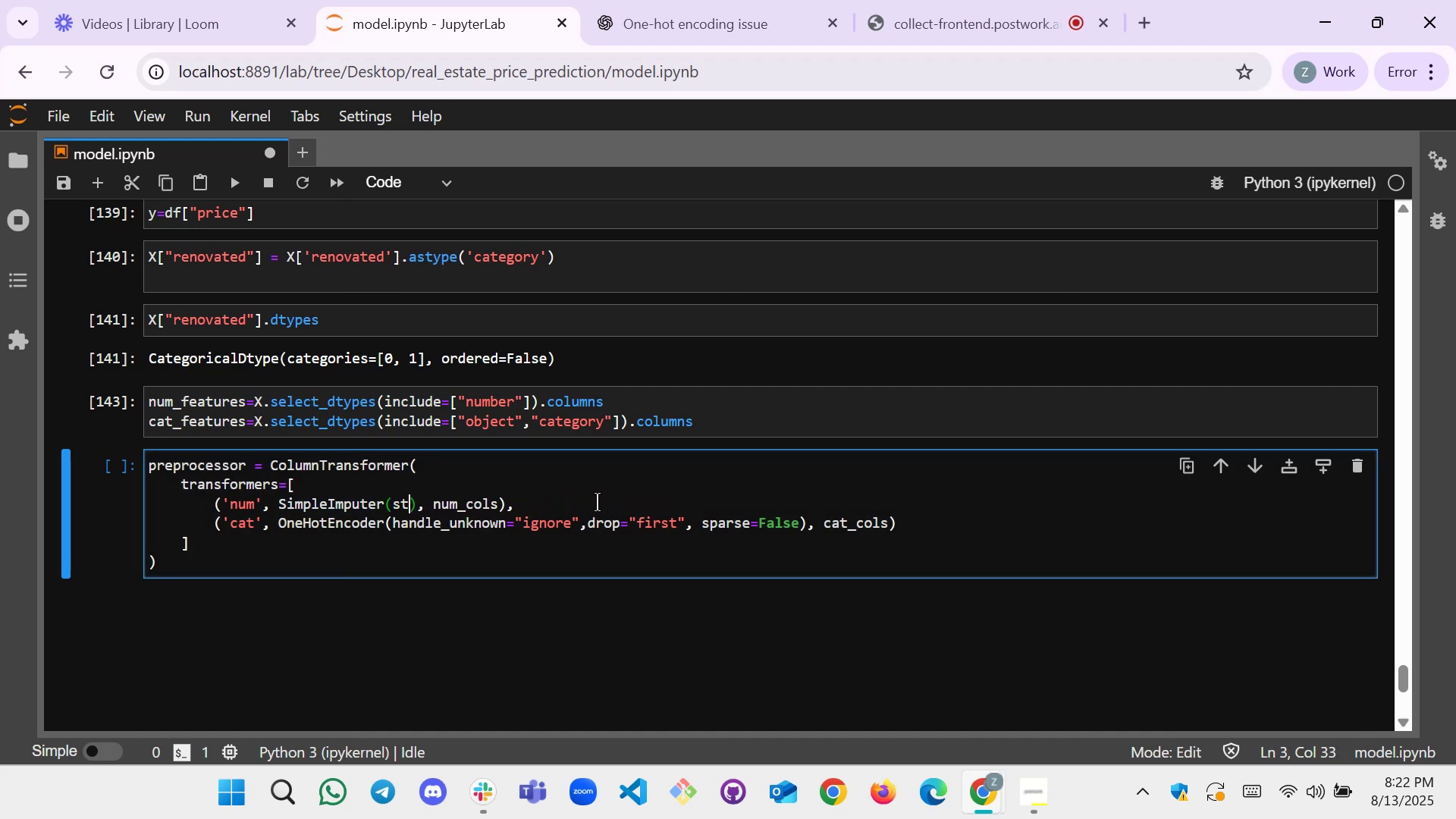 
key(Backspace)
 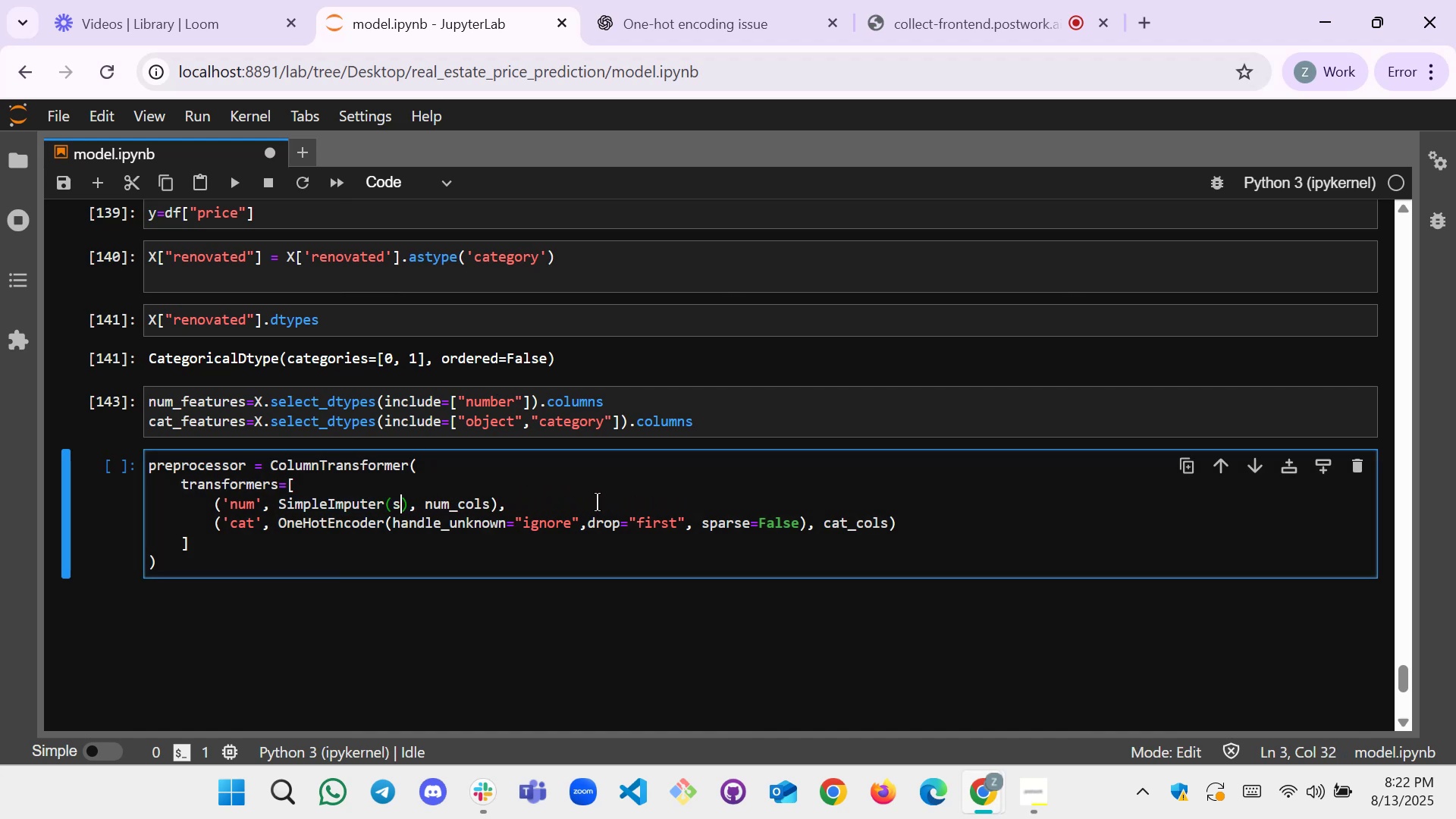 
key(Backspace)
 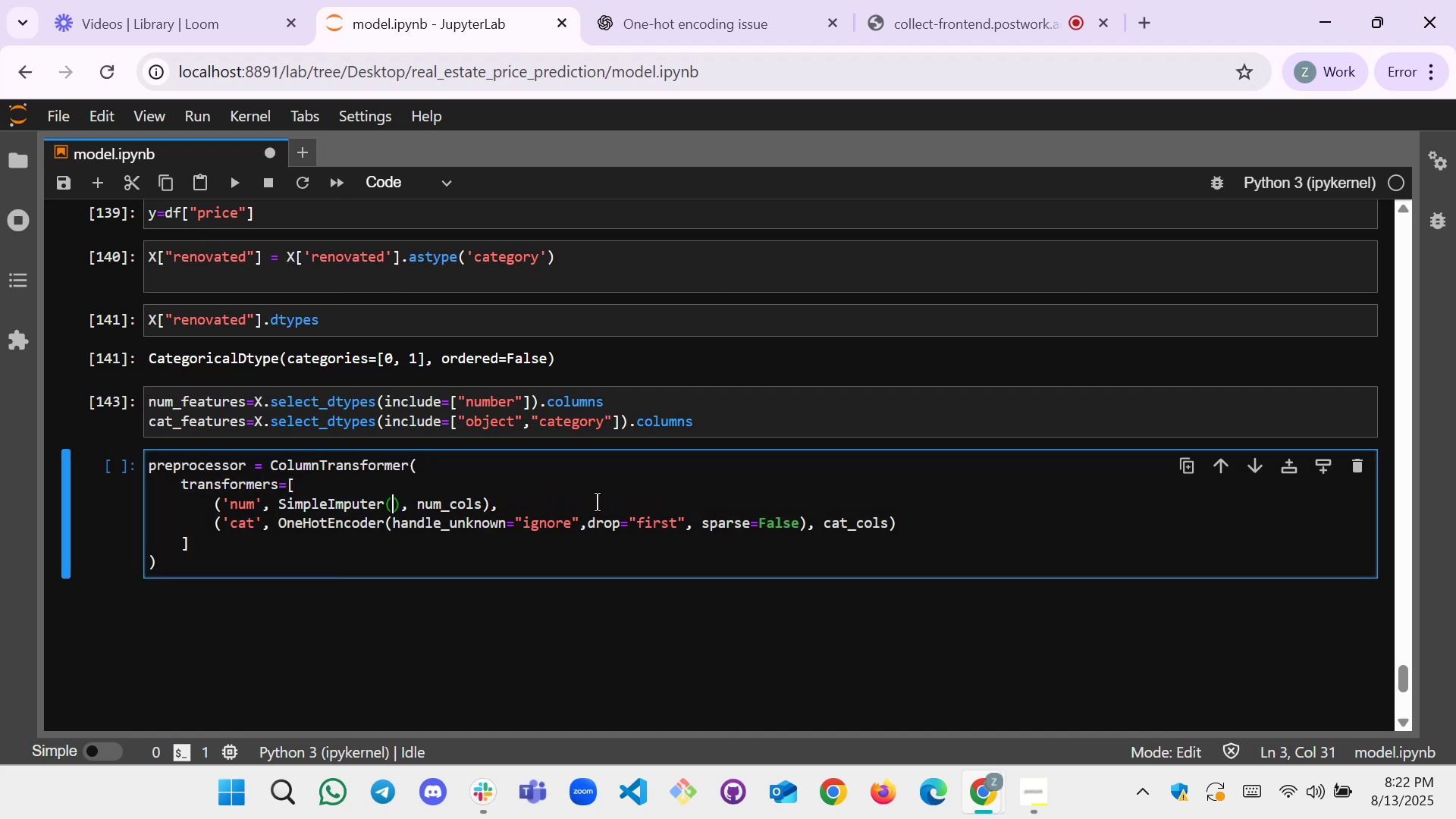 
key(Backspace)
 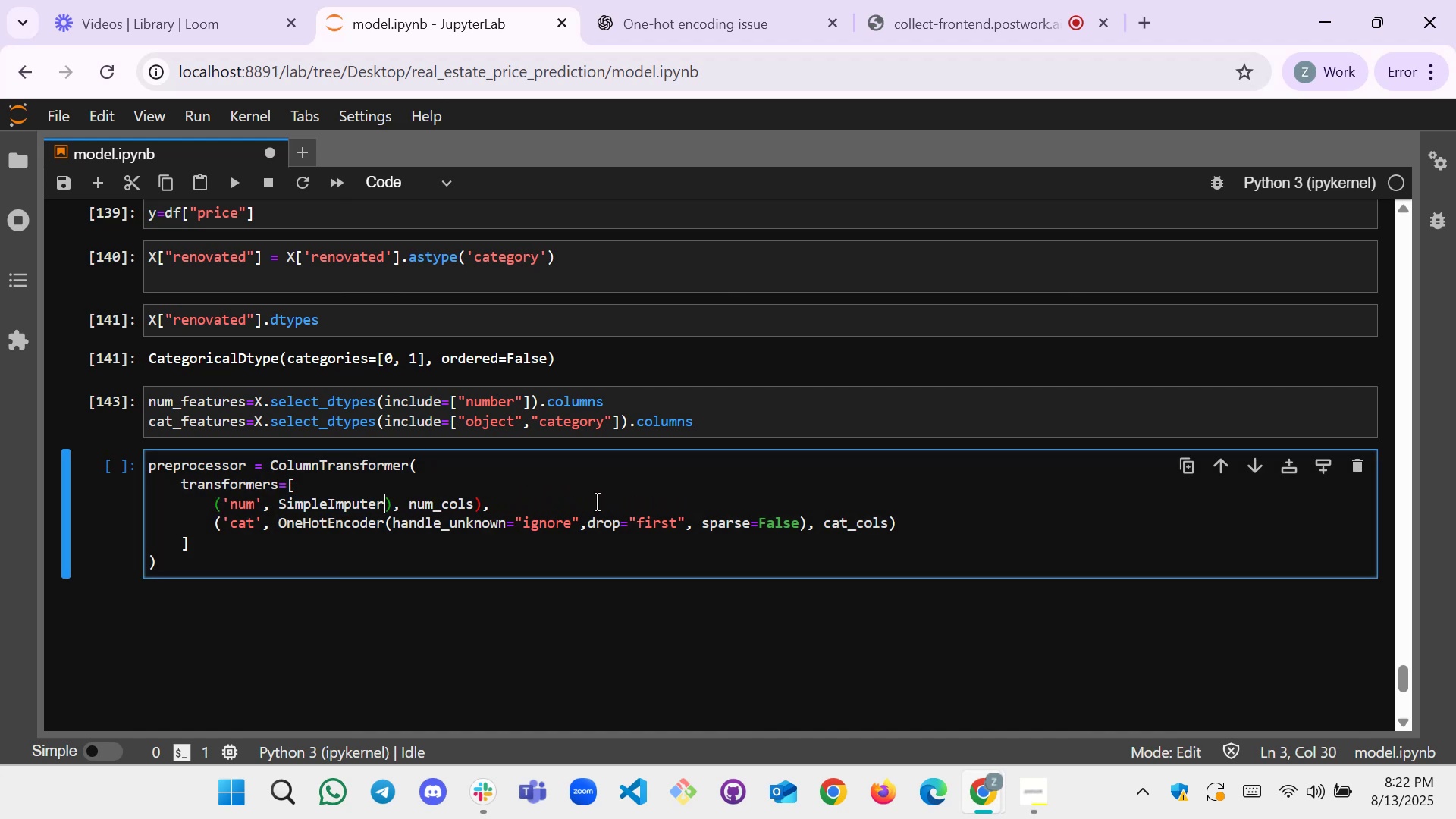 
key(Backspace)
 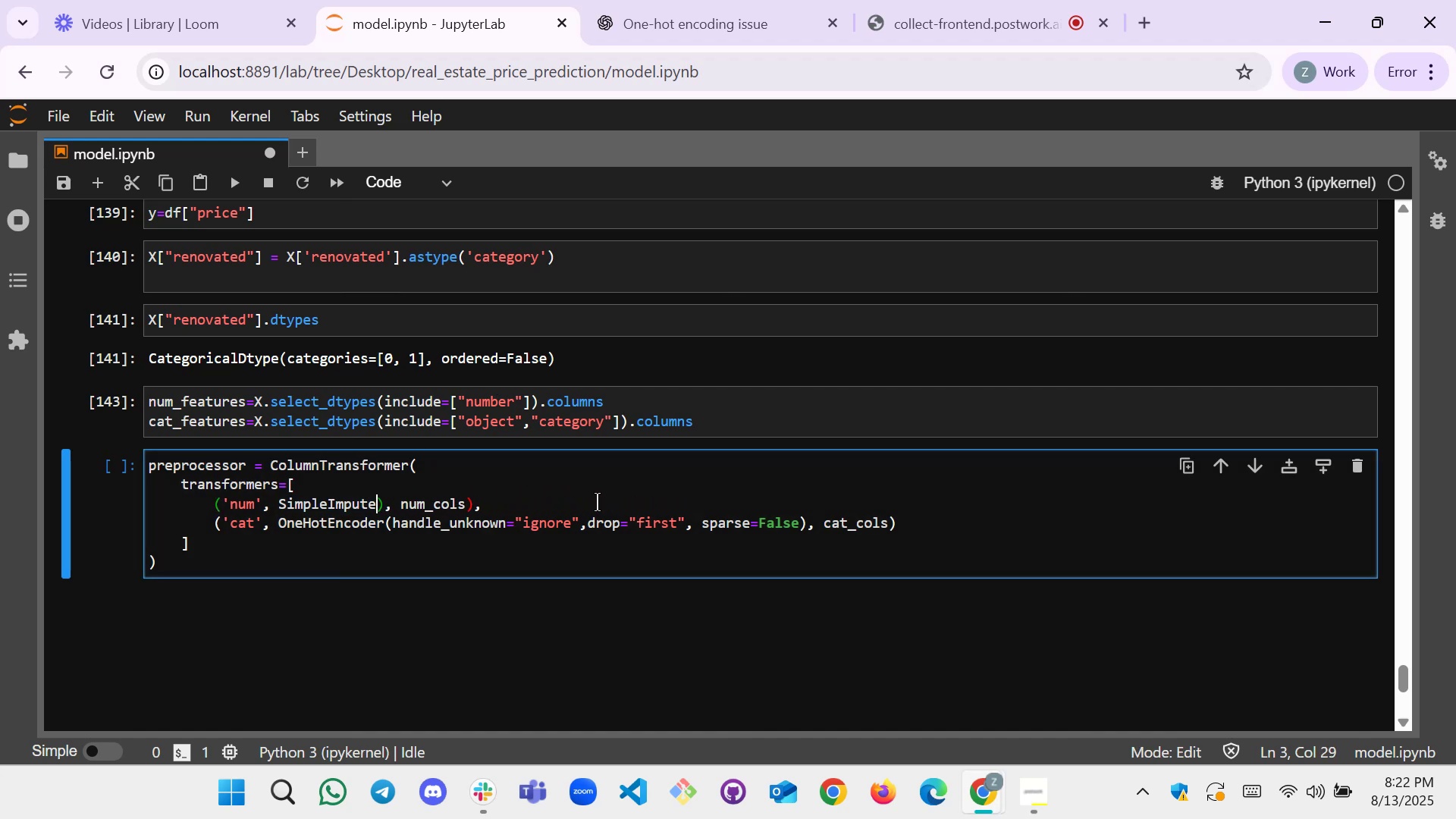 
key(Backspace)
 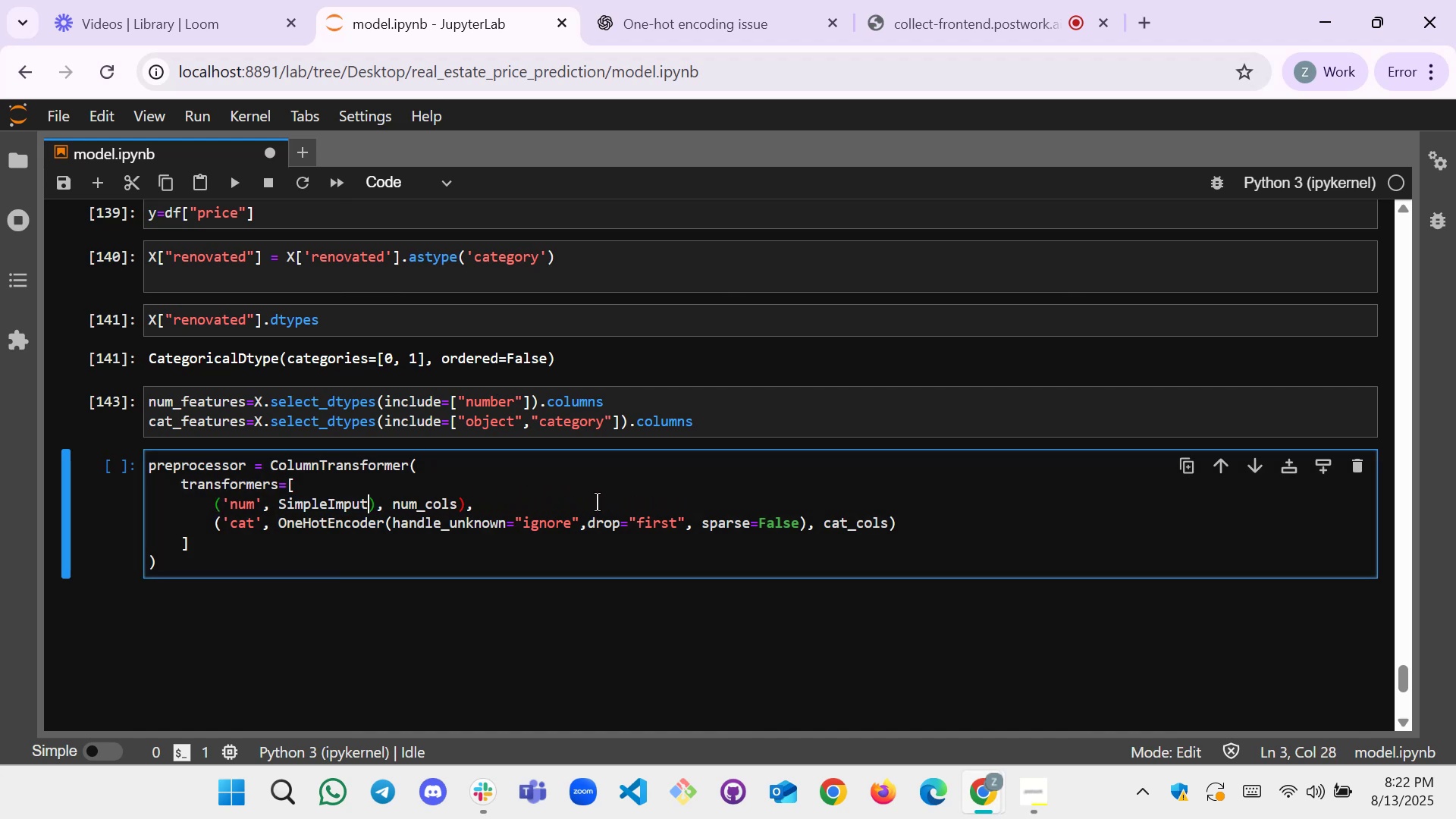 
key(Backspace)
 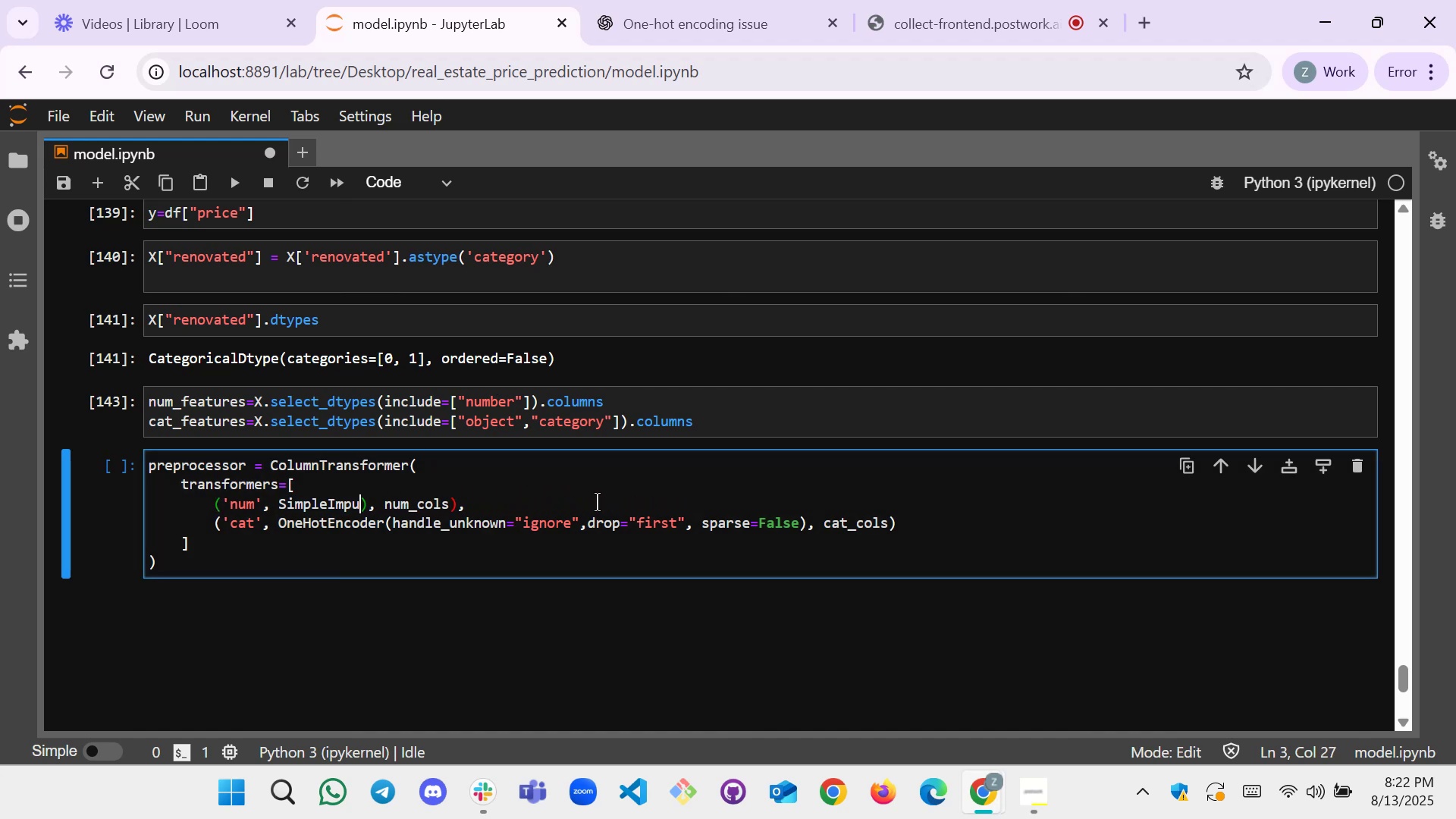 
key(Backspace)
 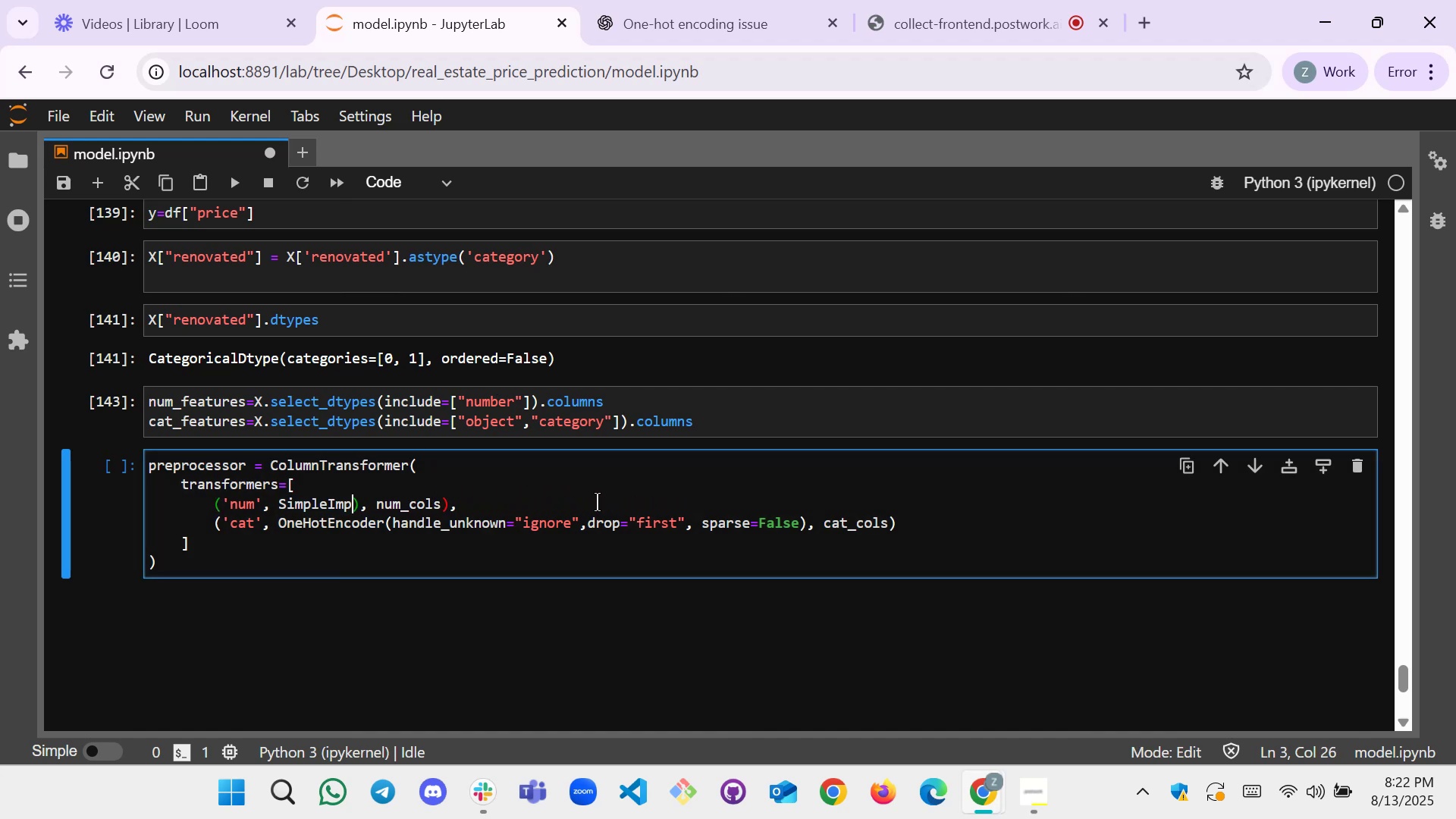 
key(Backspace)
 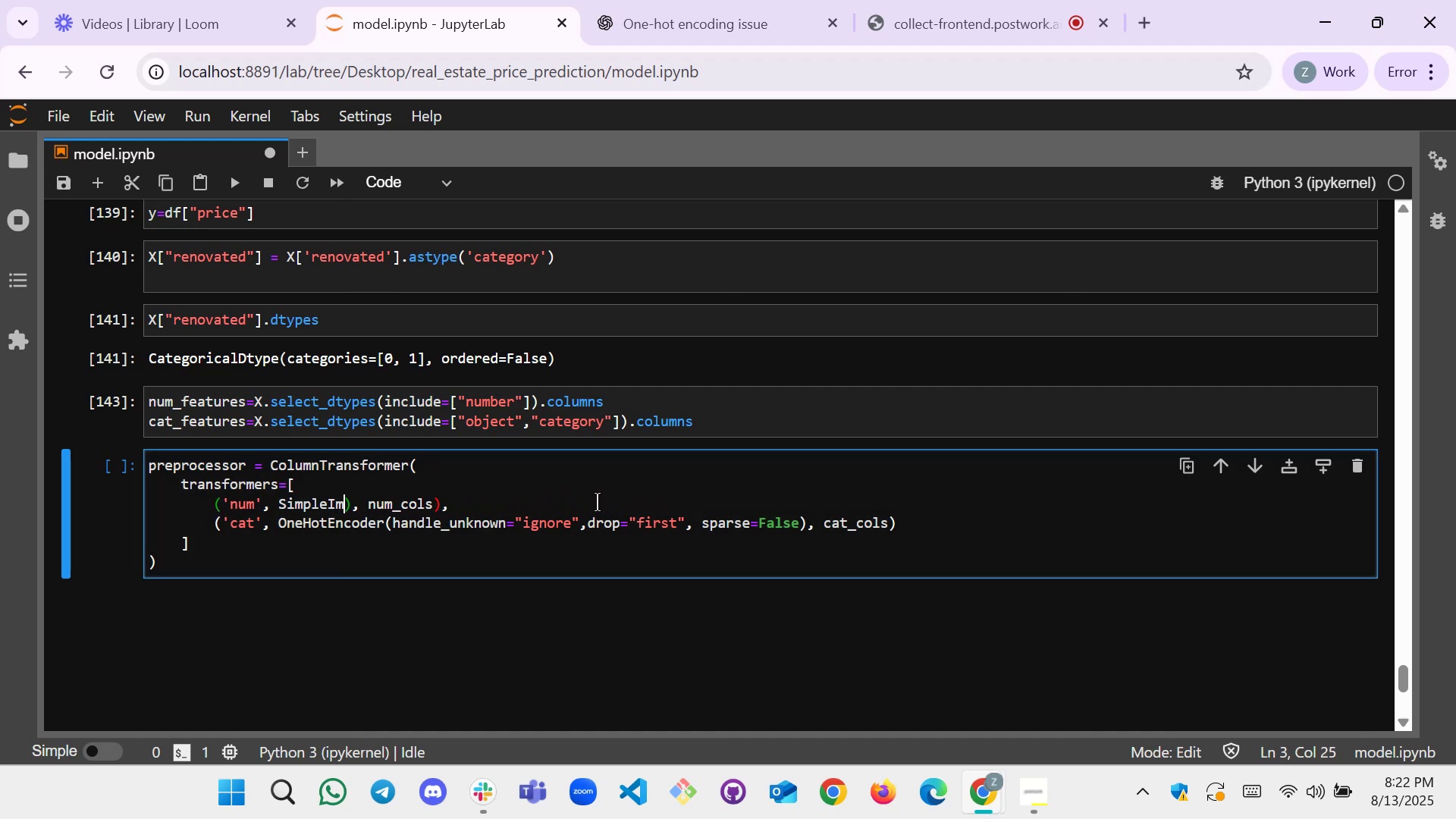 
key(Backspace)
 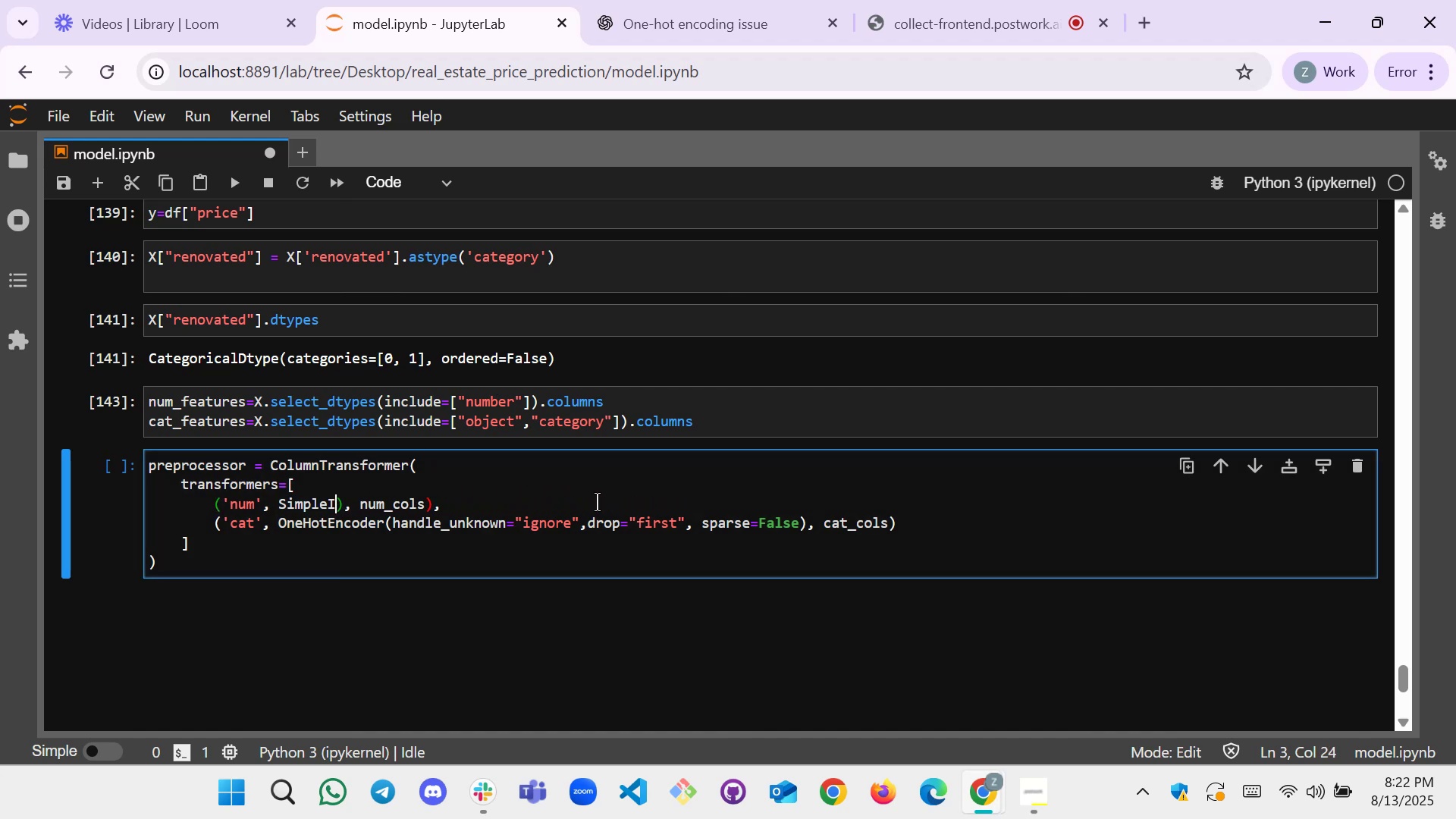 
key(Backspace)
 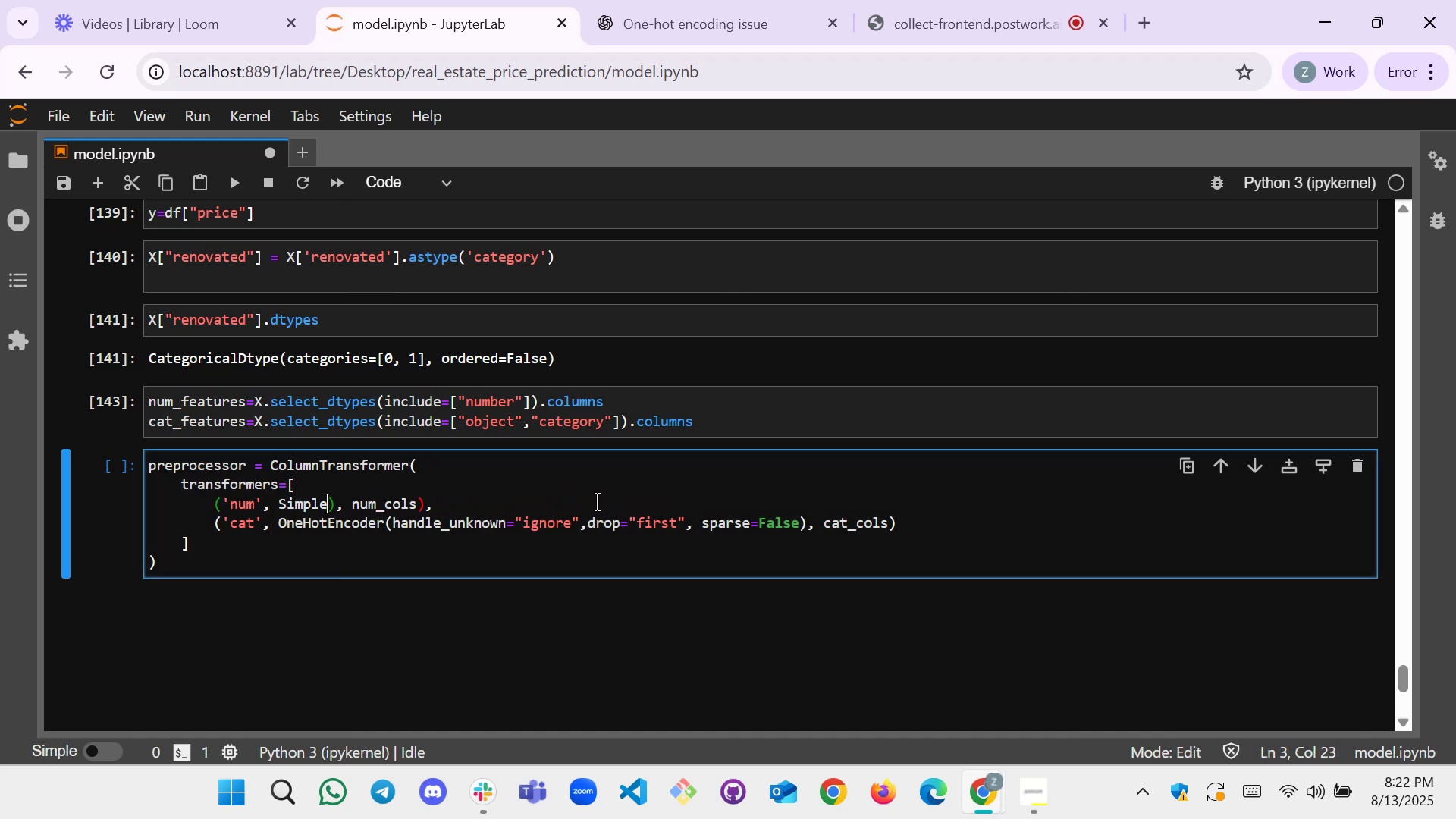 
key(Backspace)
 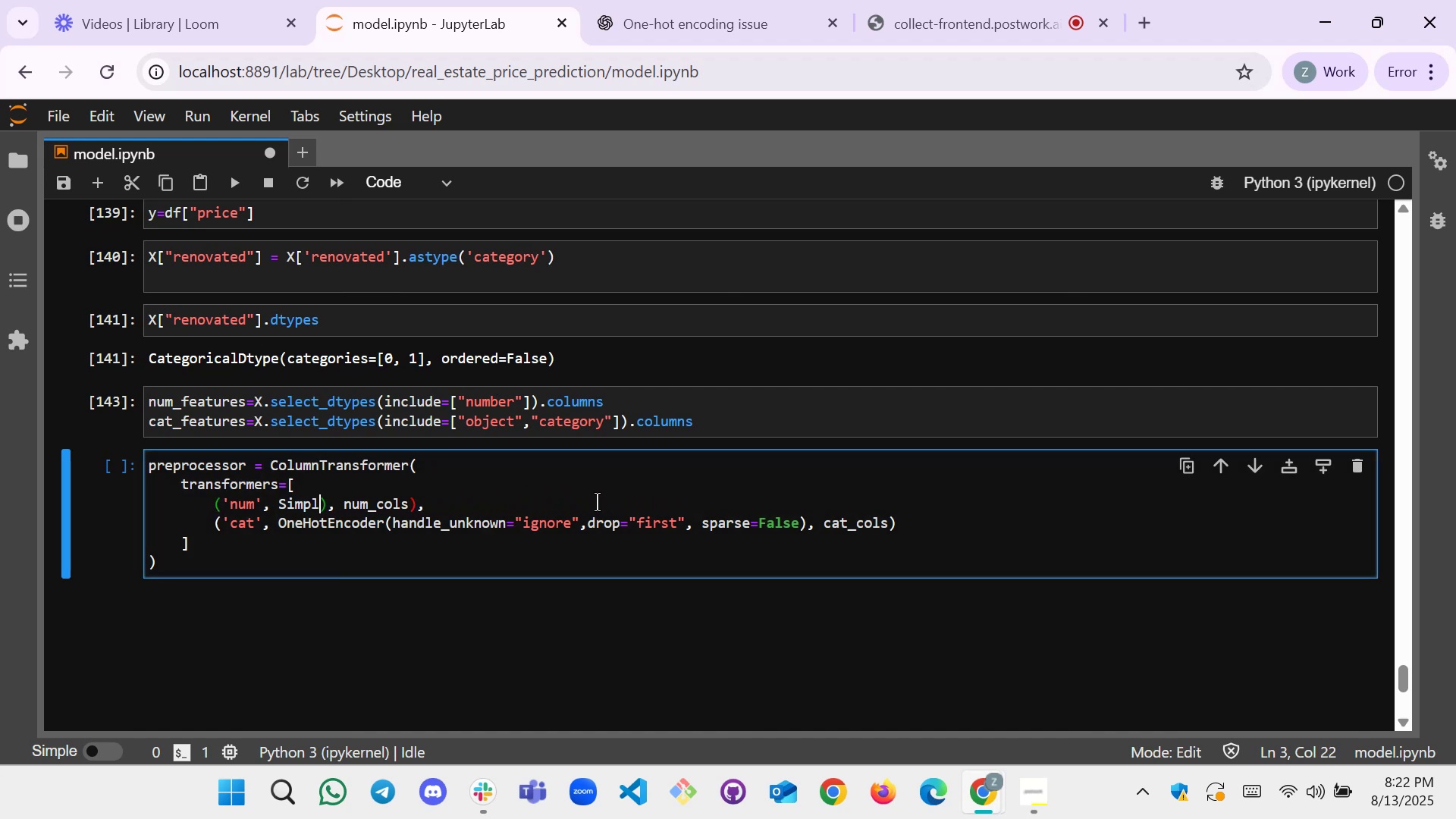 
key(Backspace)
 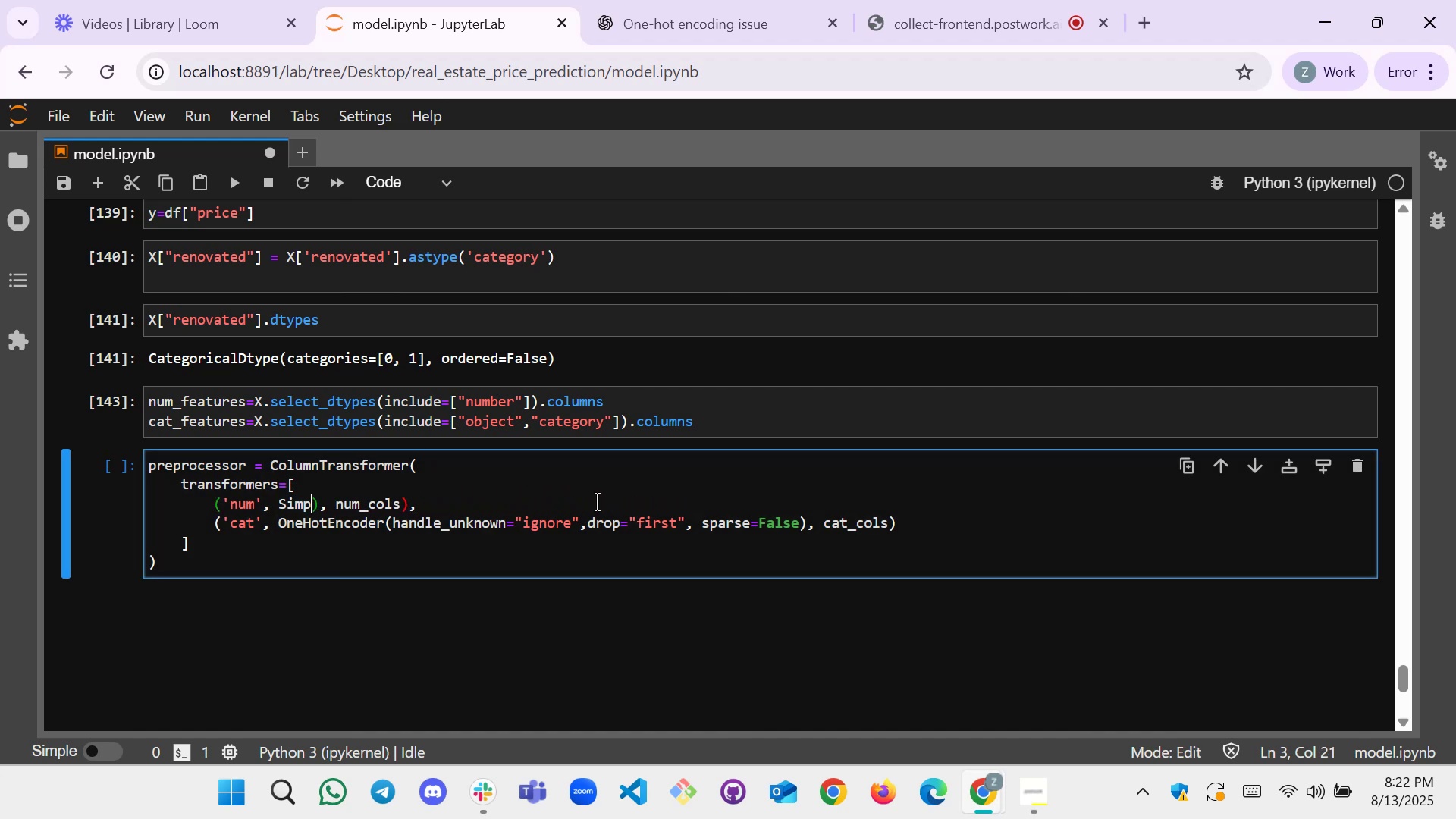 
key(Backspace)
 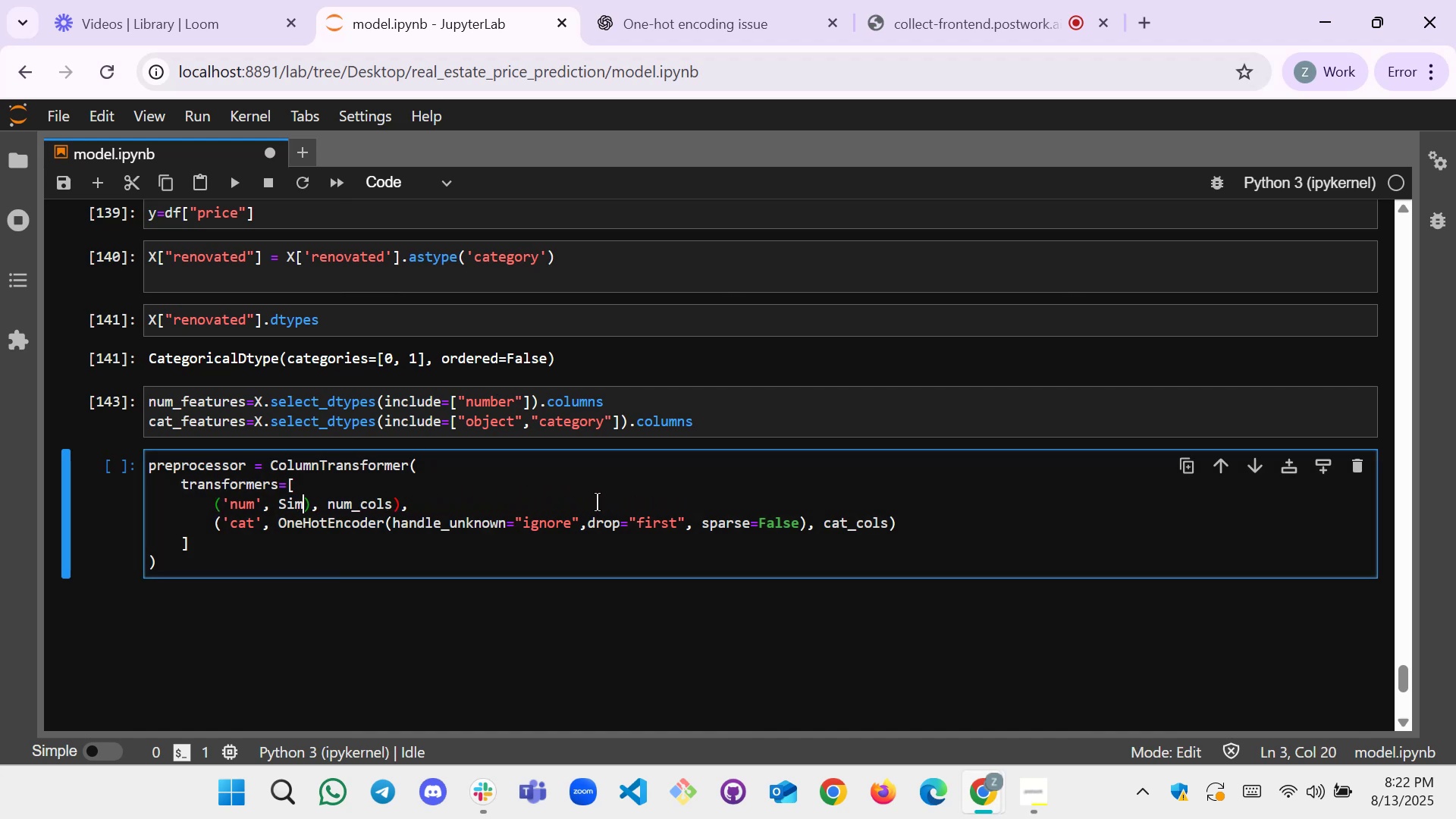 
key(Backspace)
 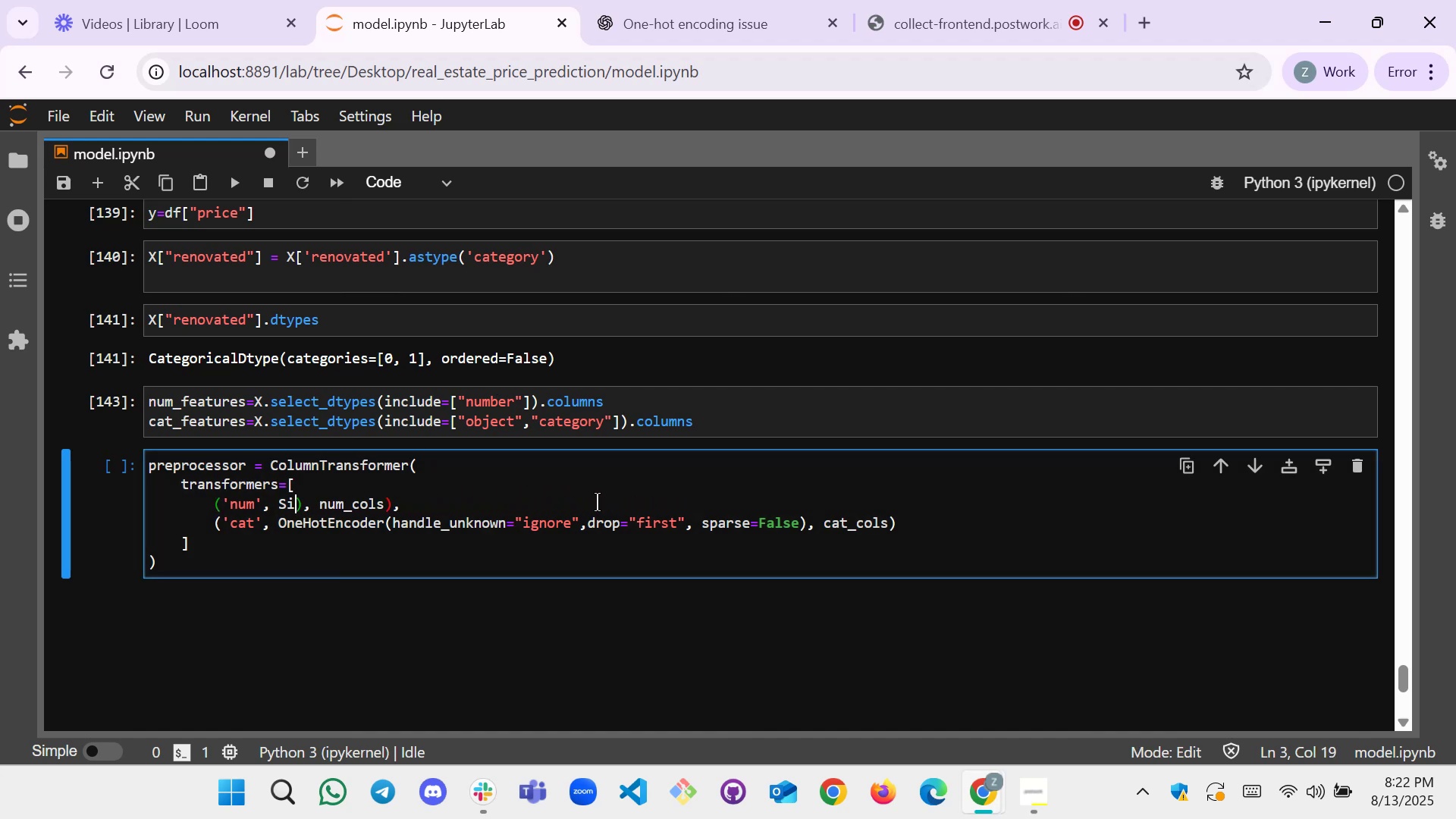 
key(Backspace)
 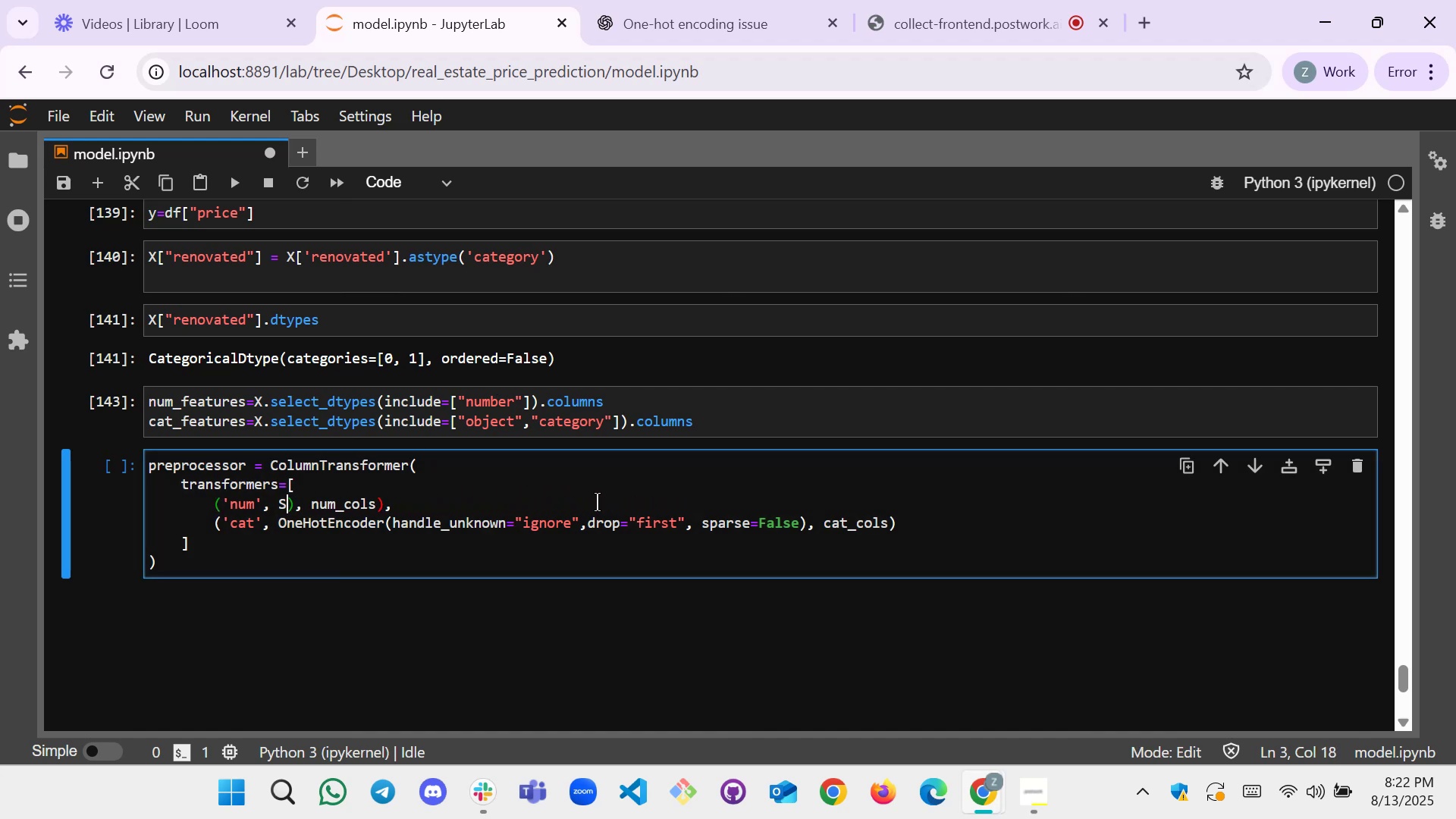 
key(Backspace)
 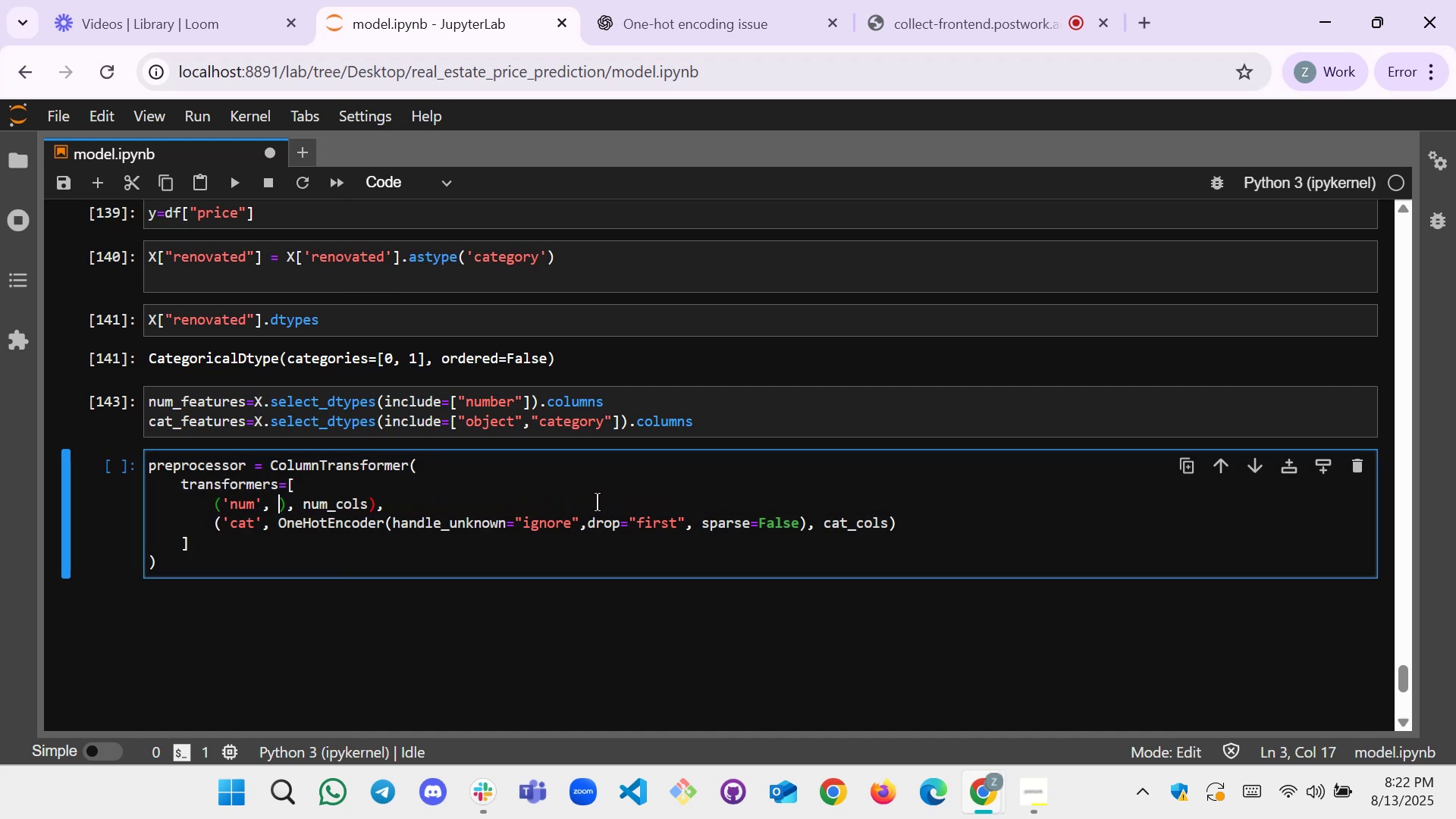 
key(ArrowRight)
 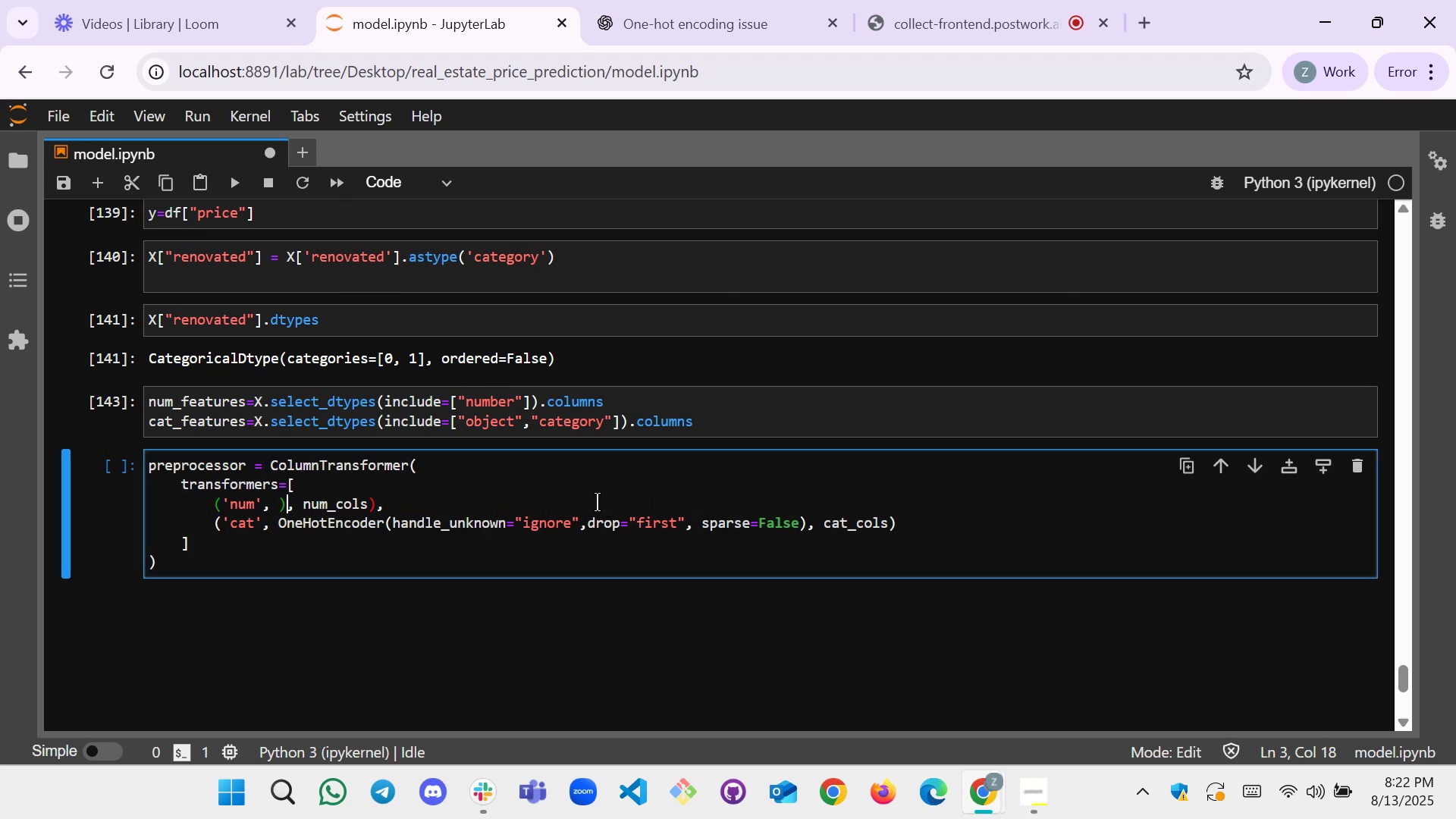 
key(Backspace)
type(Sca)
key(Tab)
 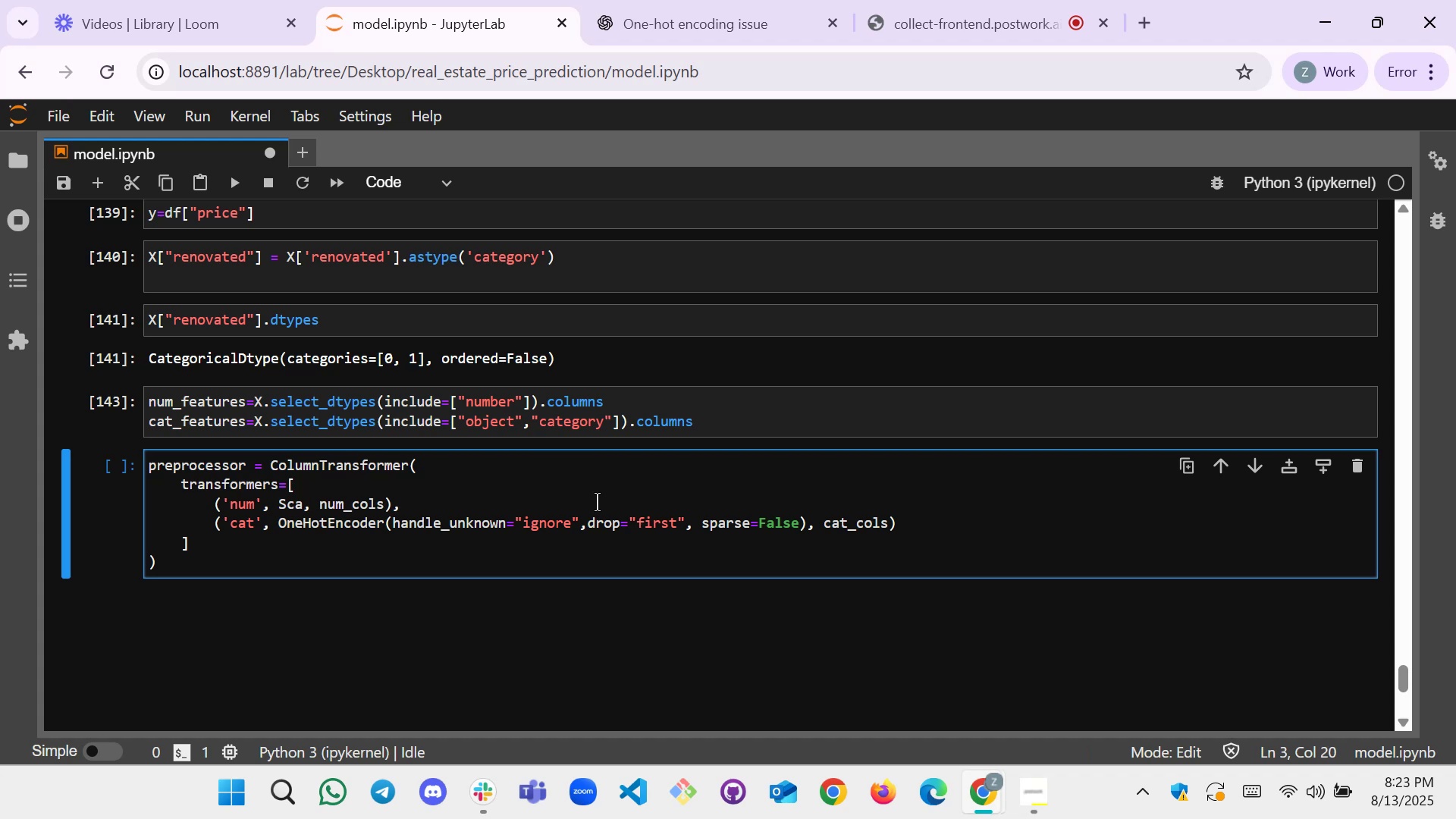 
key(Backspace)
 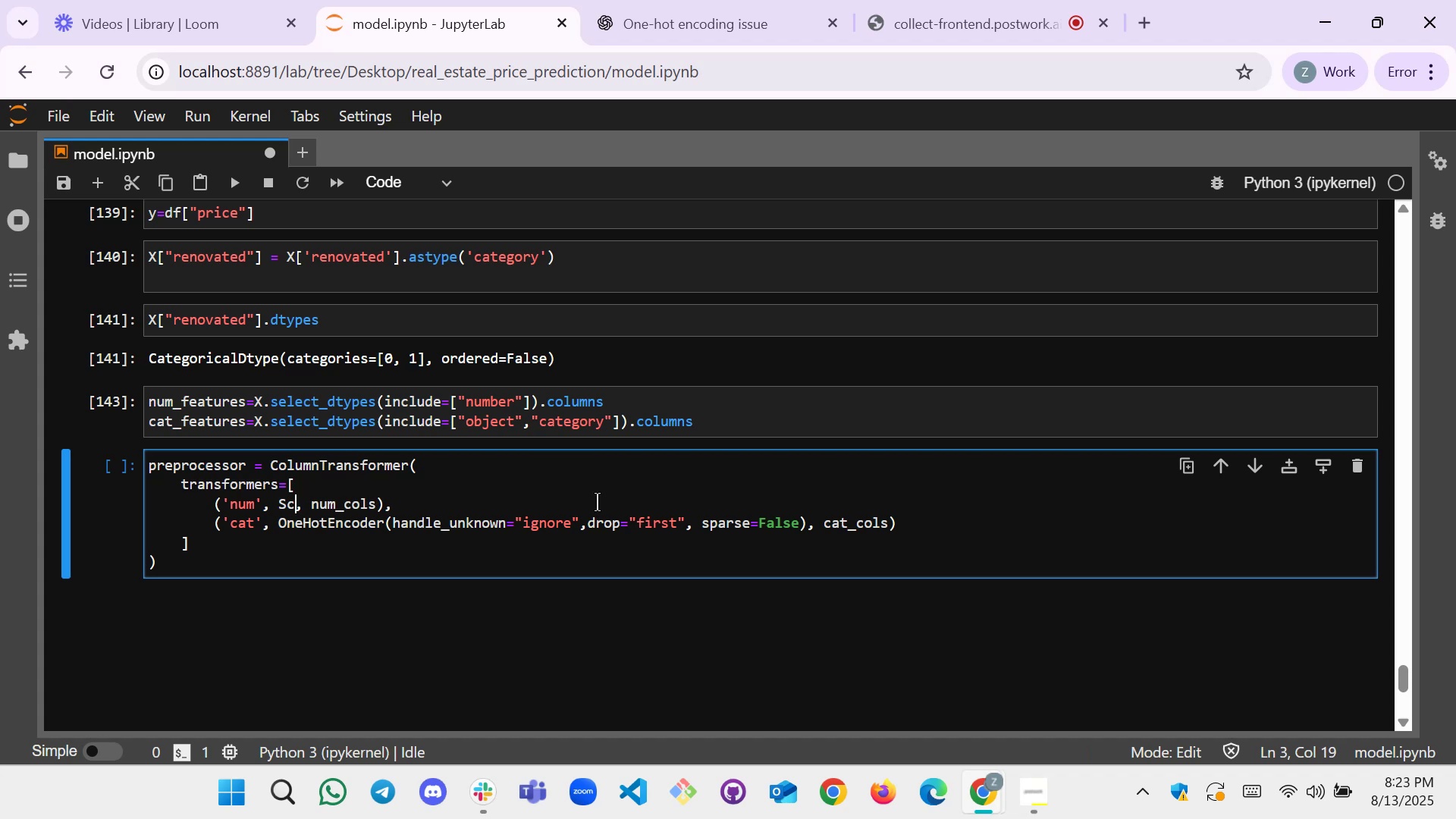 
key(Tab)
 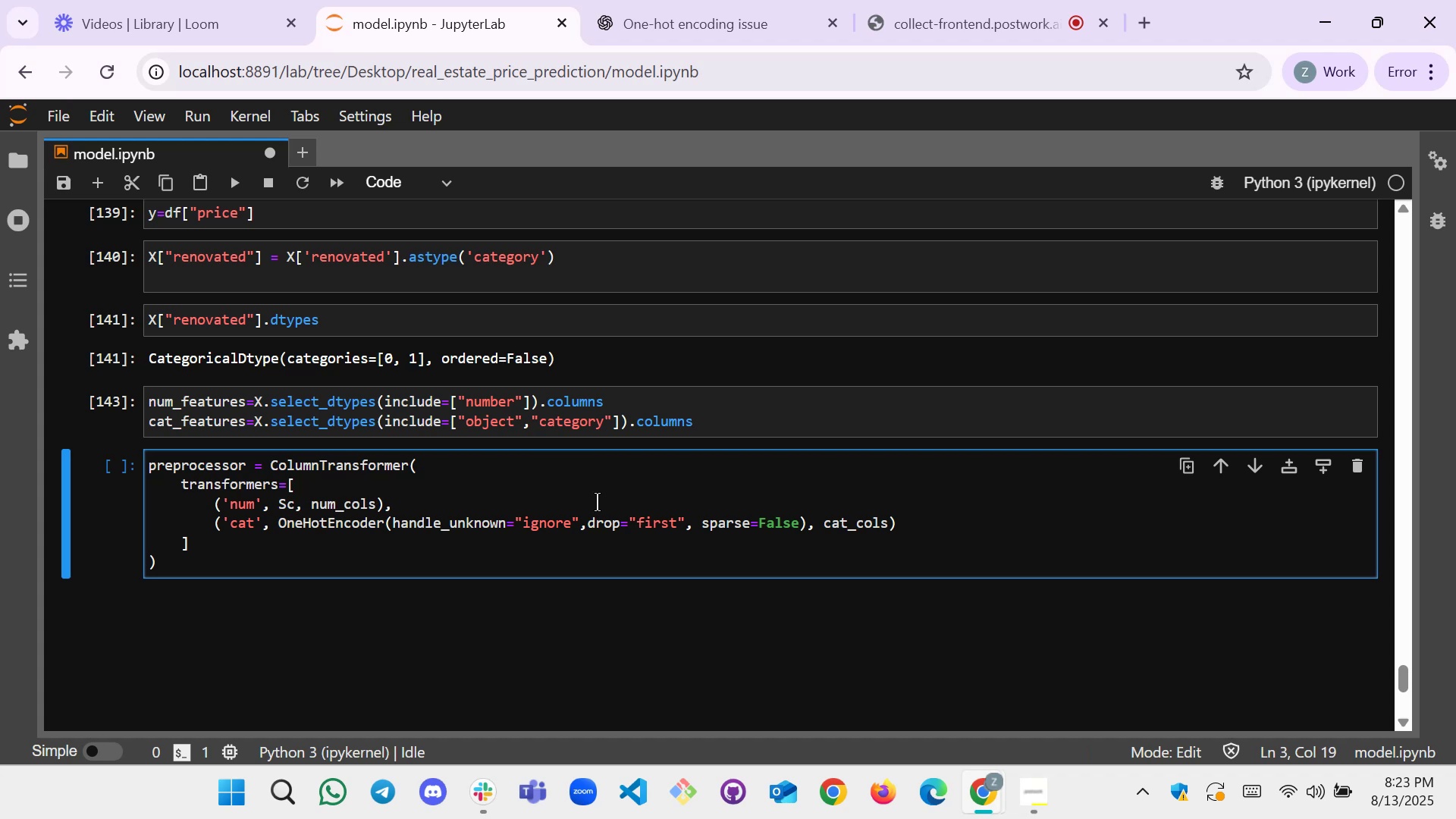 
key(Backspace)
 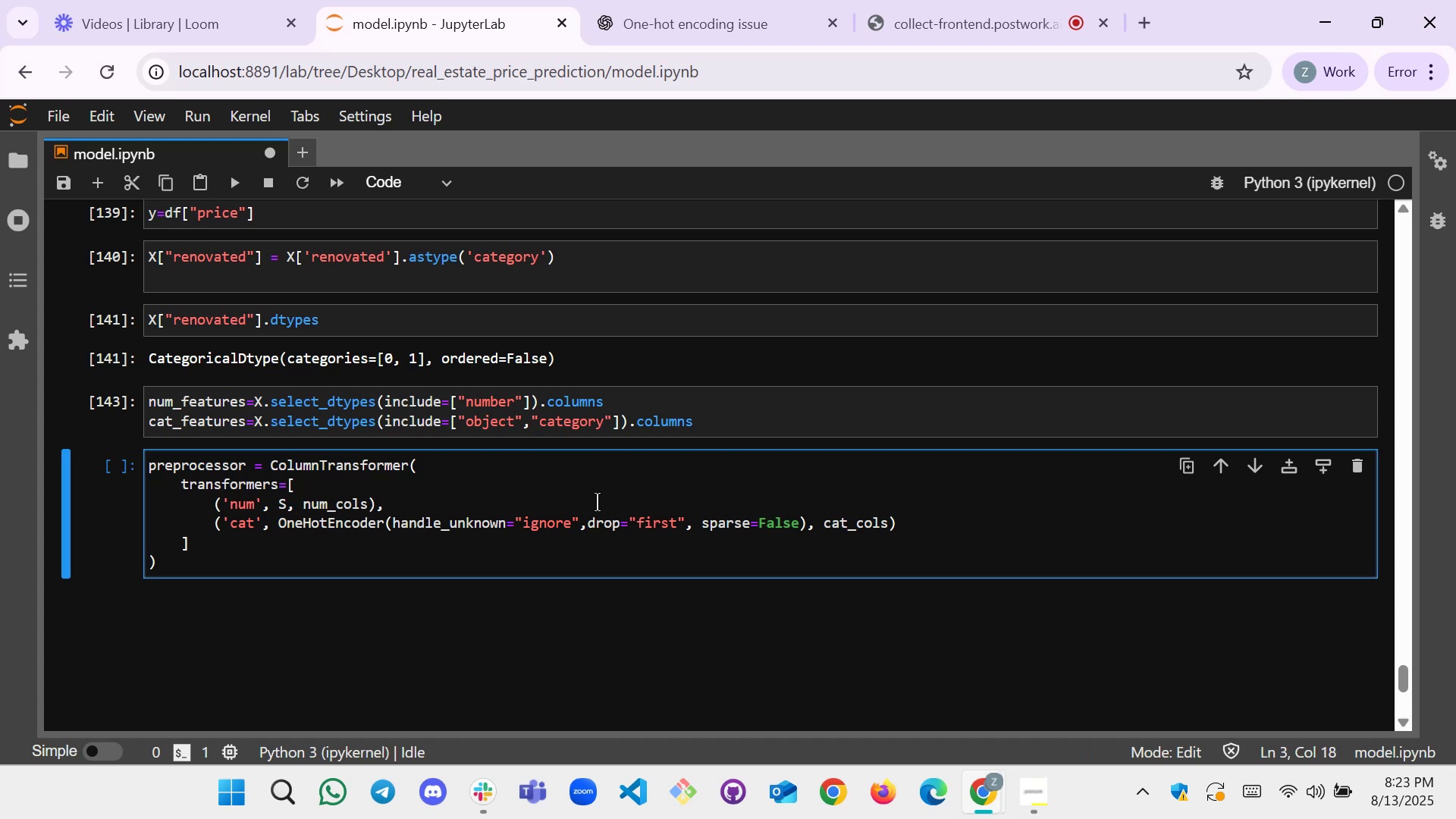 
key(T)
 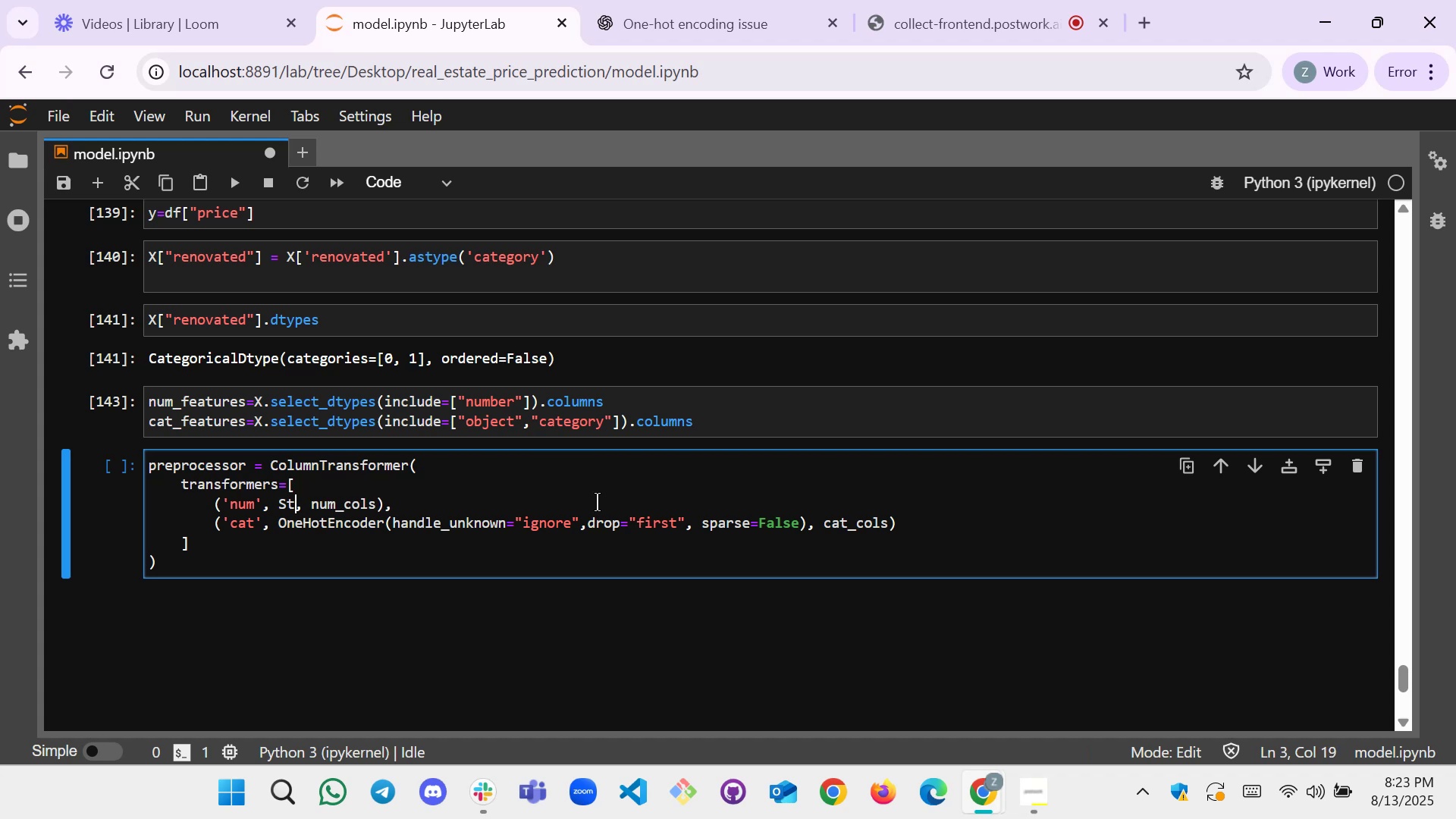 
key(Tab)
 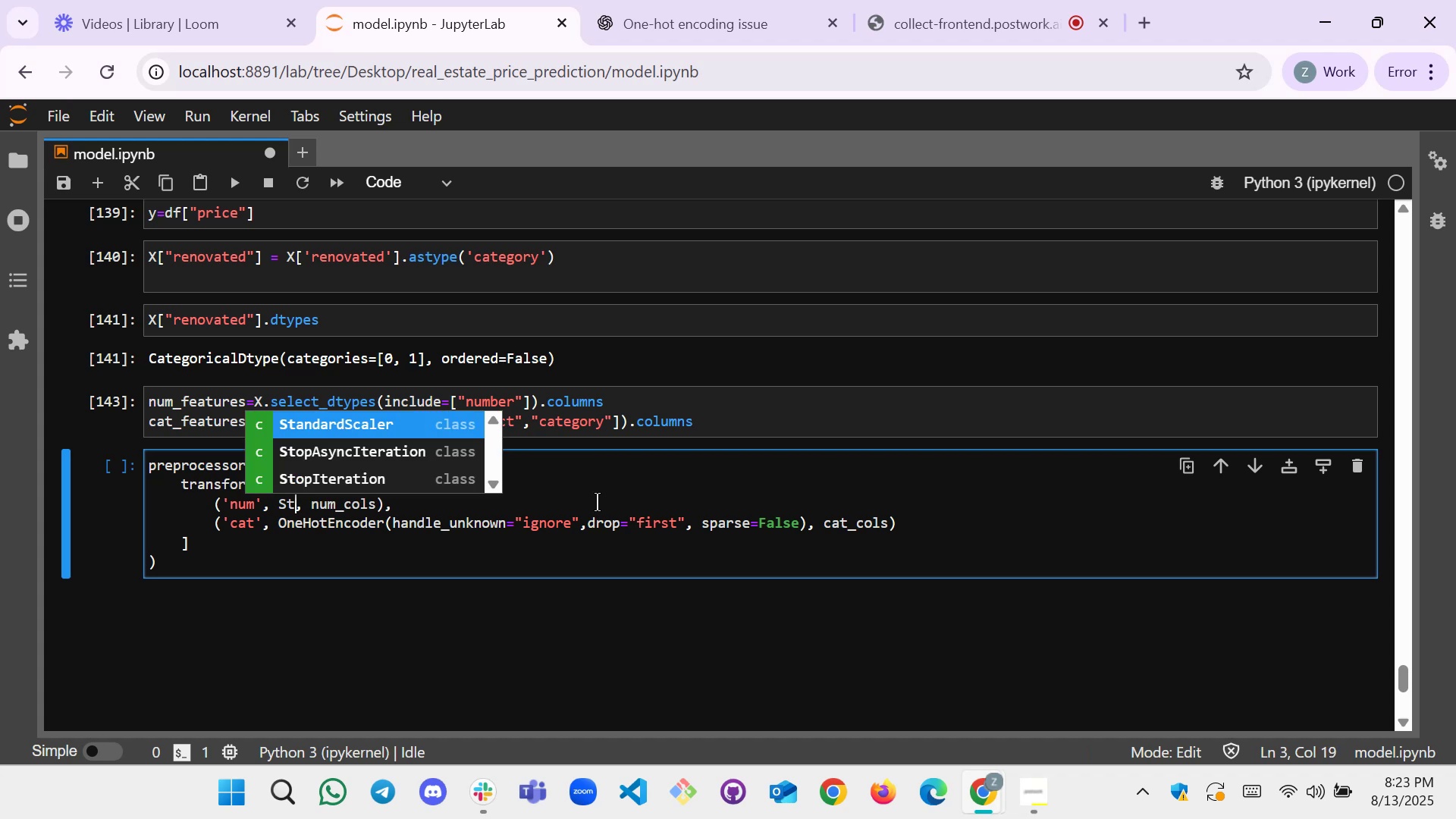 
key(Enter)
 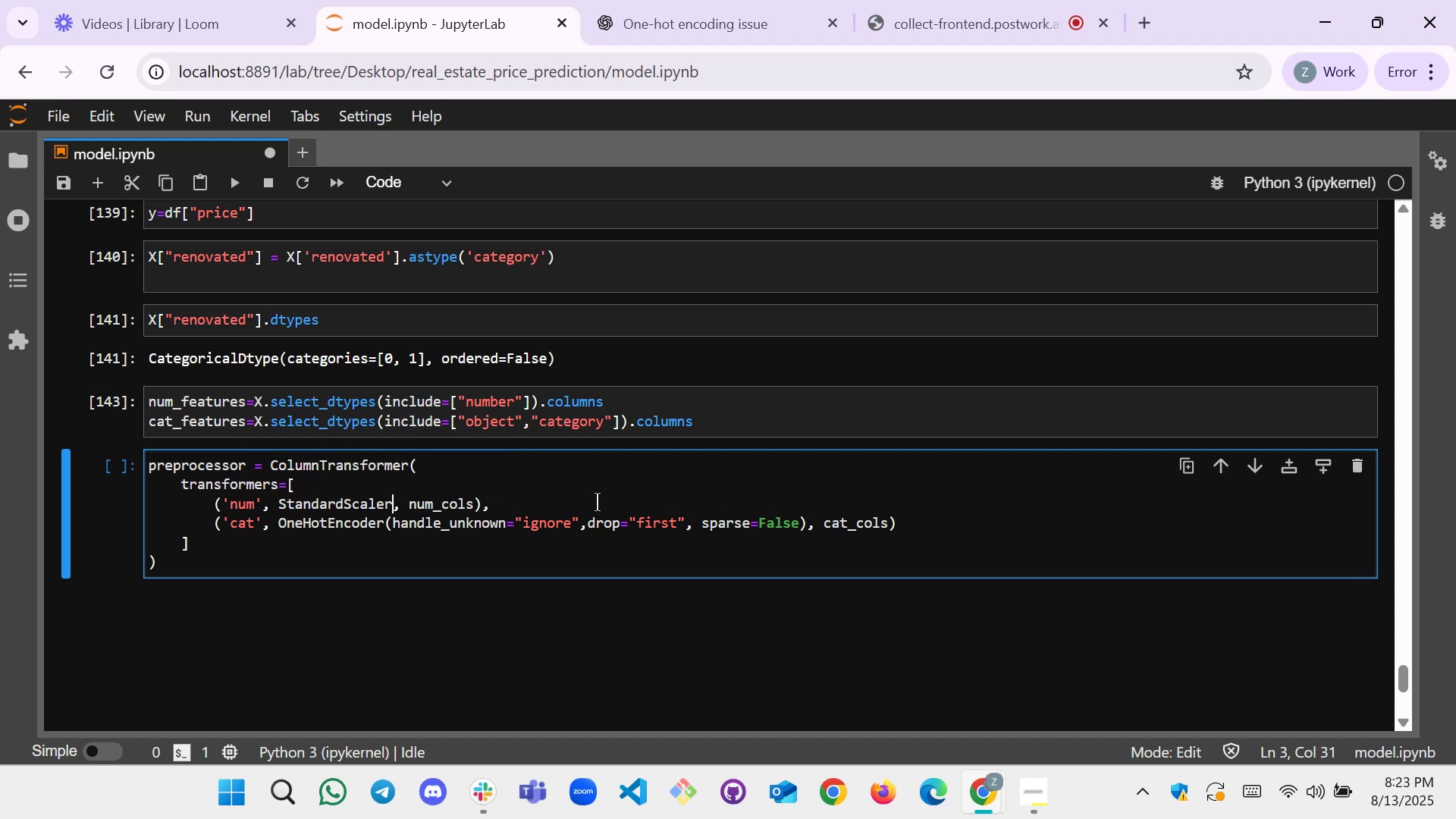 
type(())
 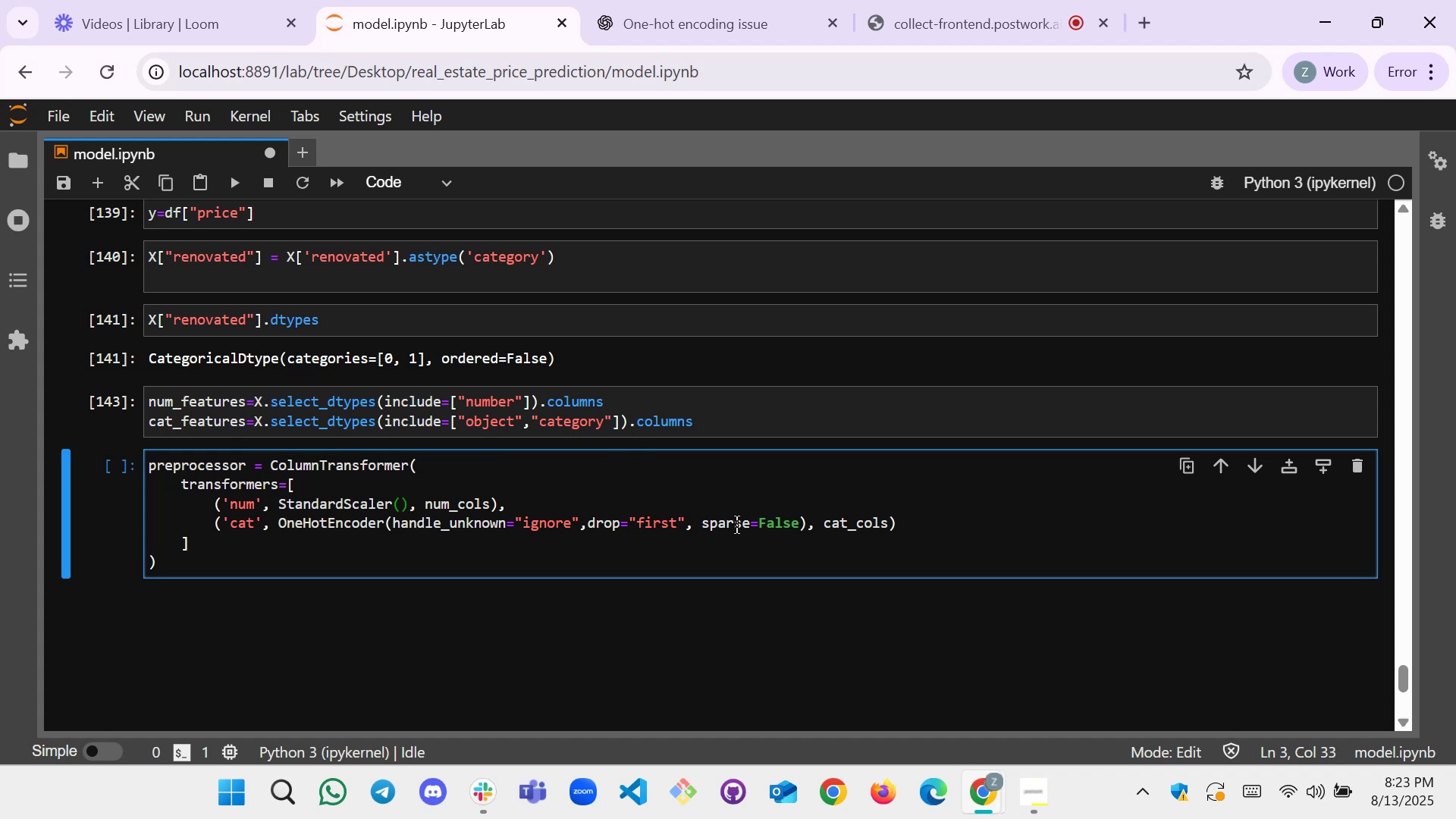 
wait(6.85)
 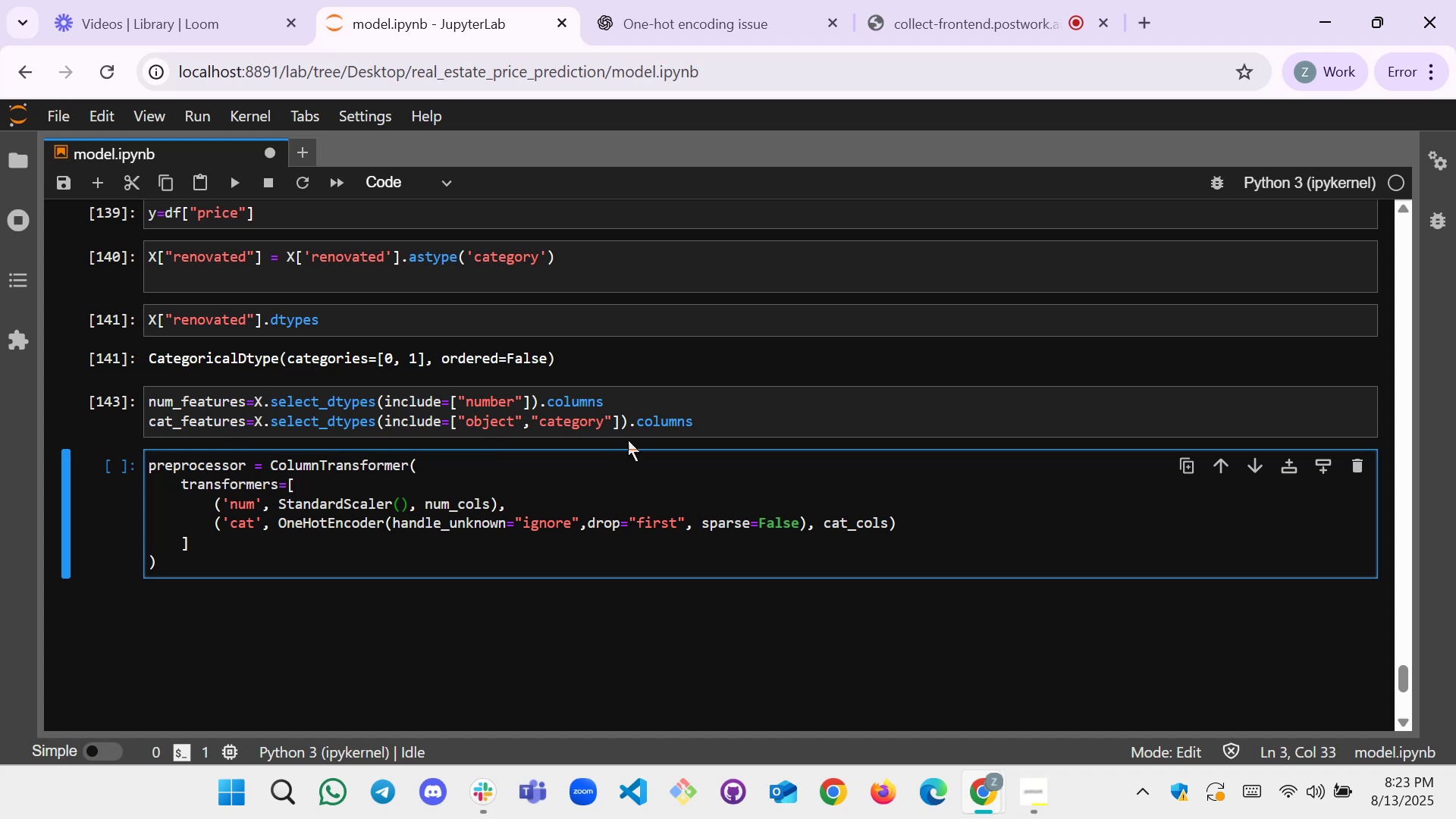 
double_click([475, 501])
 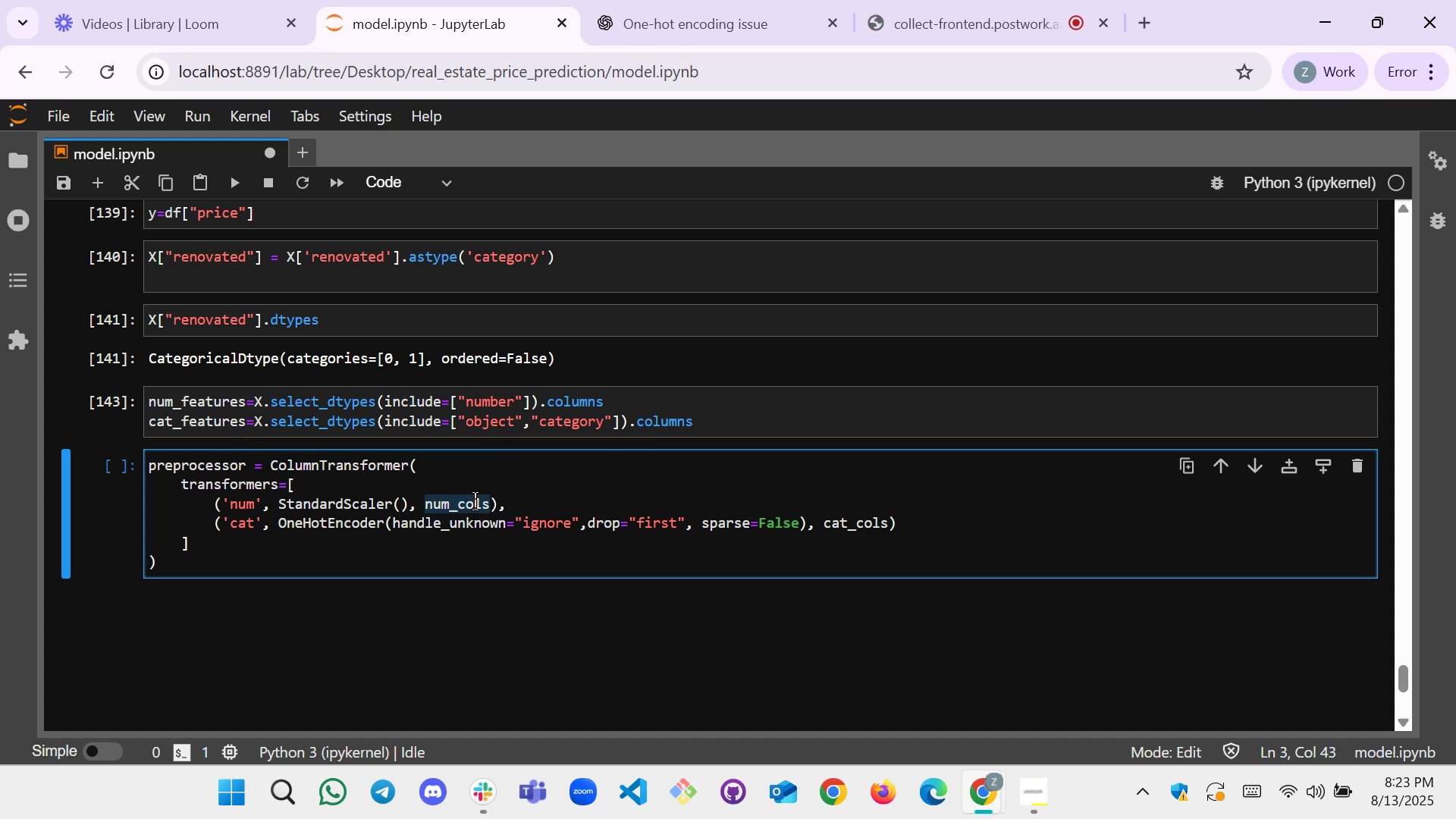 
key(Backspace)
type(num)
key(Tab)
 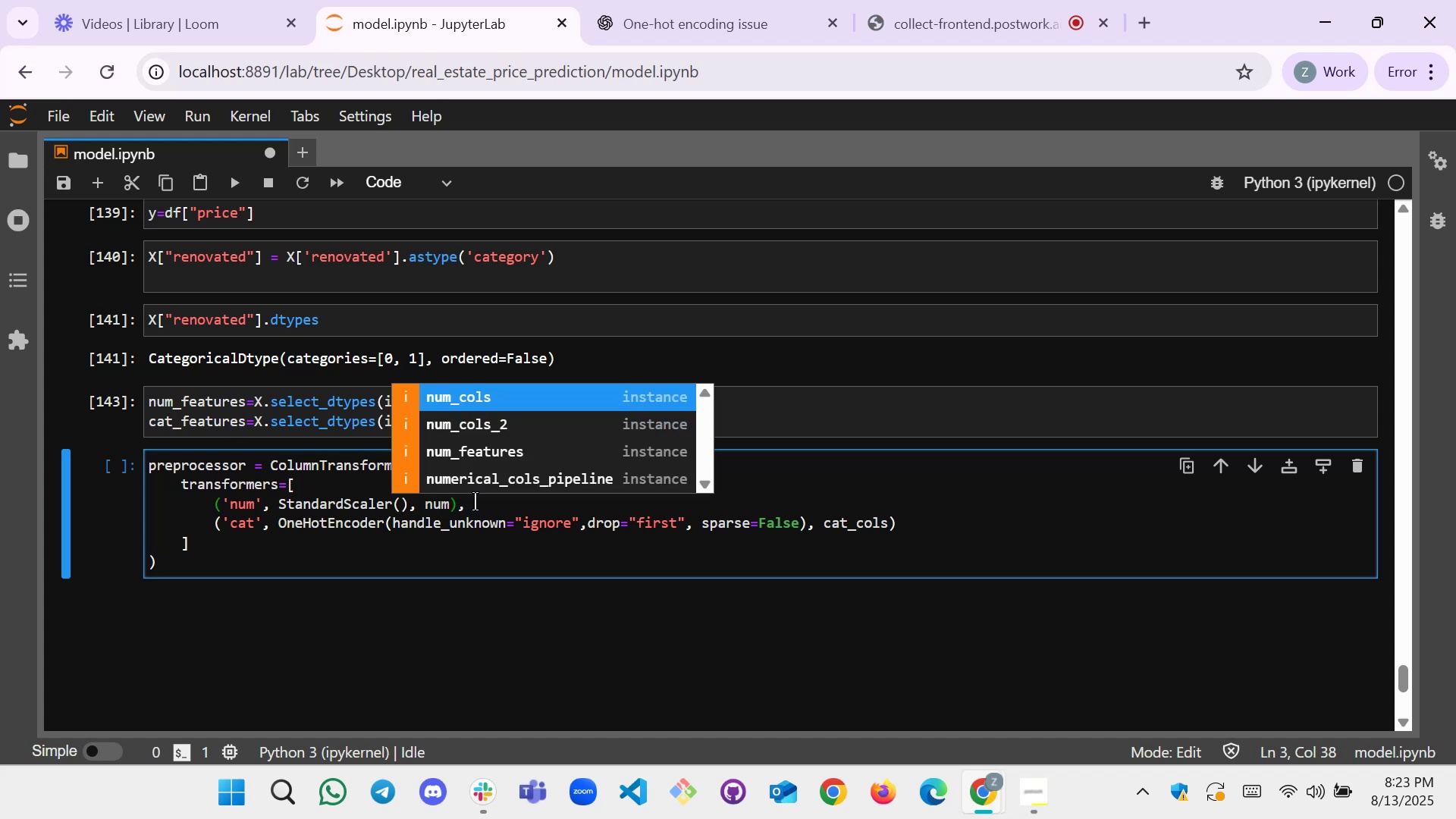 
key(ArrowDown)
 